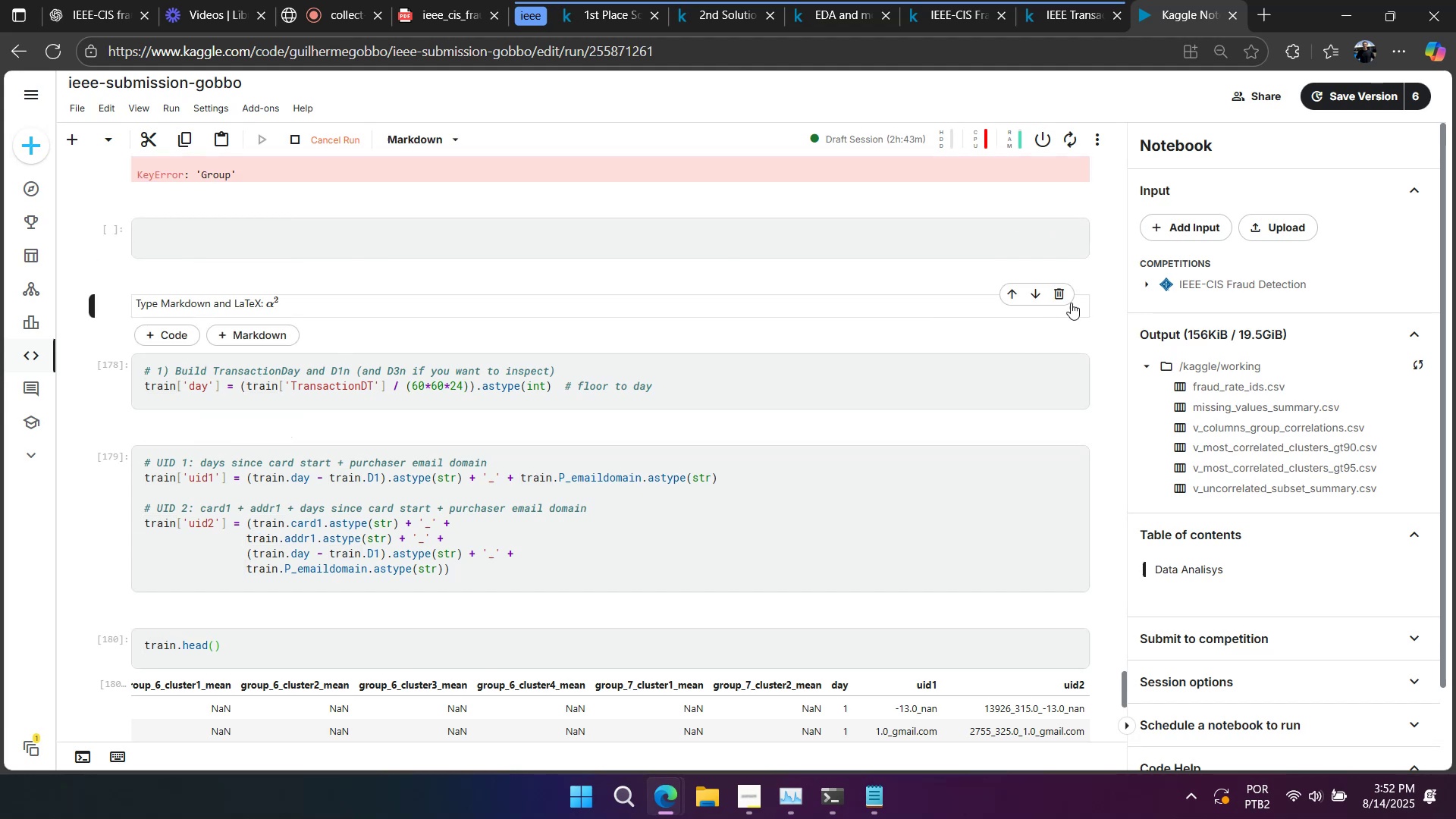 
left_click([1062, 295])
 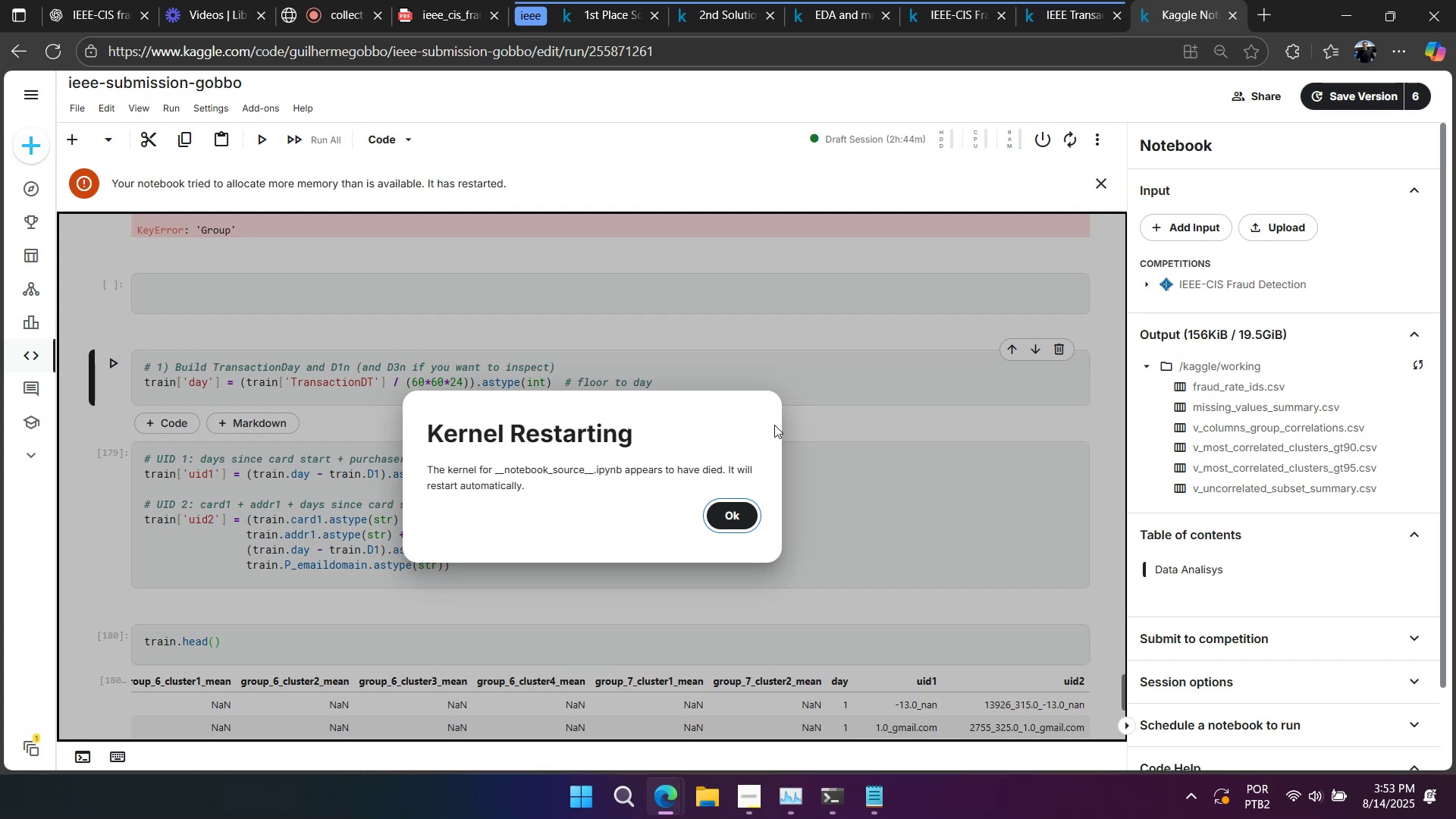 
wait(27.08)
 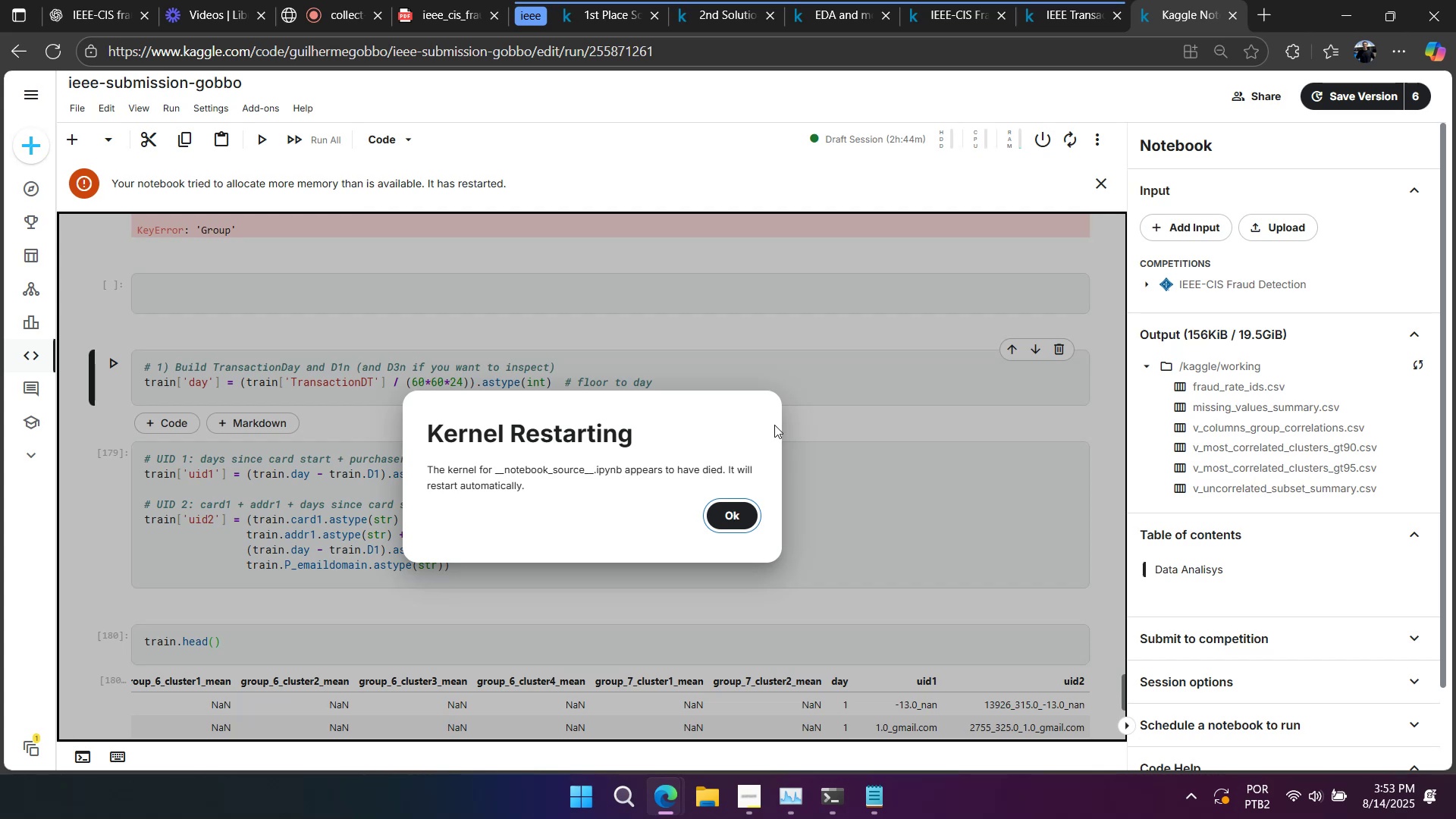 
left_click([732, 514])
 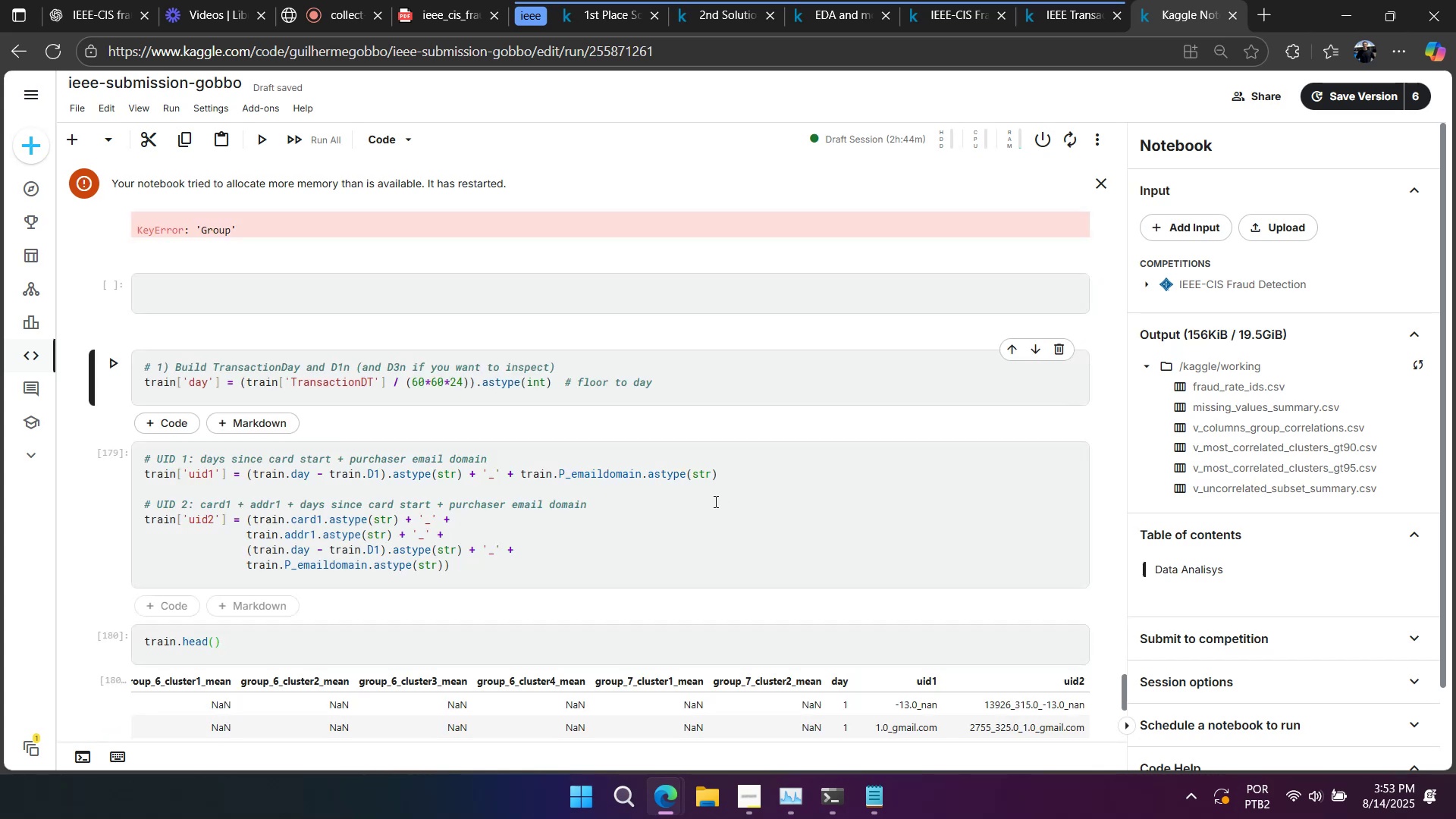 
left_click([698, 491])
 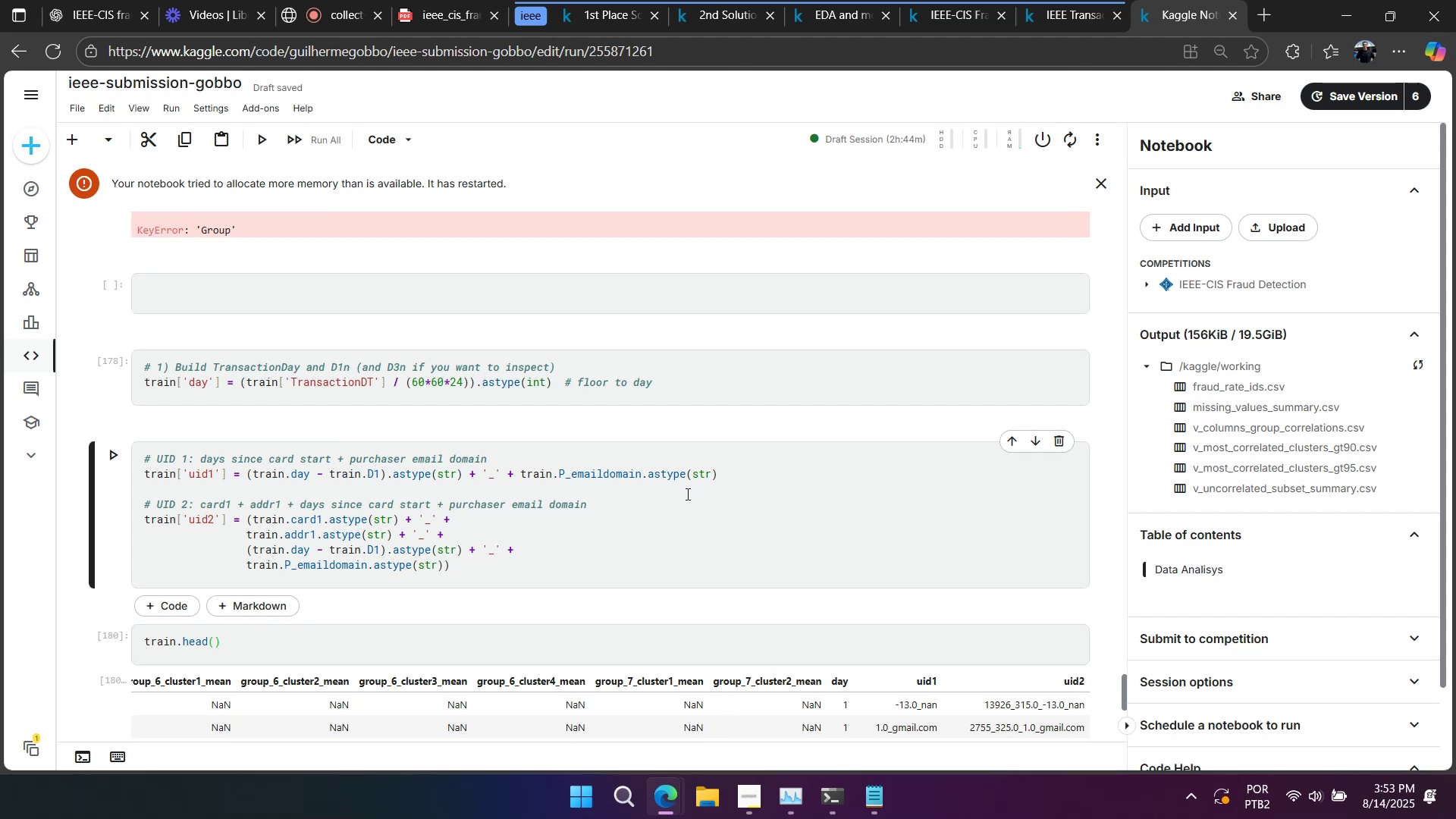 
key(Control+S)
 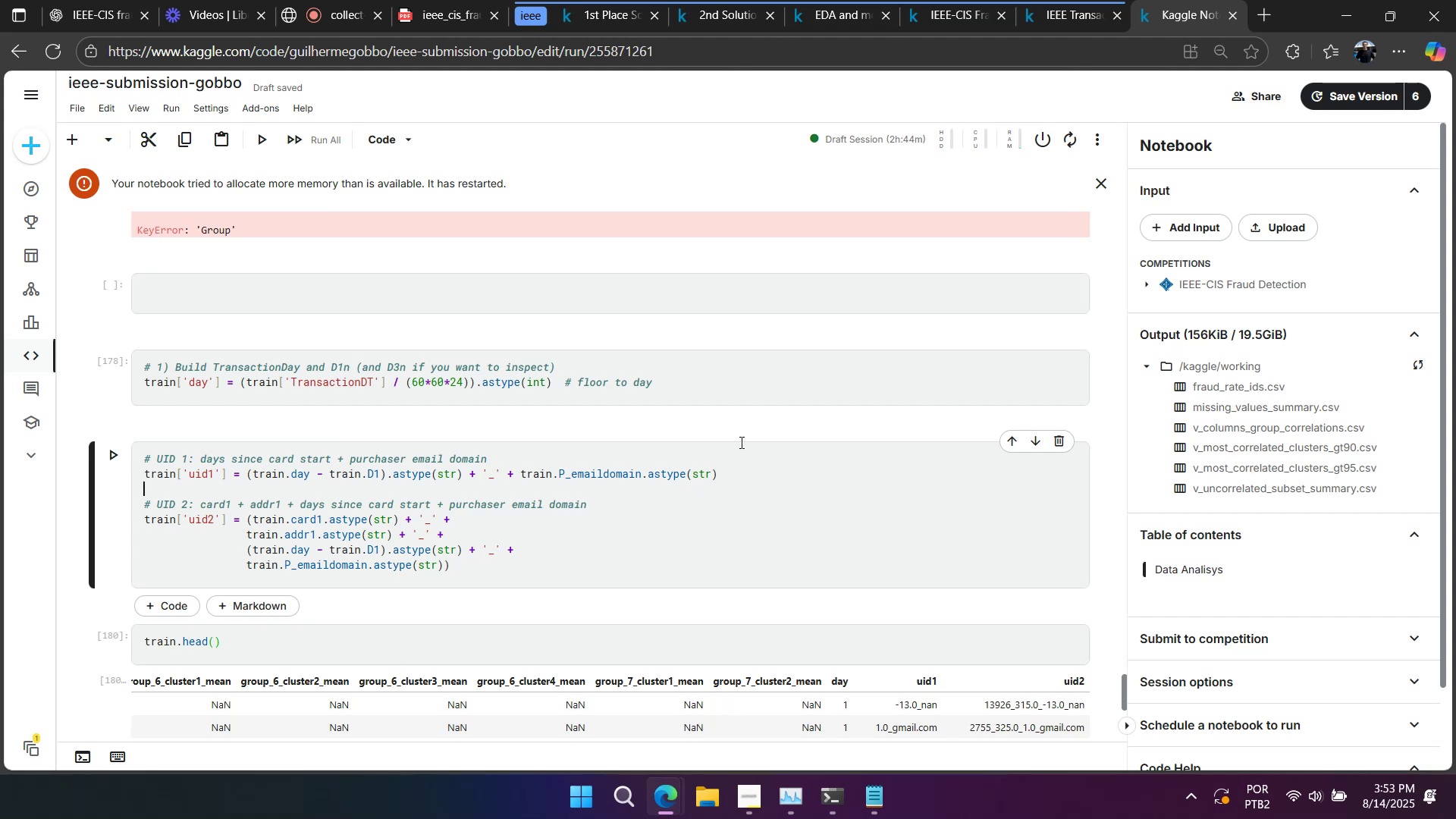 
scroll: coordinate [743, 440], scroll_direction: down, amount: 3.0
 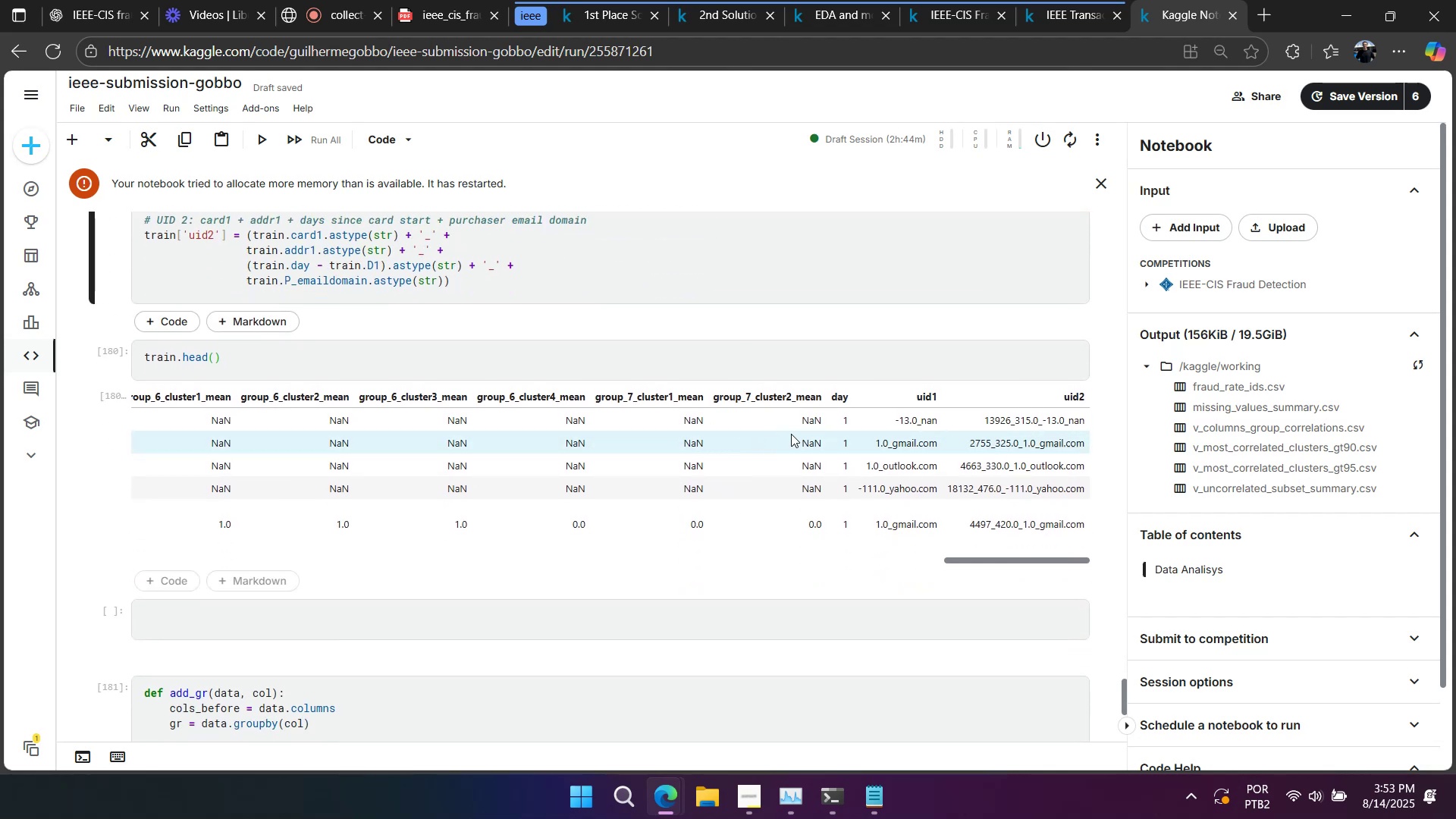 
scroll: coordinate [1024, 485], scroll_direction: up, amount: 11.0
 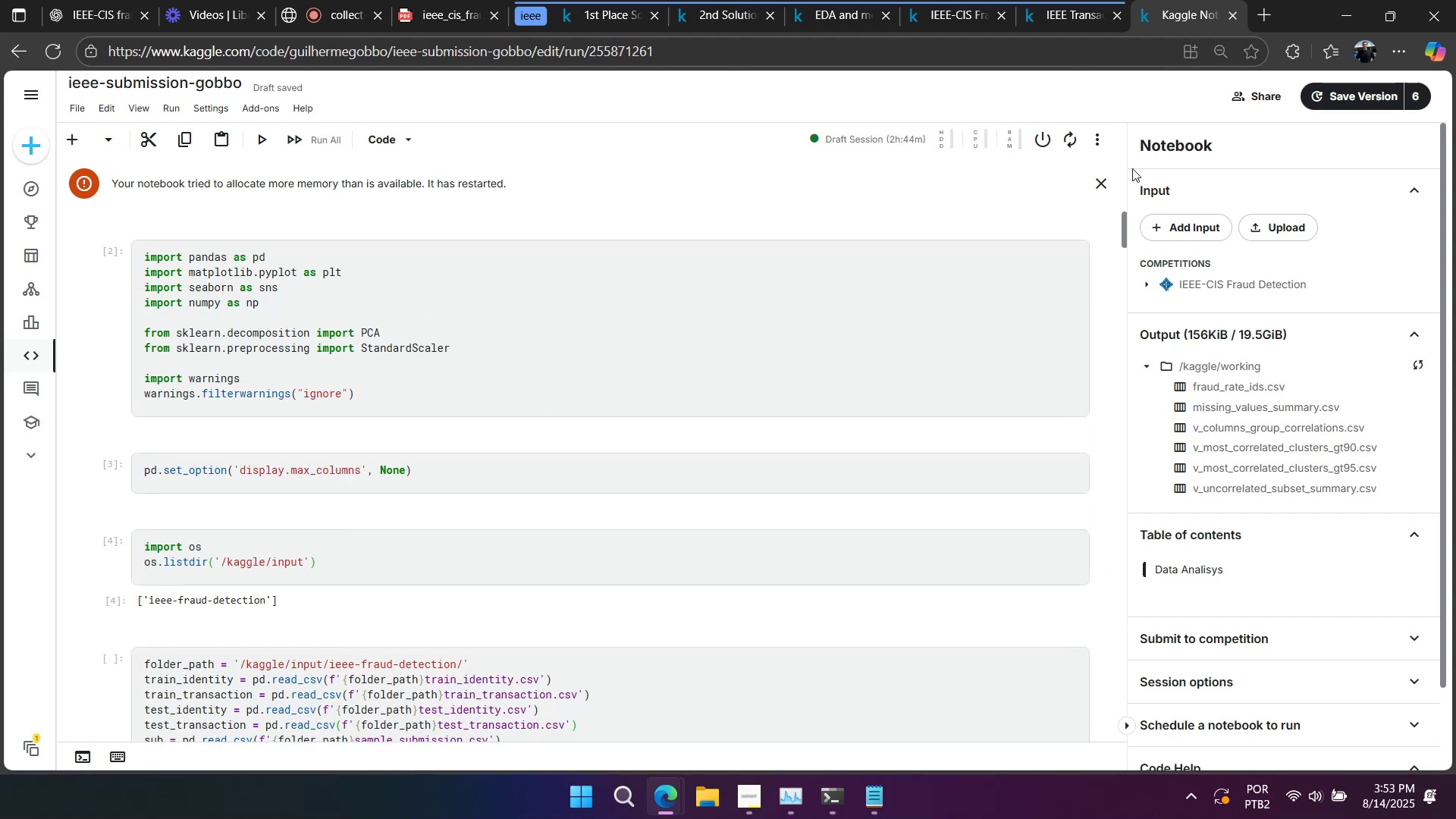 
left_click([604, 335])
 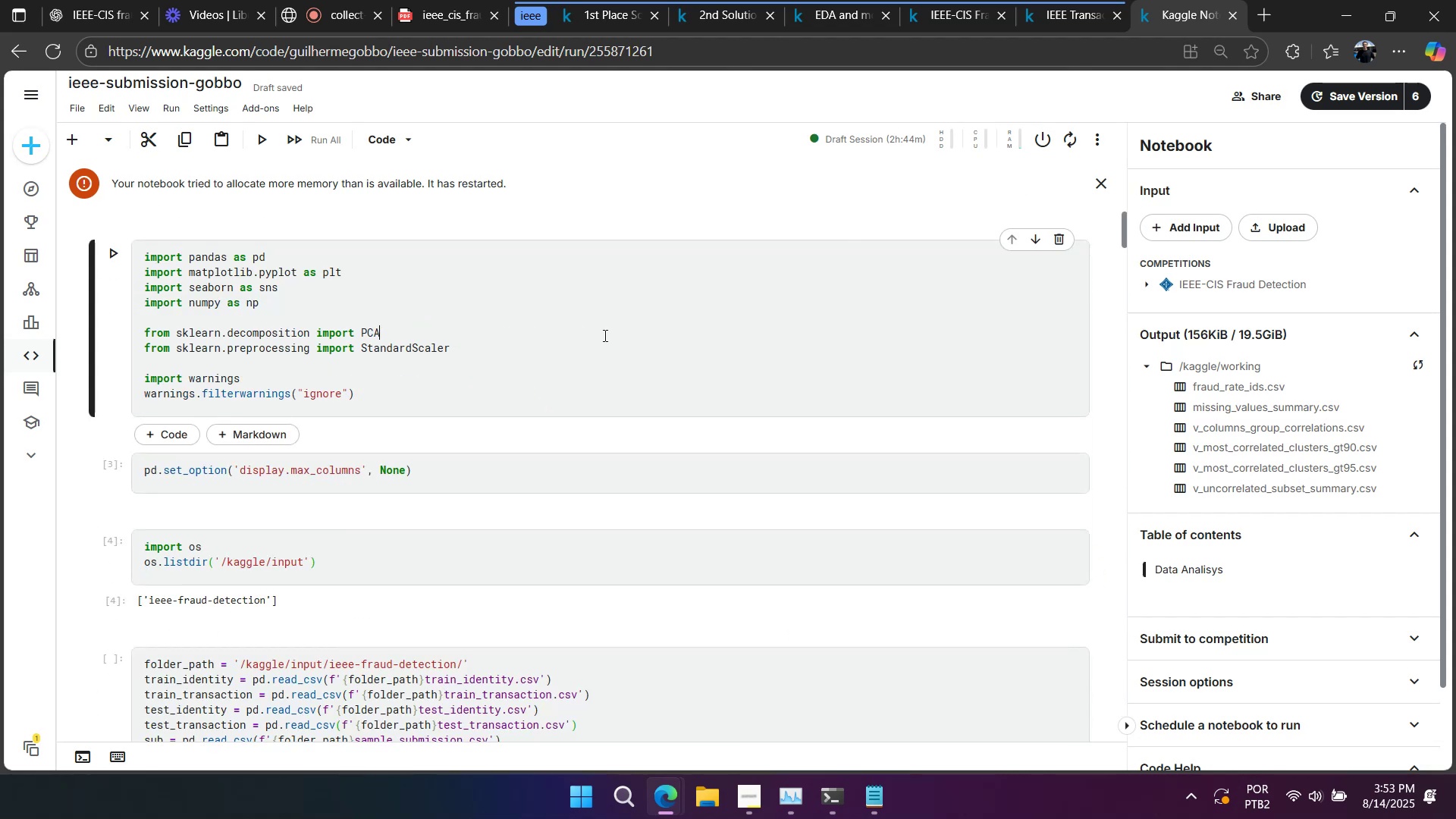 
key(Shift+Enter)
 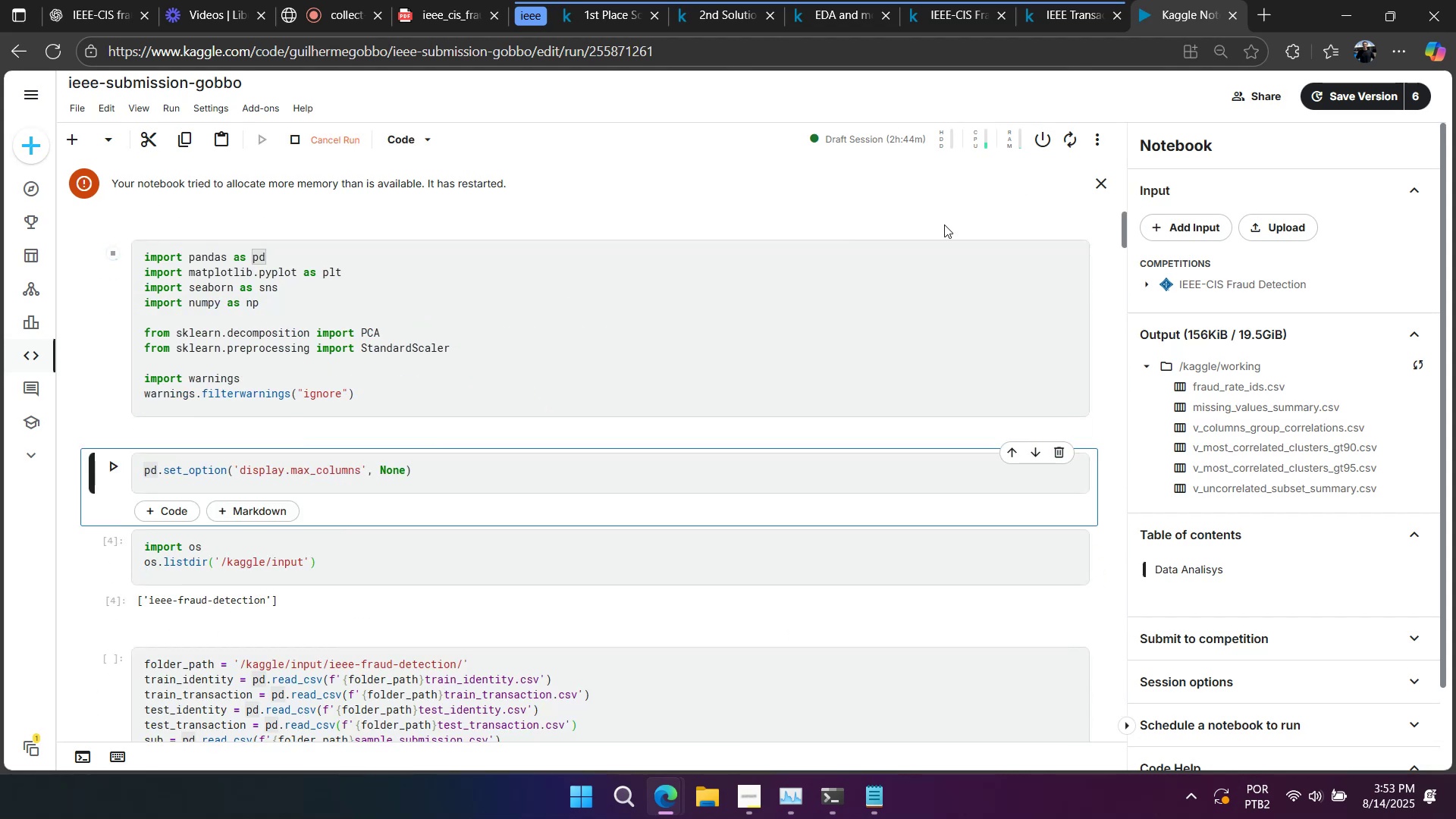 
left_click([1101, 181])
 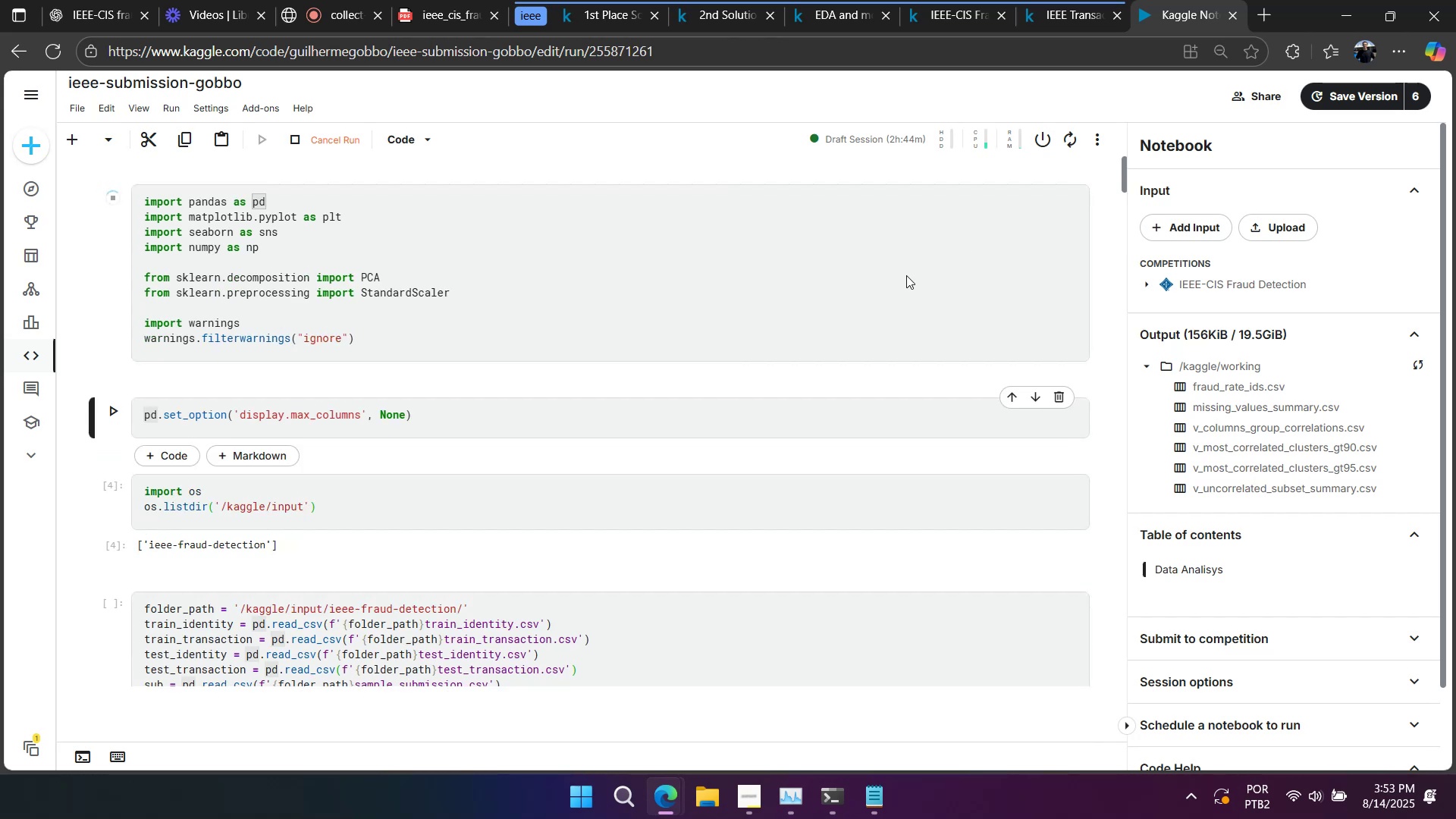 
left_click([880, 281])
 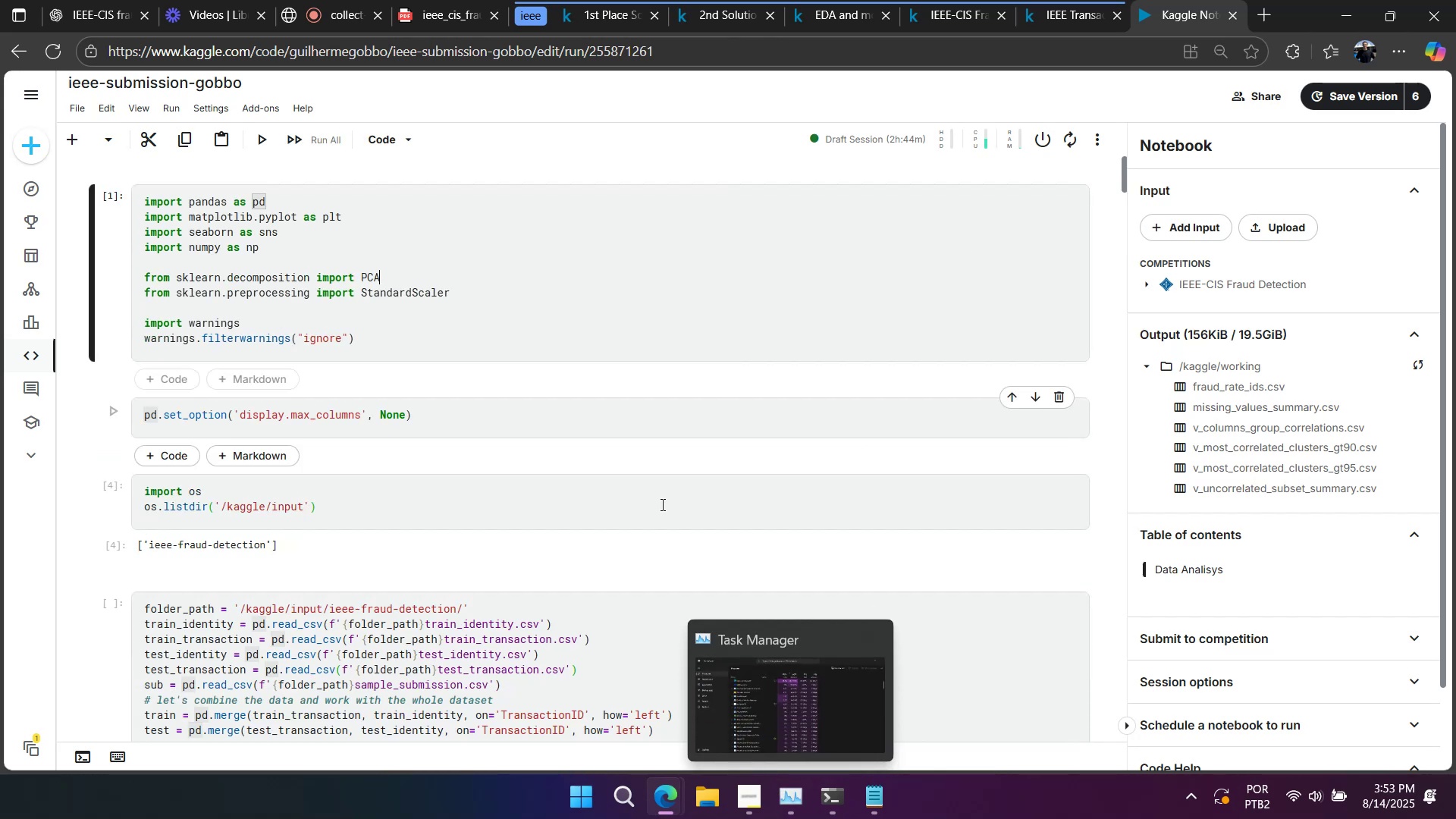 
left_click([644, 425])
 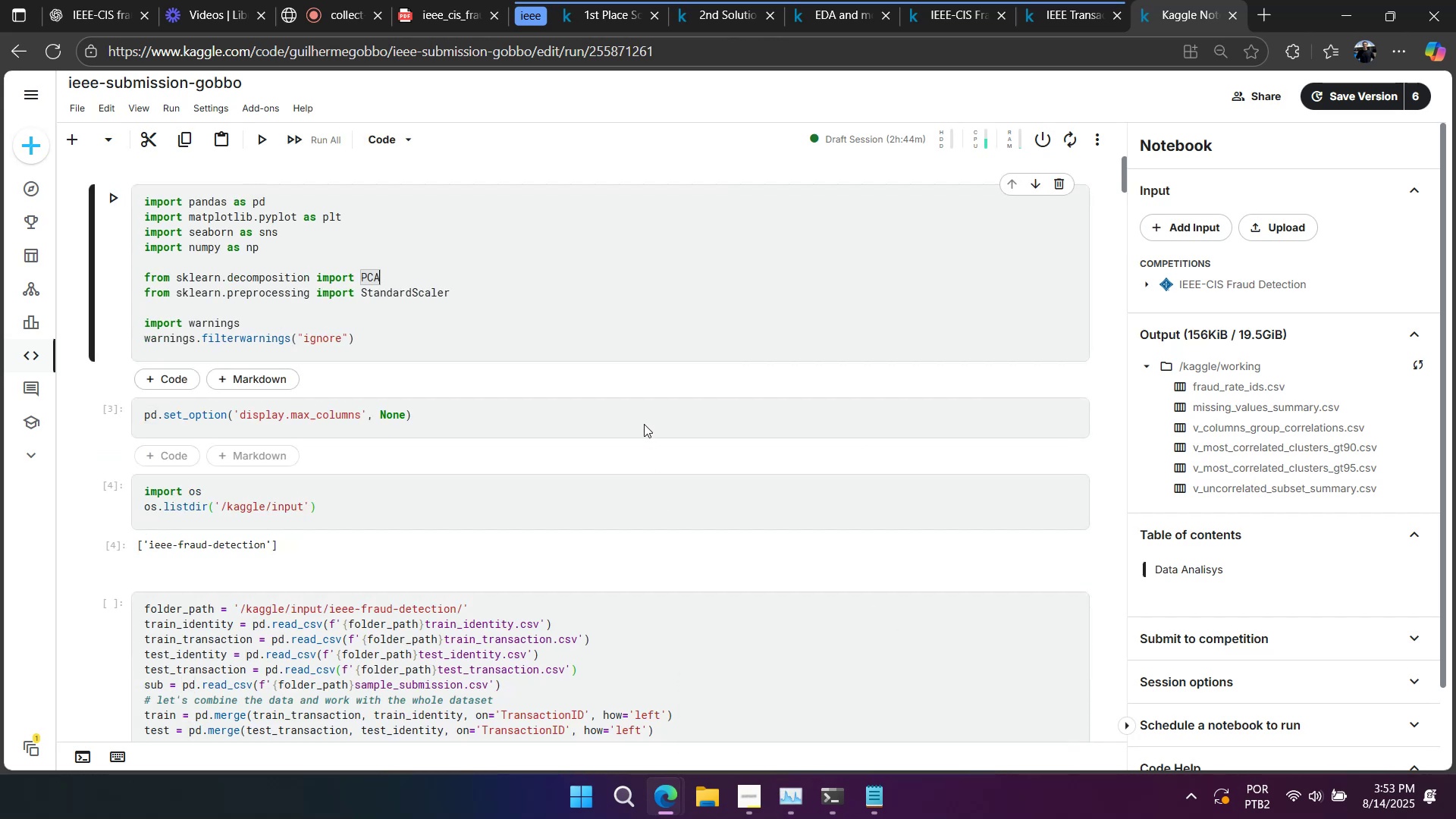 
key(Shift+Enter)
 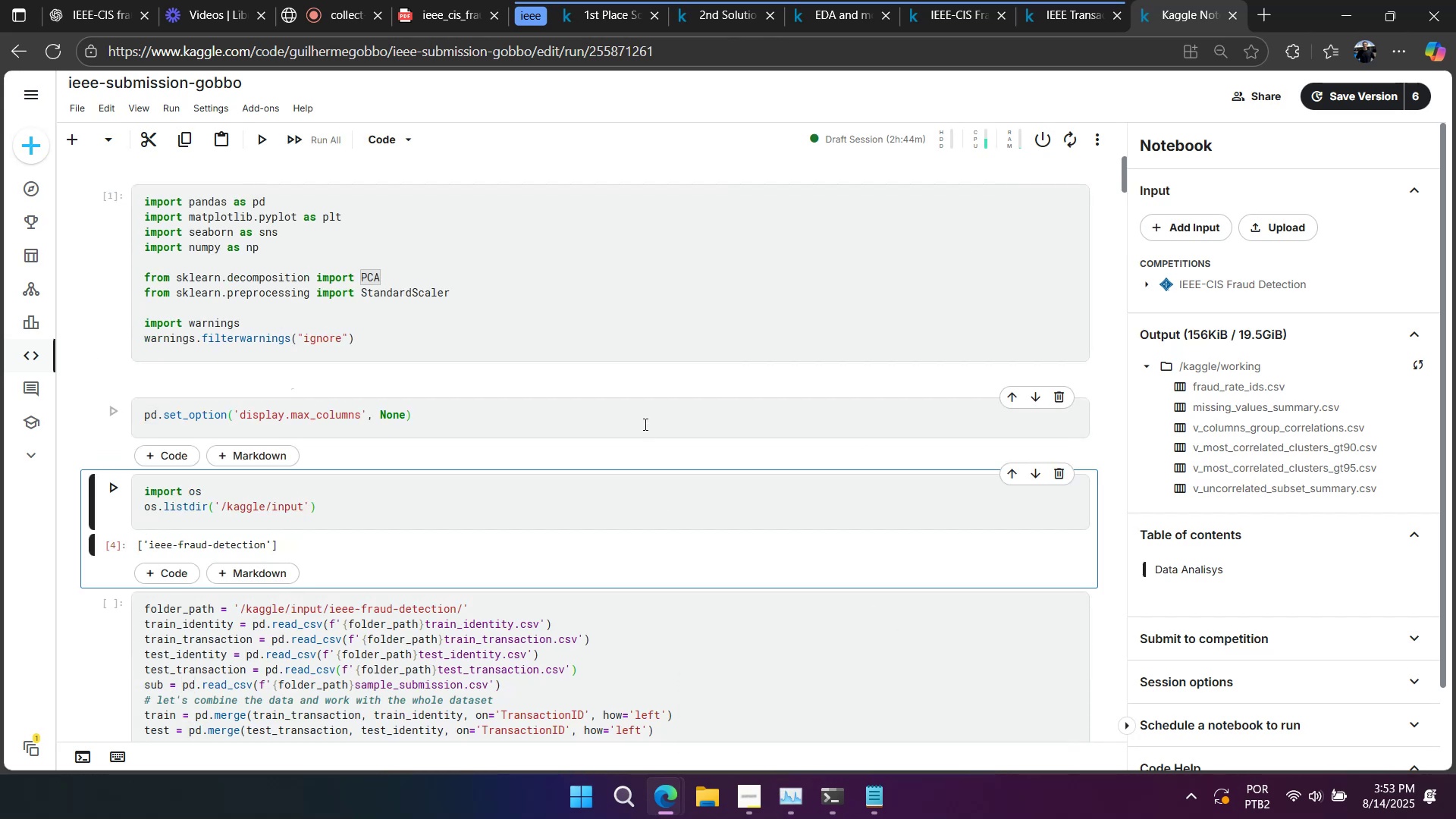 
key(Shift+Enter)
 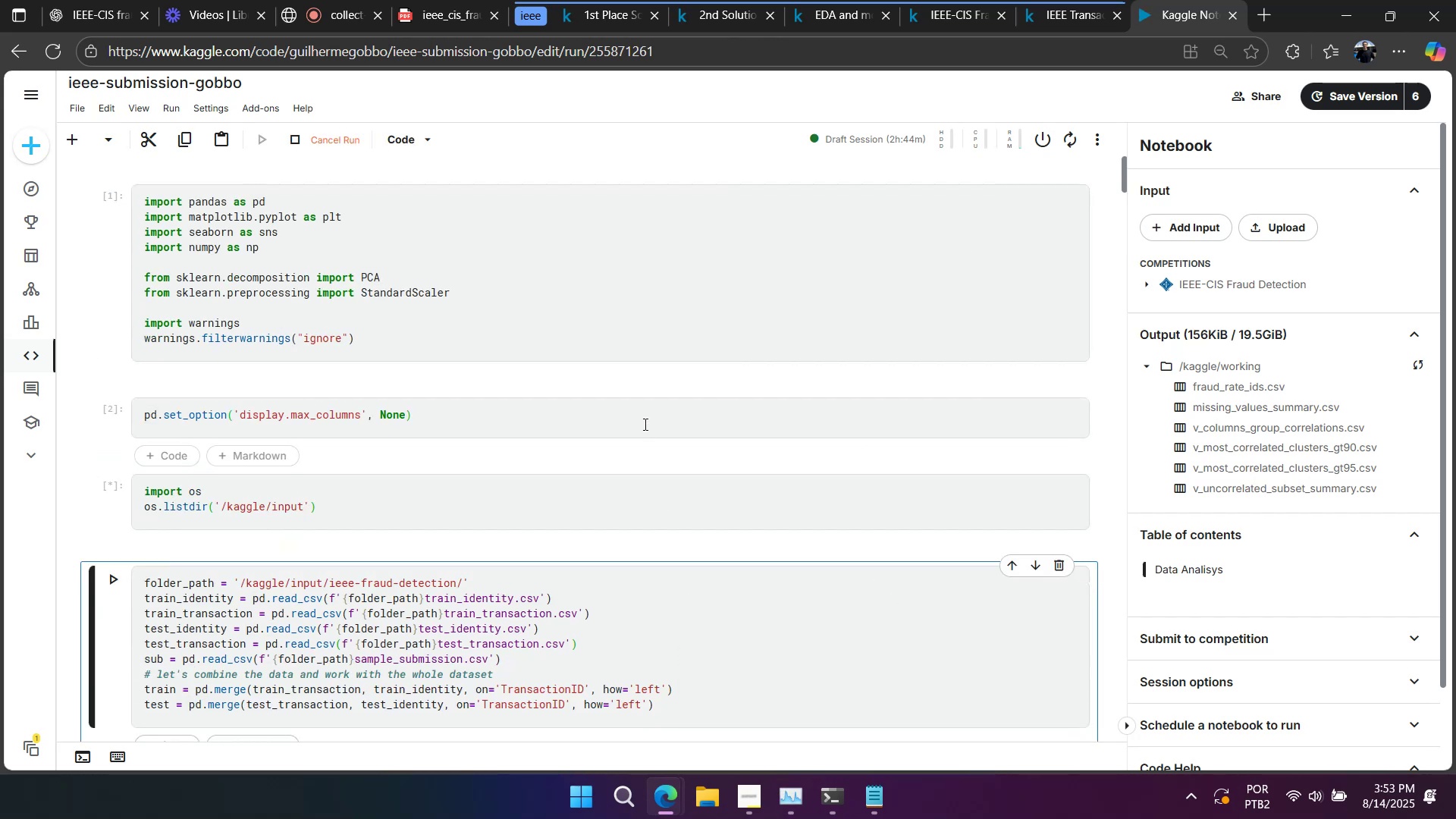 
key(Shift+Enter)
 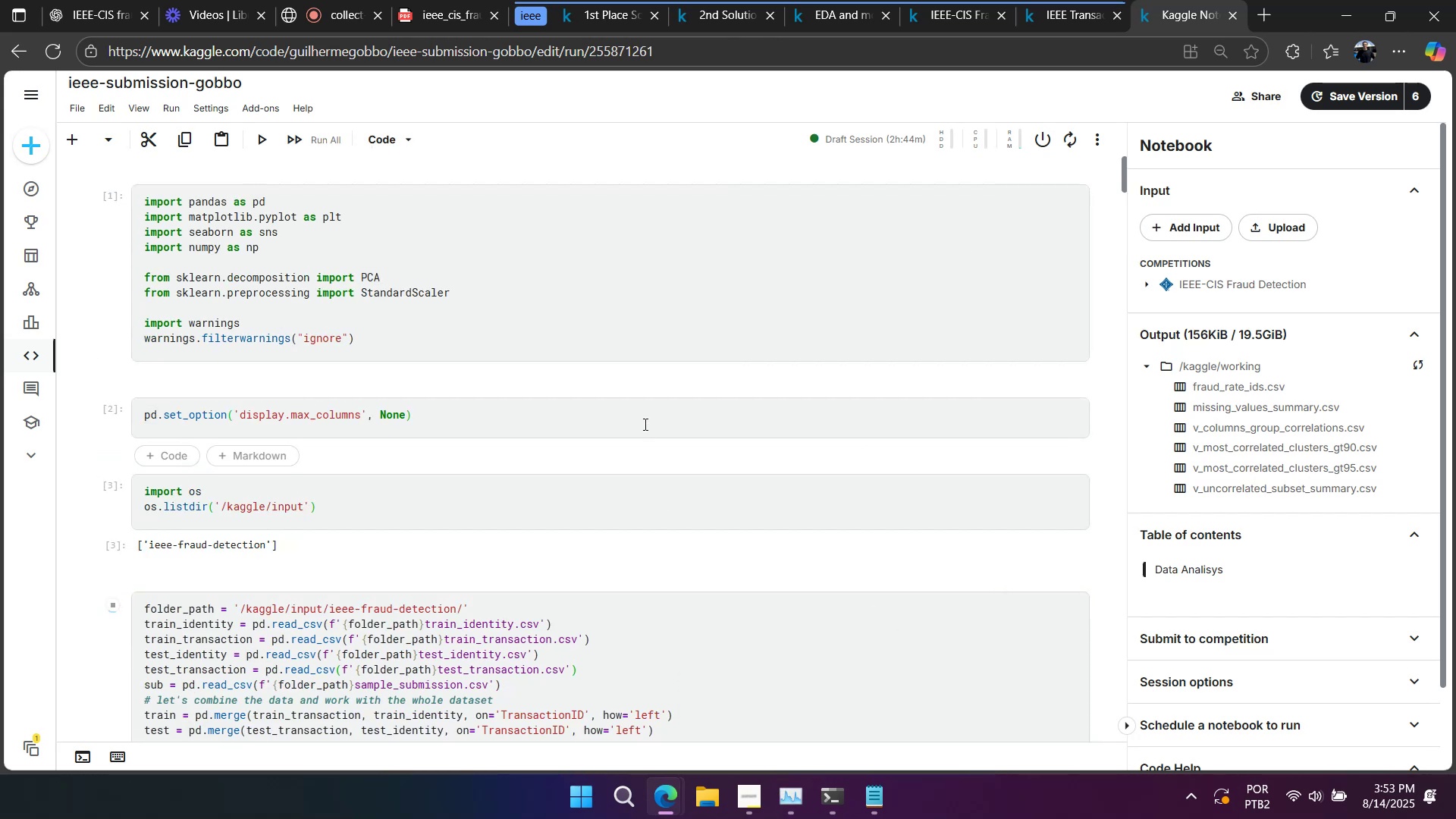 
scroll: coordinate [680, 456], scroll_direction: down, amount: 3.0
 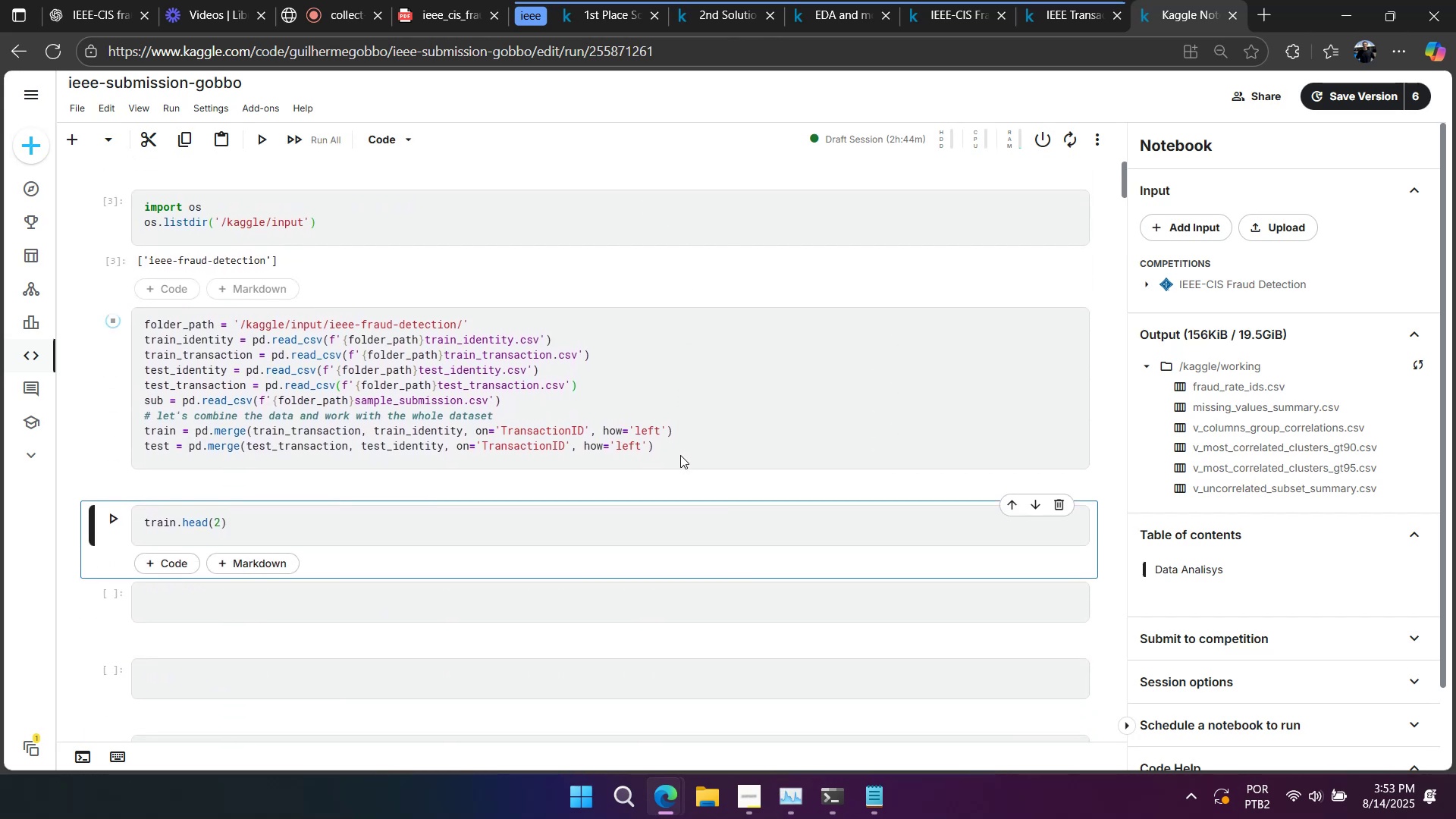 
key(Shift+Enter)
 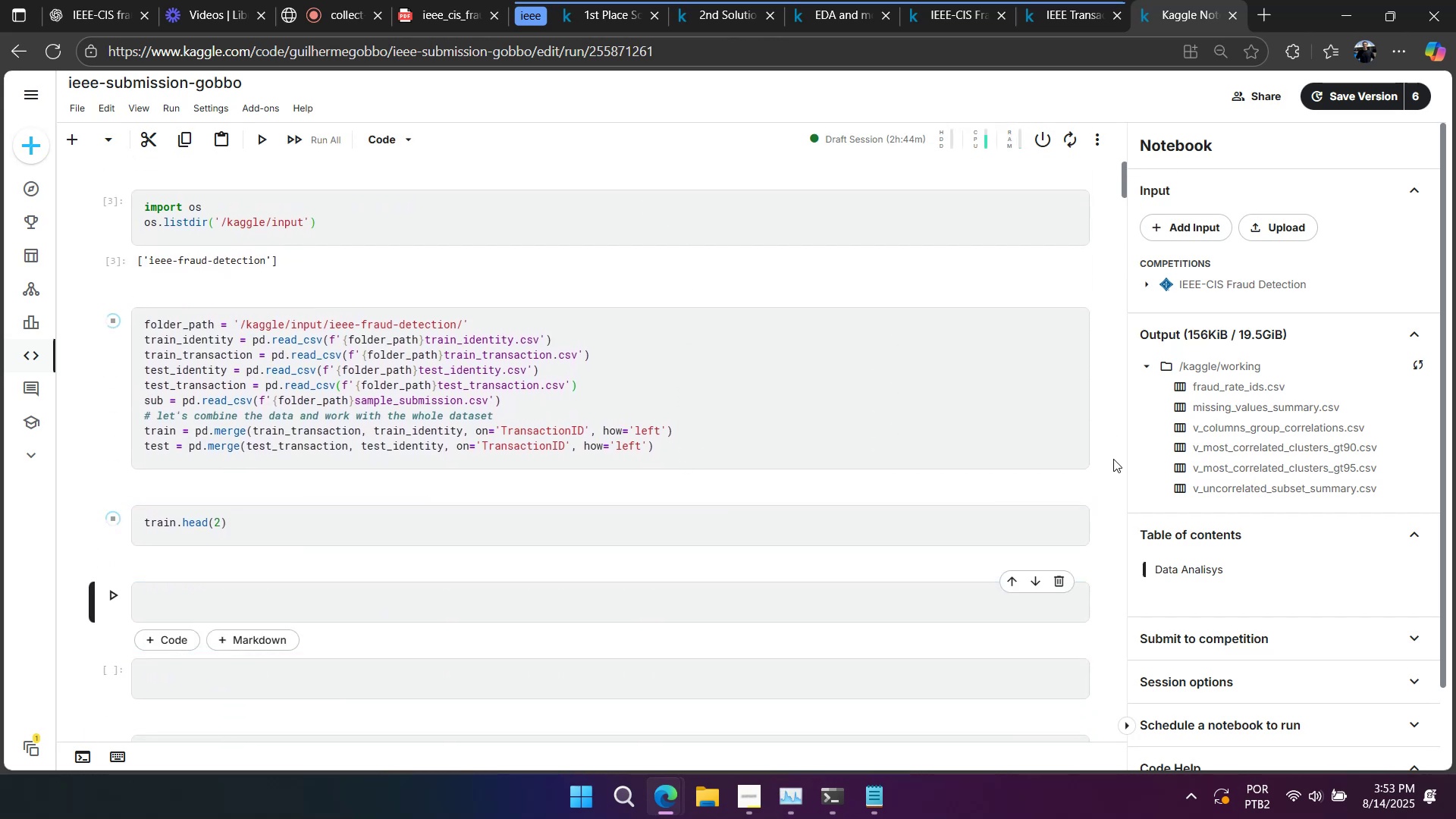 
left_click([1106, 447])
 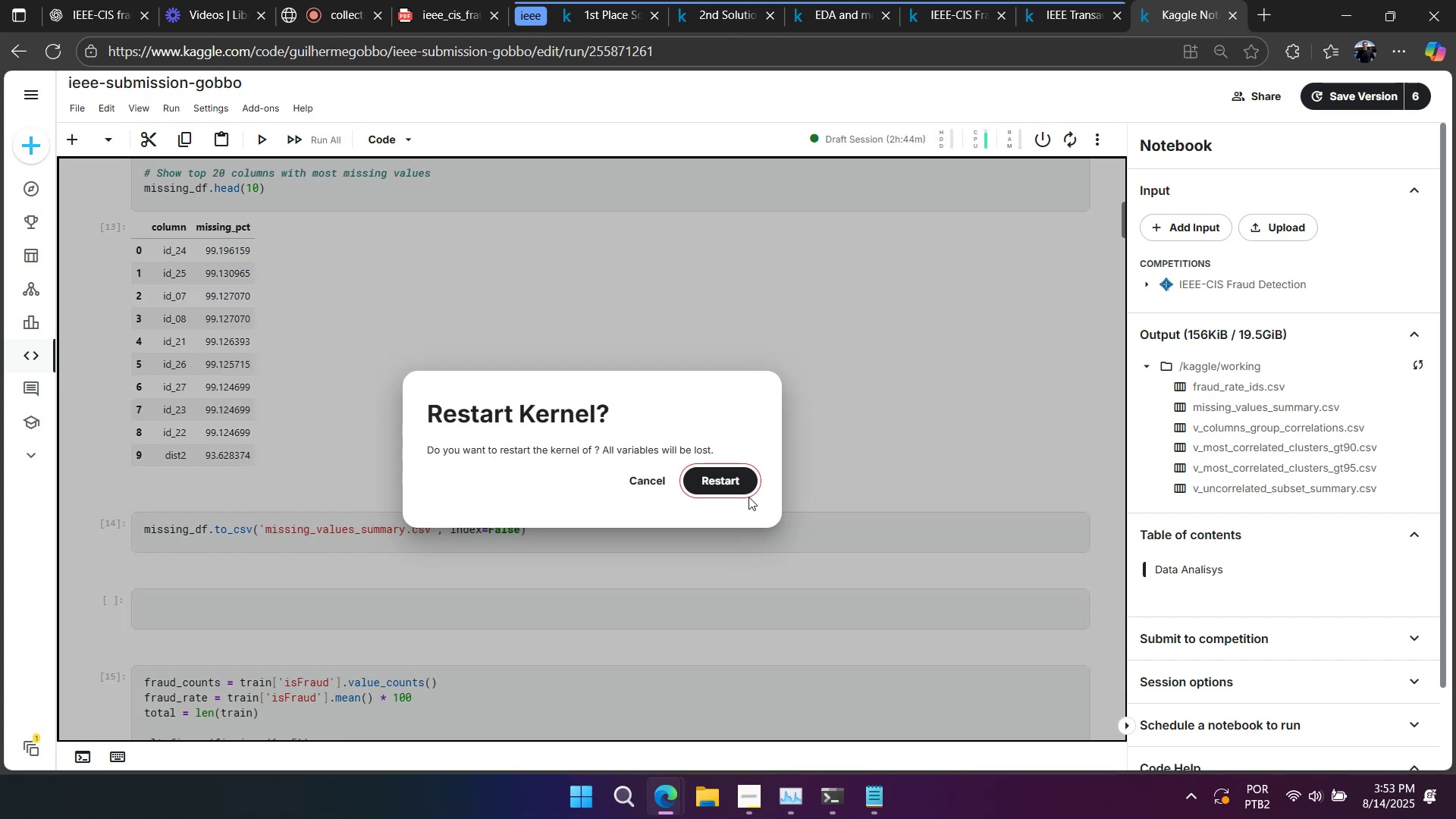 
left_click([646, 483])
 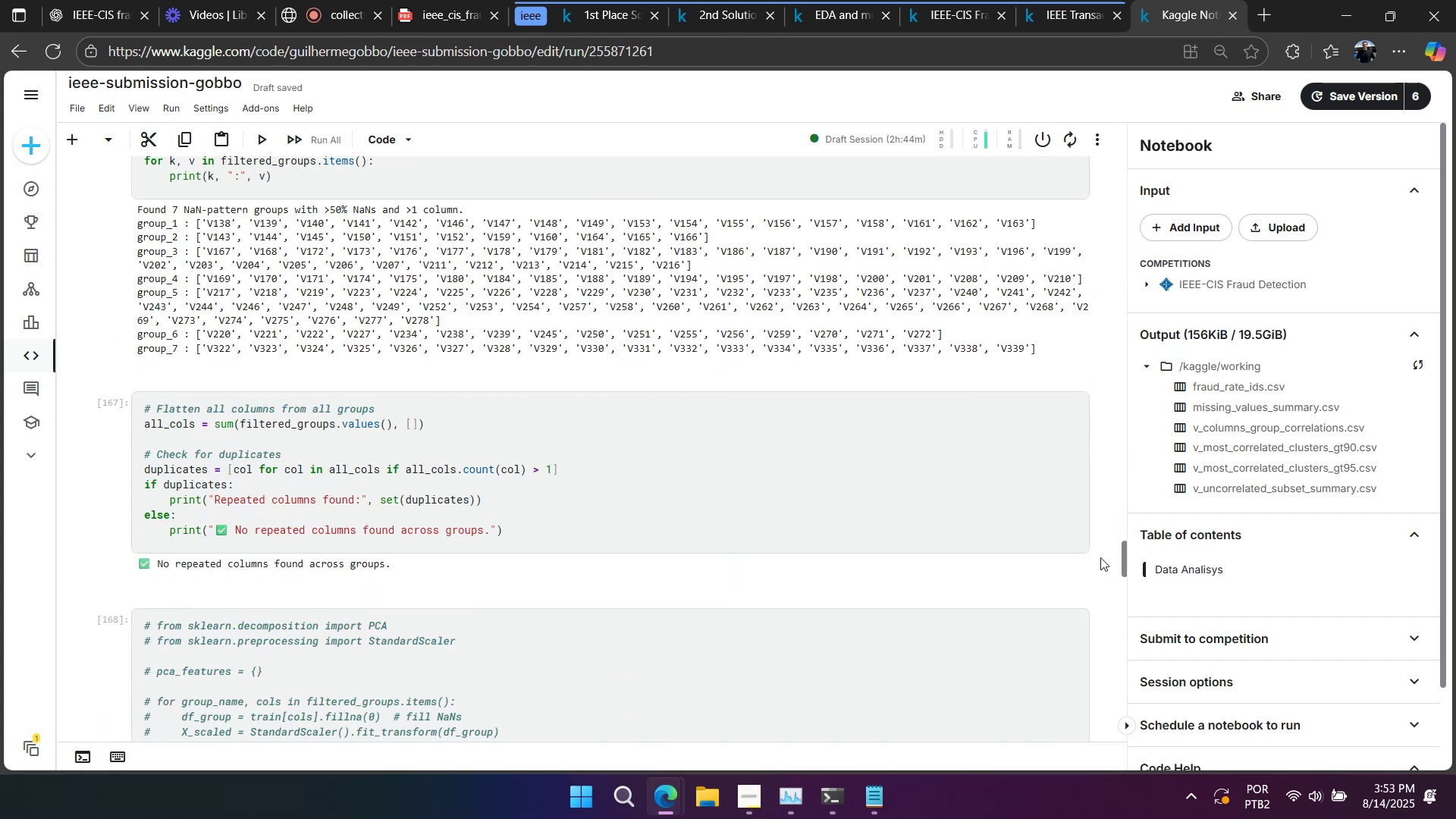 
wait(9.62)
 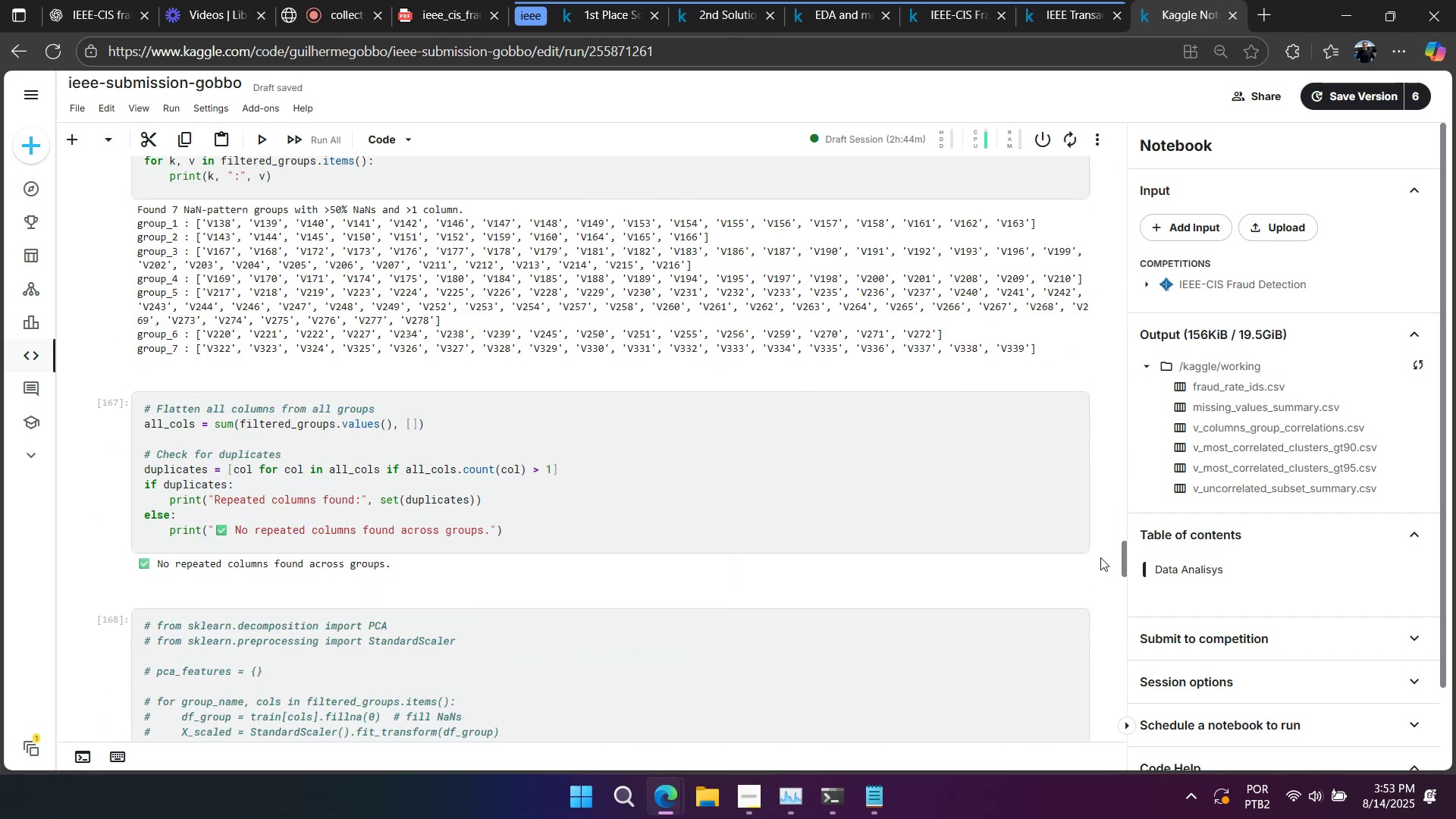 
scroll: coordinate [405, 312], scroll_direction: down, amount: 4.0
 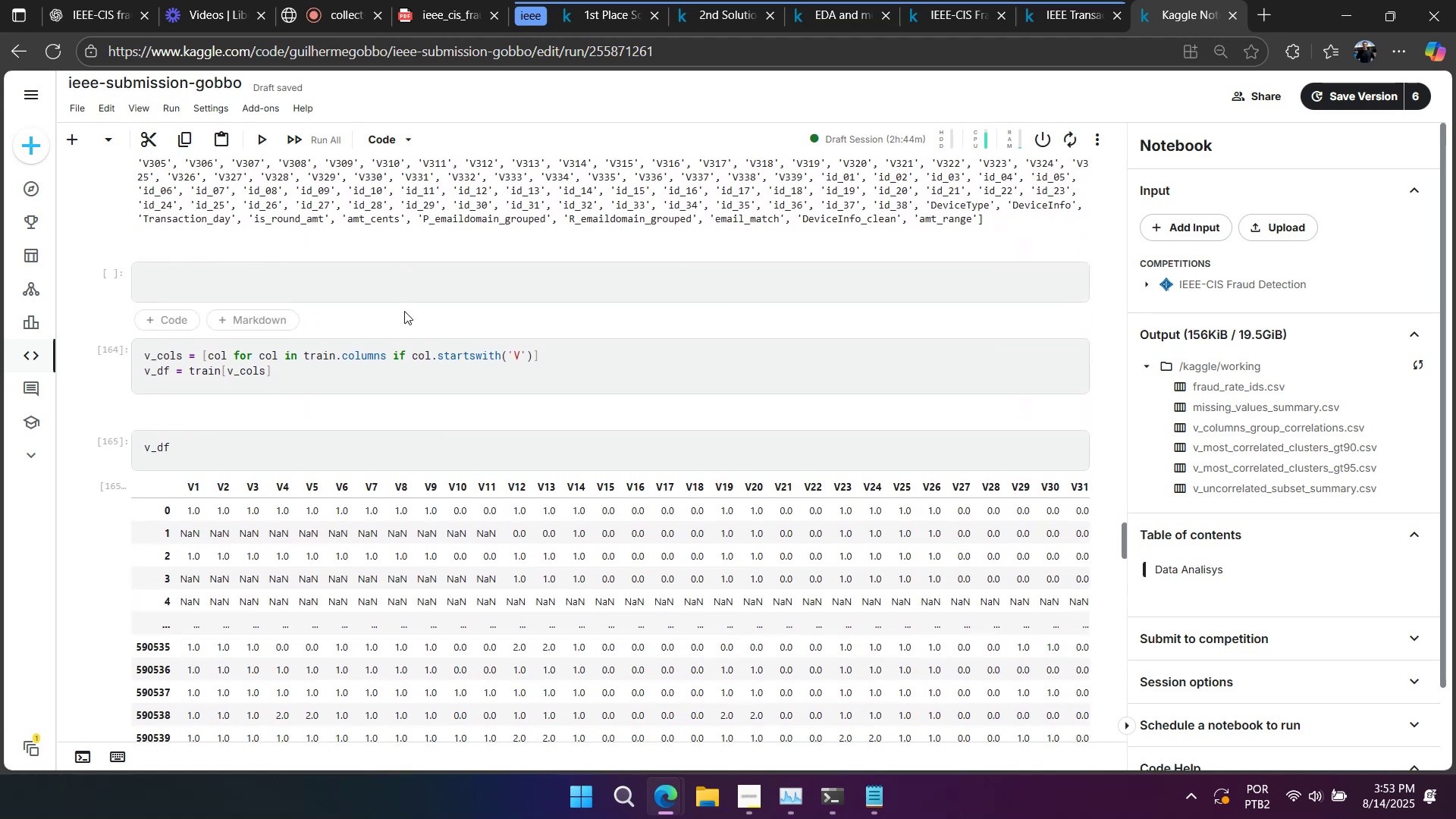 
left_click([444, 357])
 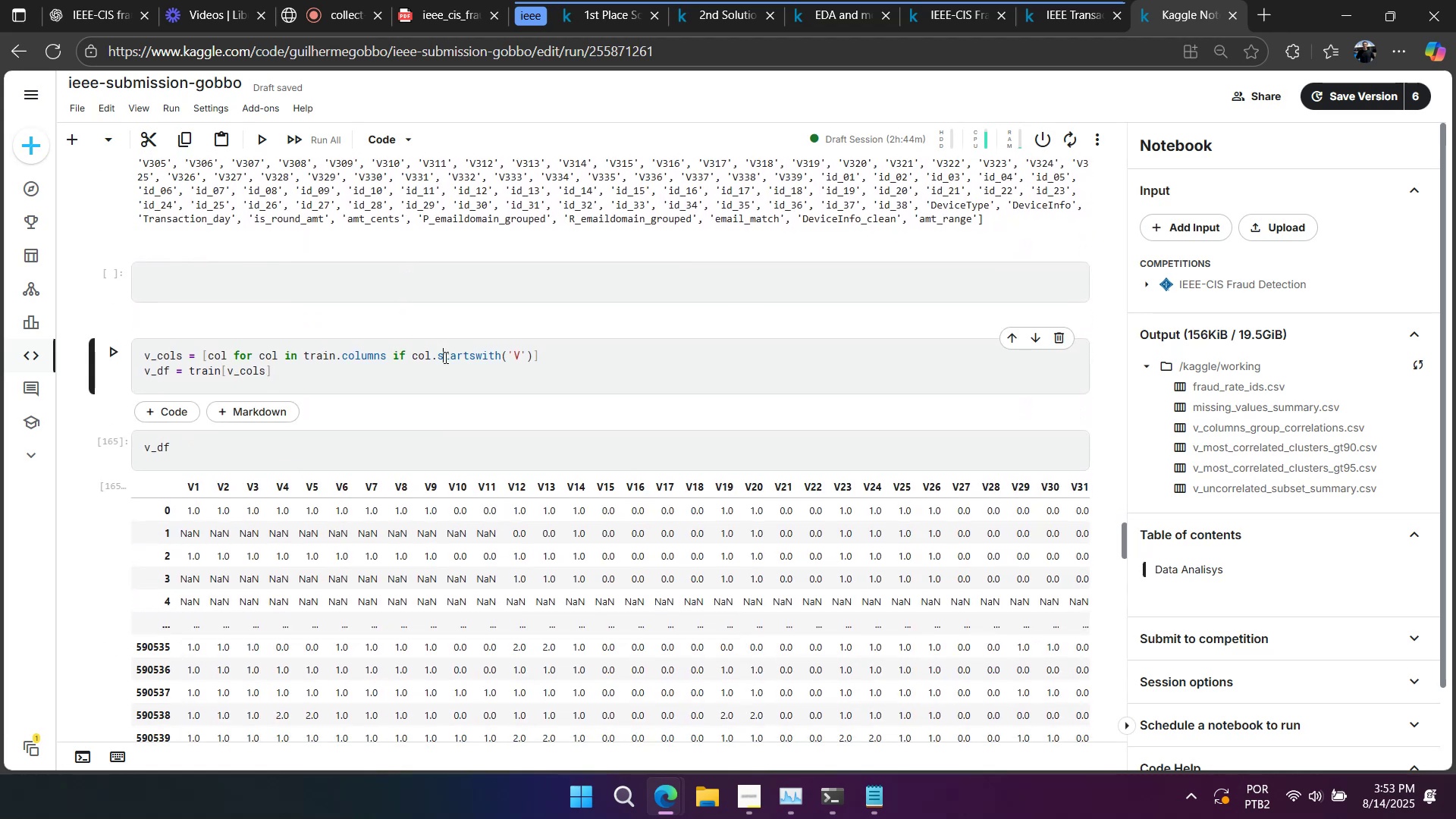 
key(Shift+Enter)
 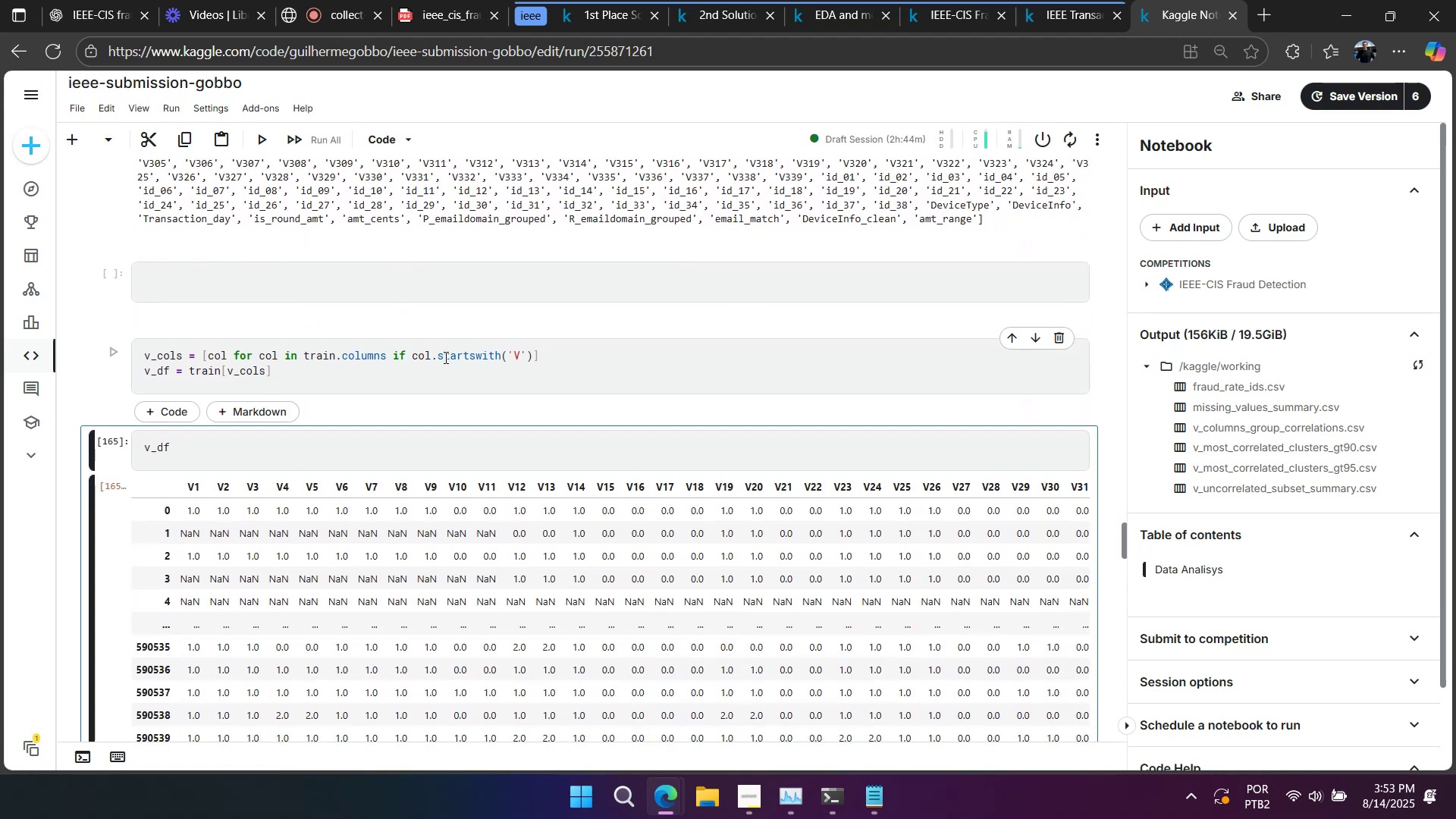 
hold_key(key=Enter, duration=0.52)
 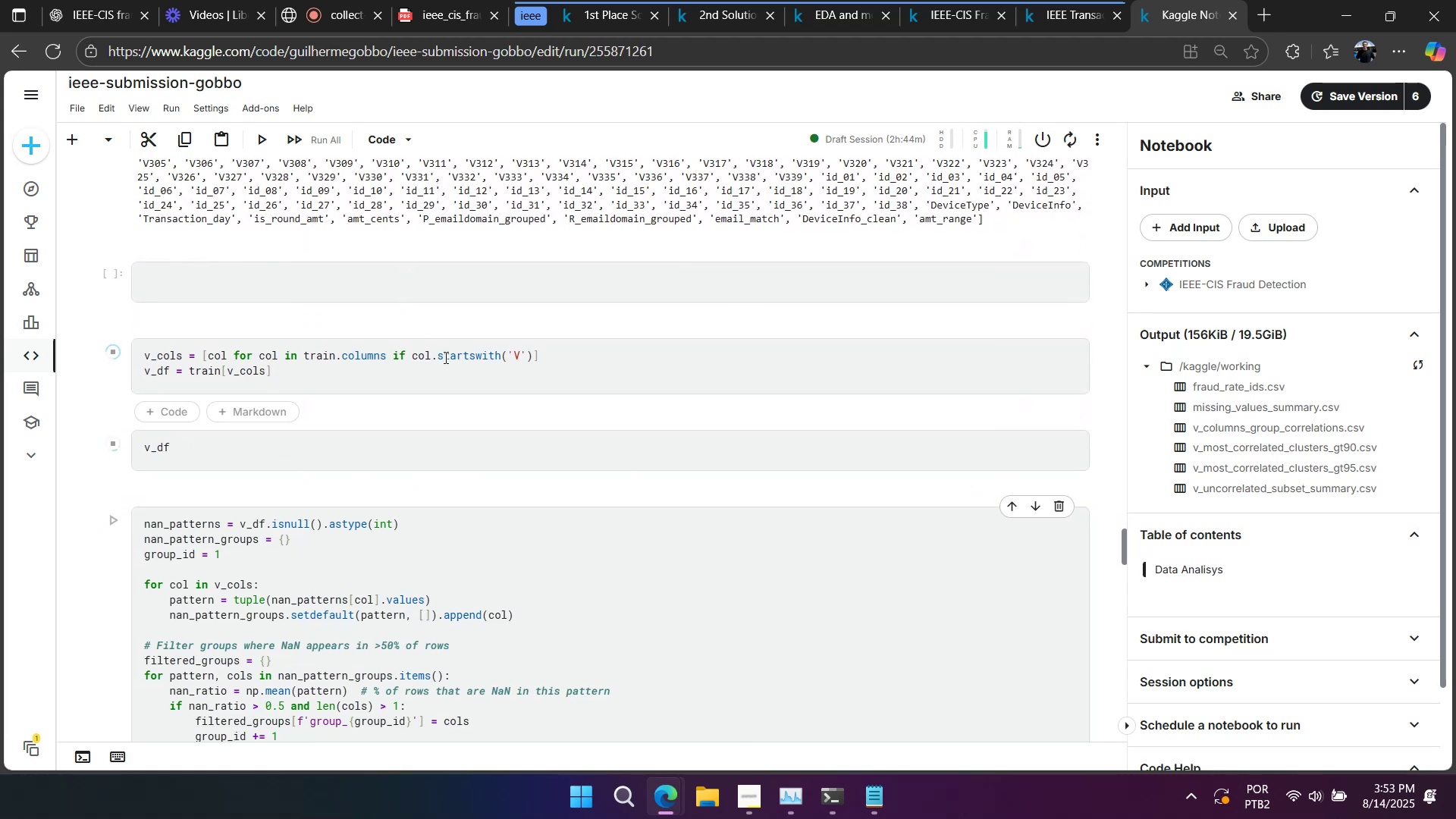 
key(Shift+Enter)
 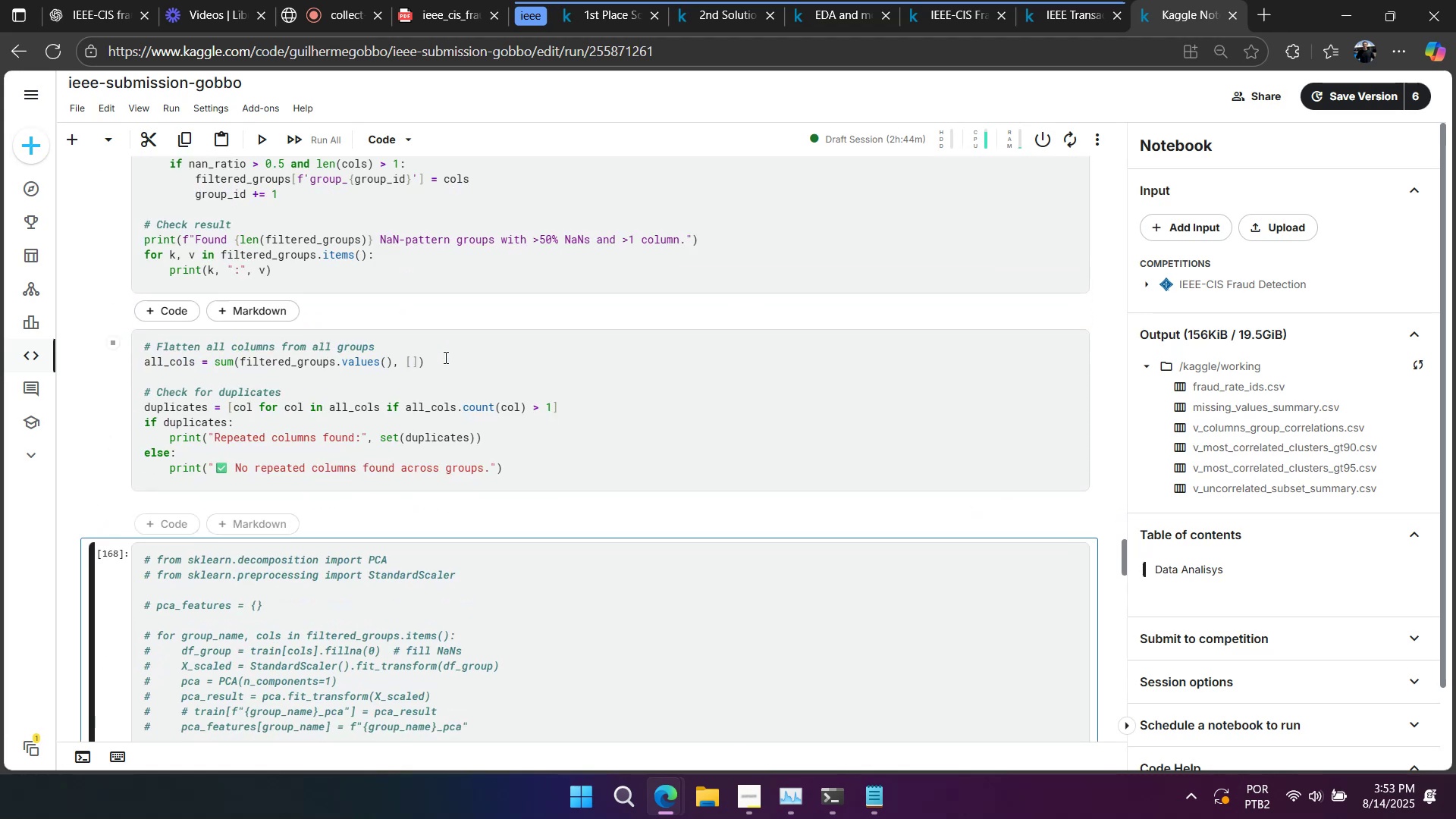 
key(Shift+Enter)
 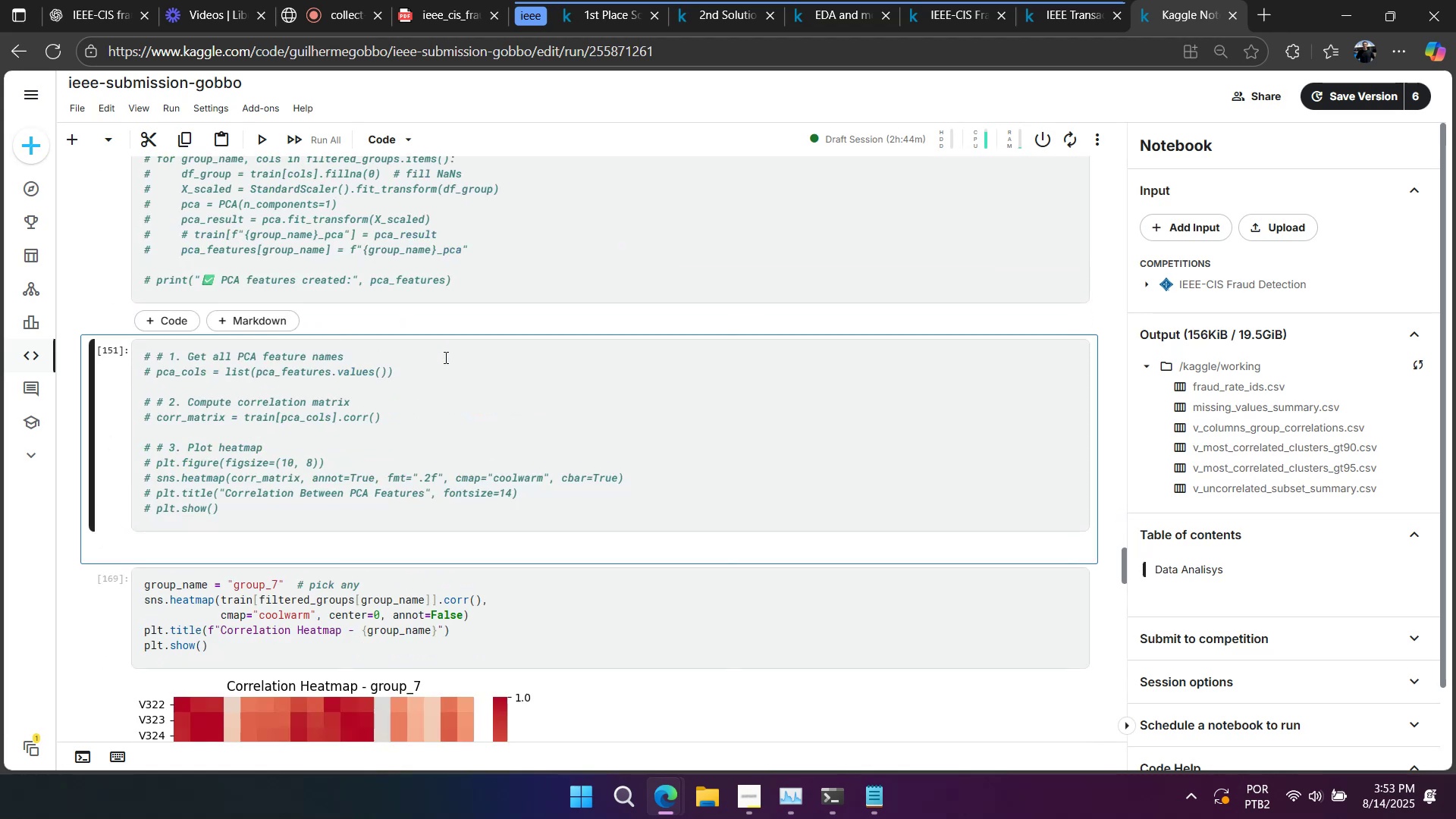 
key(Shift+Enter)
 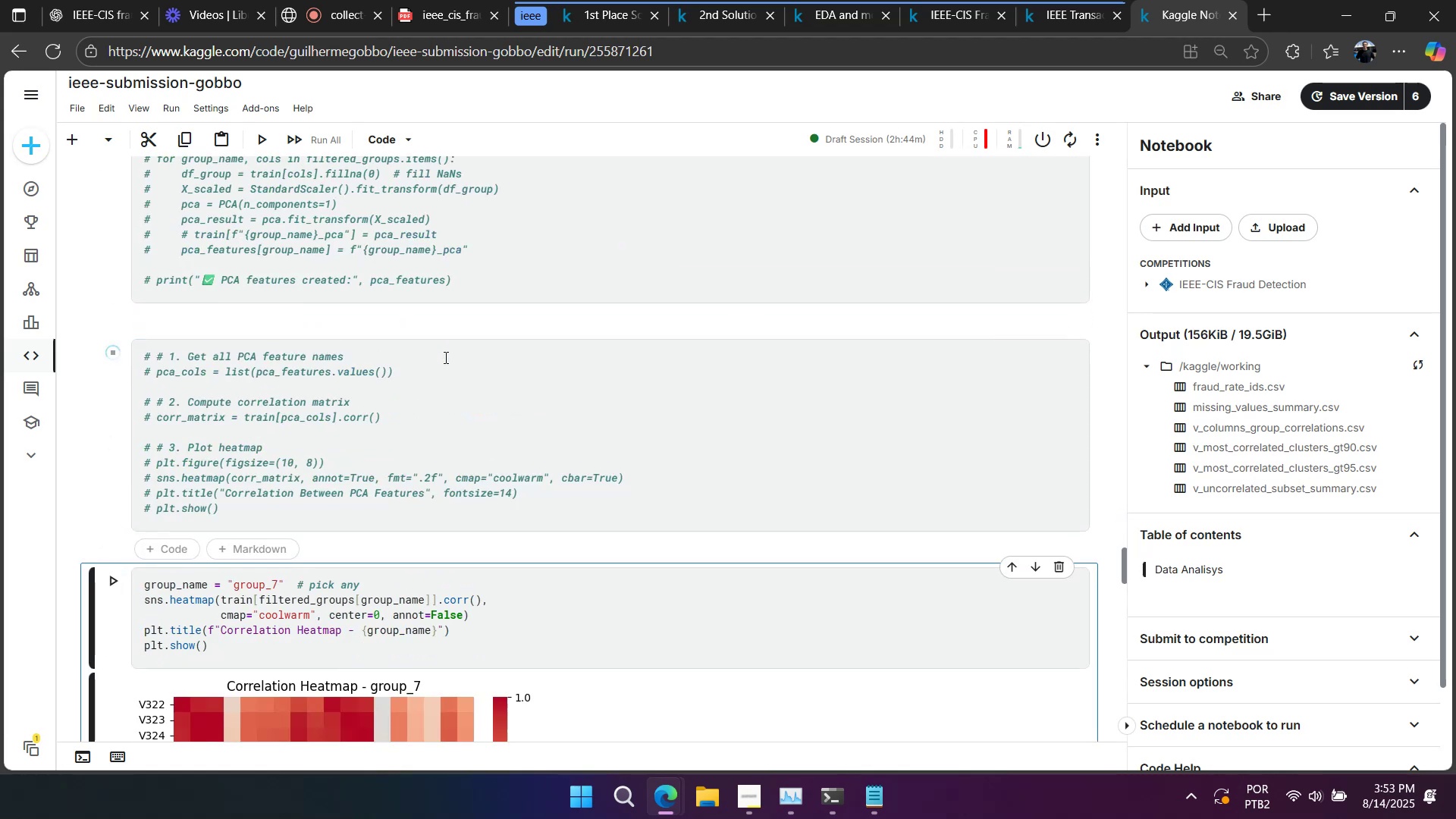 
key(Shift+Enter)
 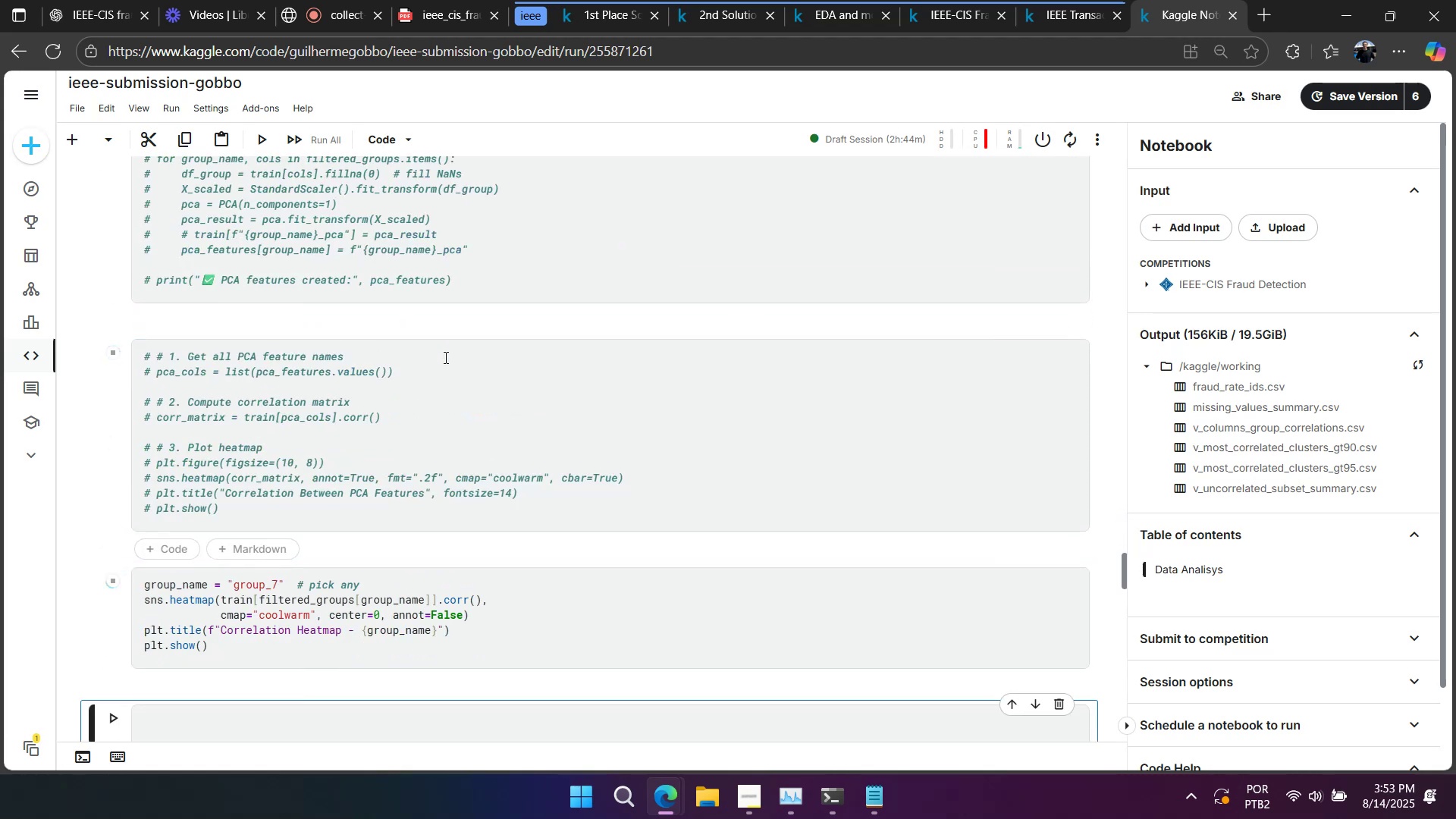 
scroll: coordinate [452, 356], scroll_direction: down, amount: 5.0
 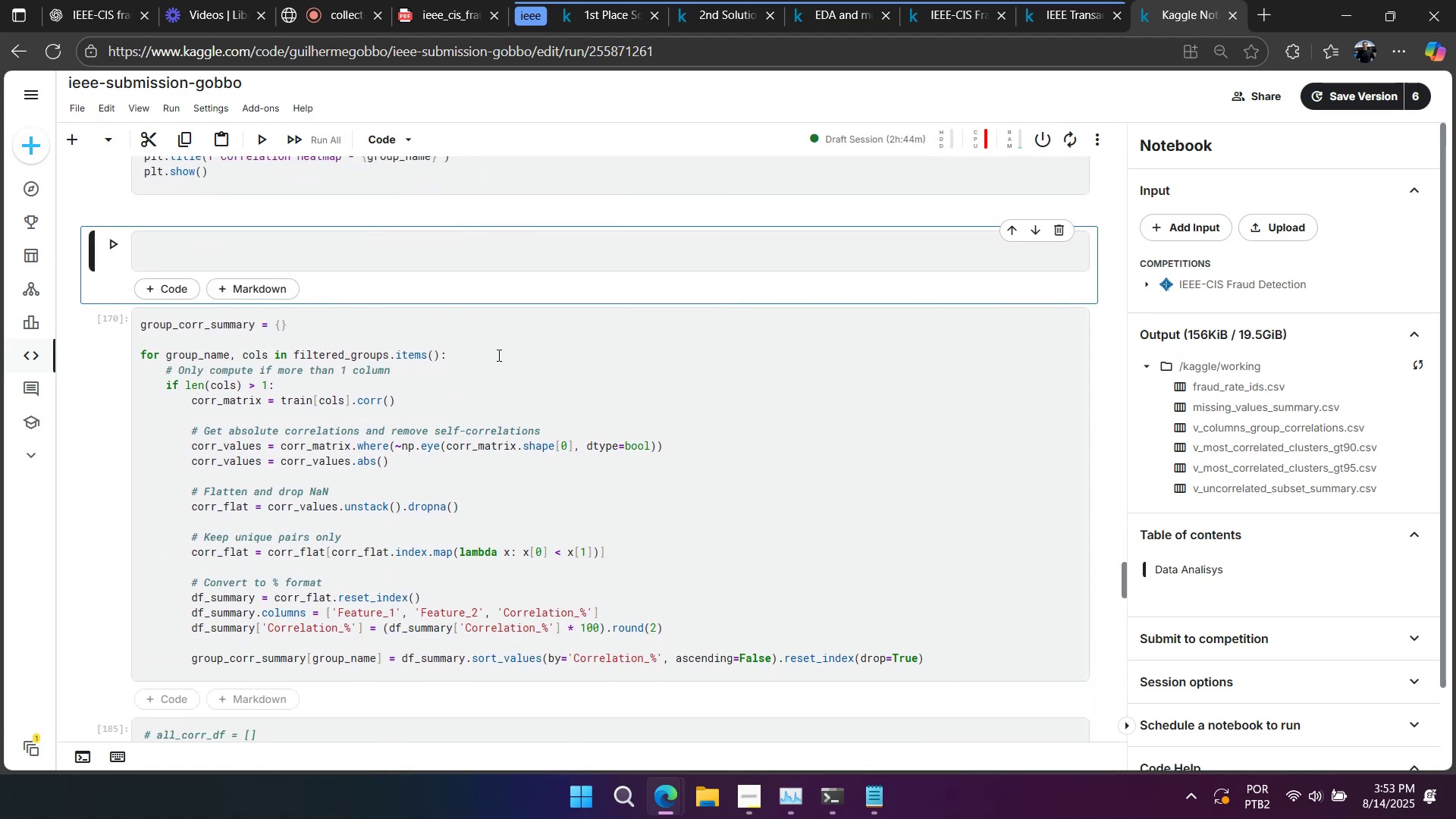 
key(Shift+Enter)
 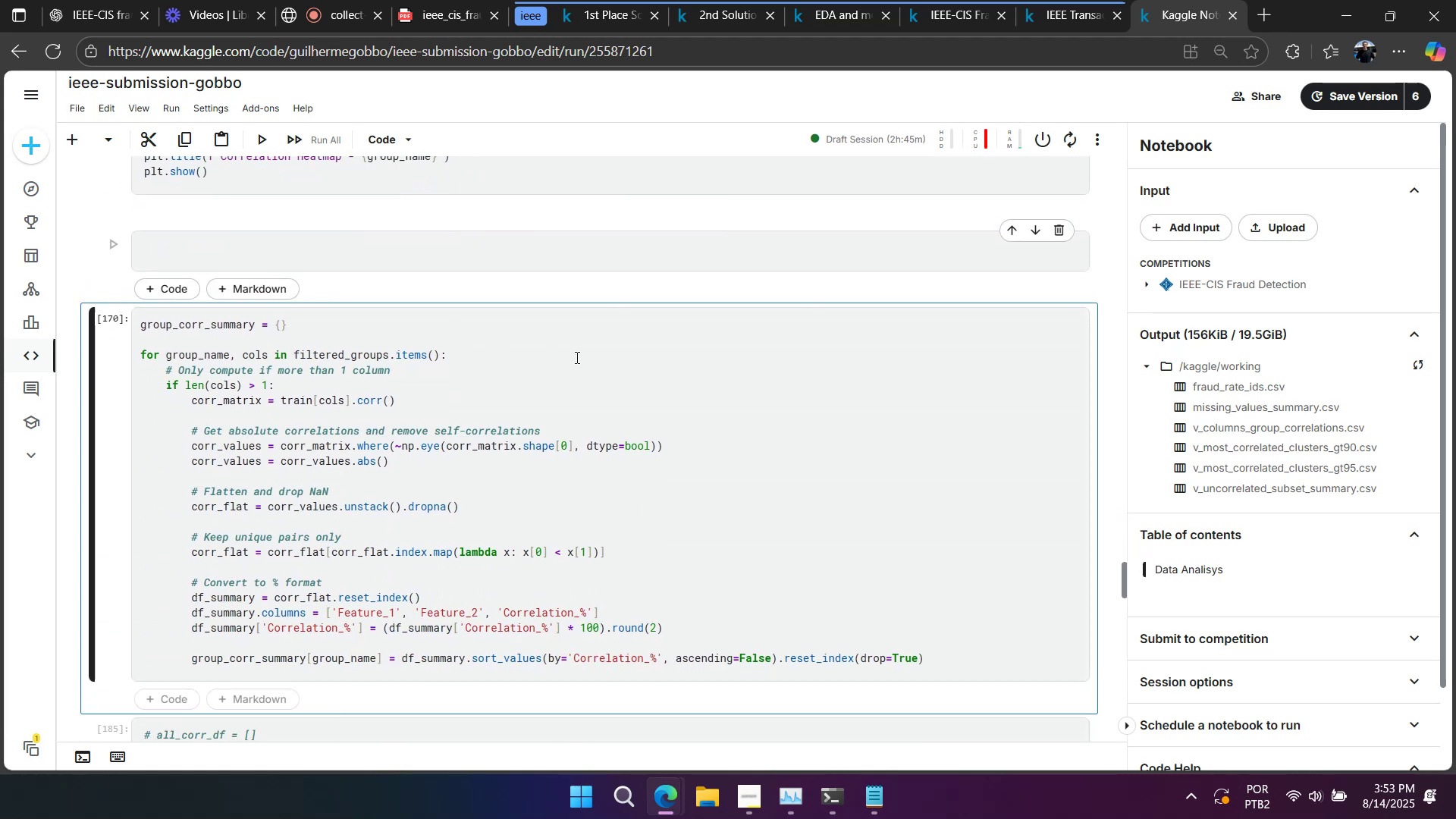 
key(Shift+Enter)
 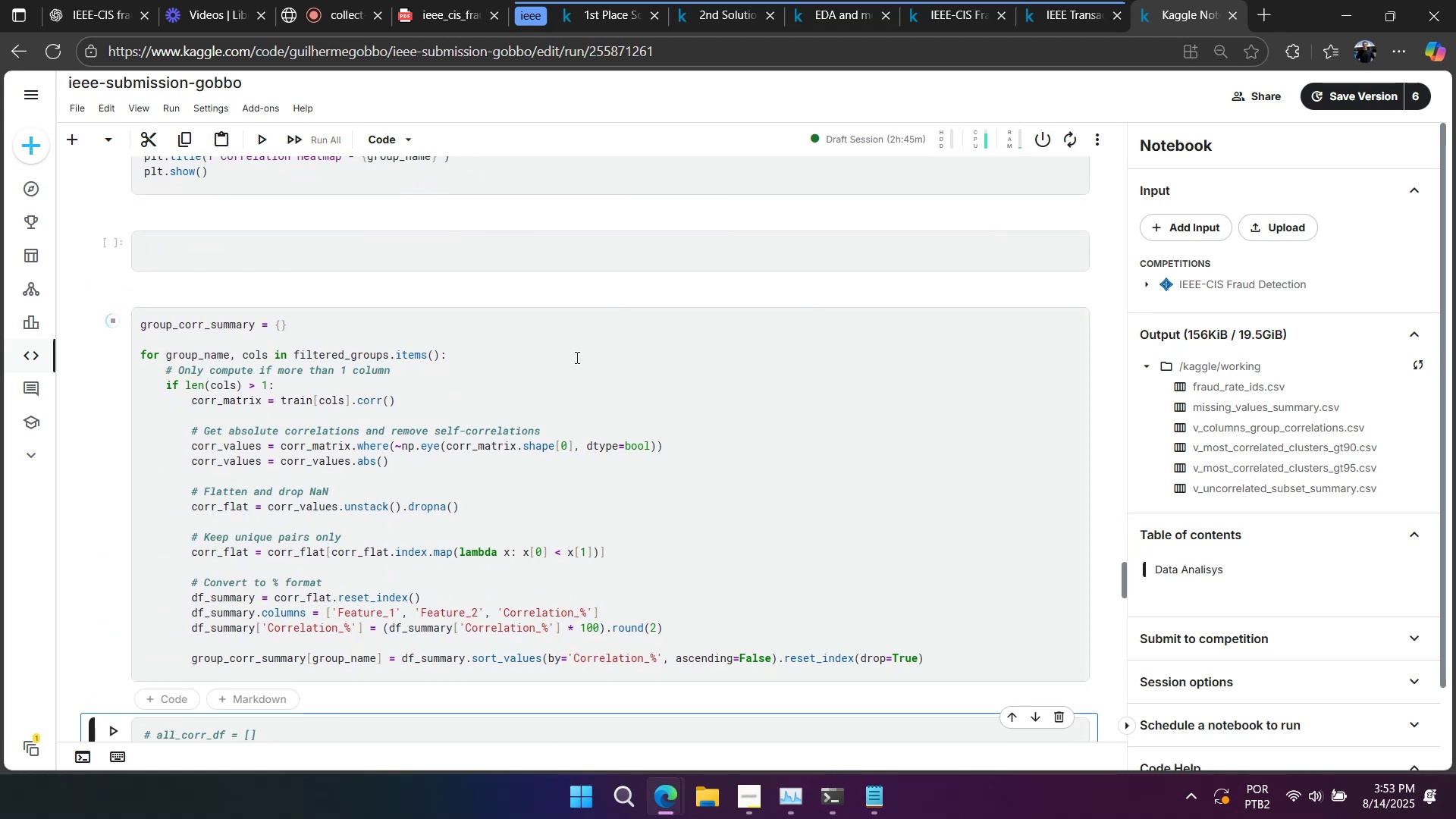 
scroll: coordinate [603, 358], scroll_direction: down, amount: 8.0
 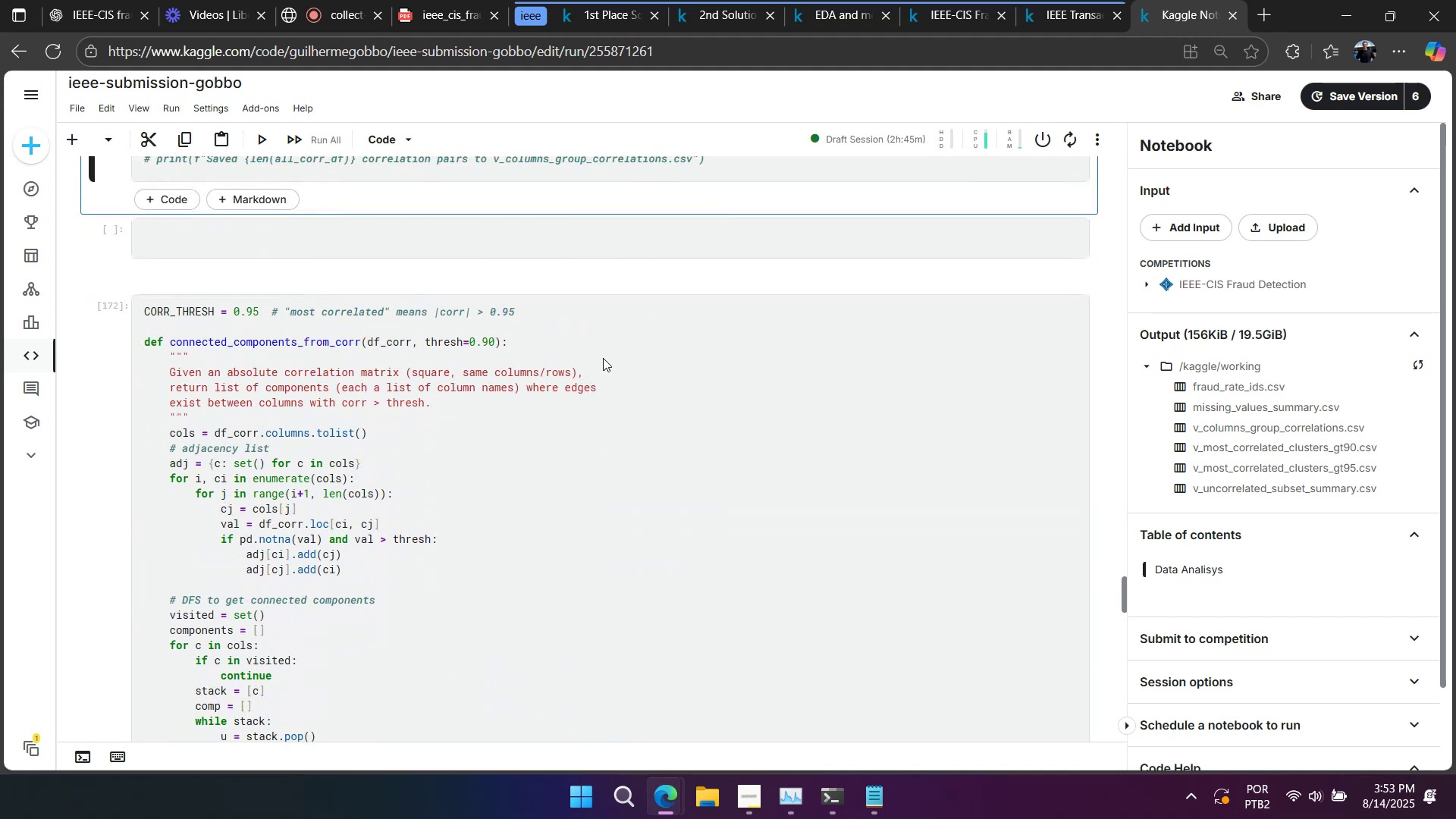 
left_click([603, 358])
 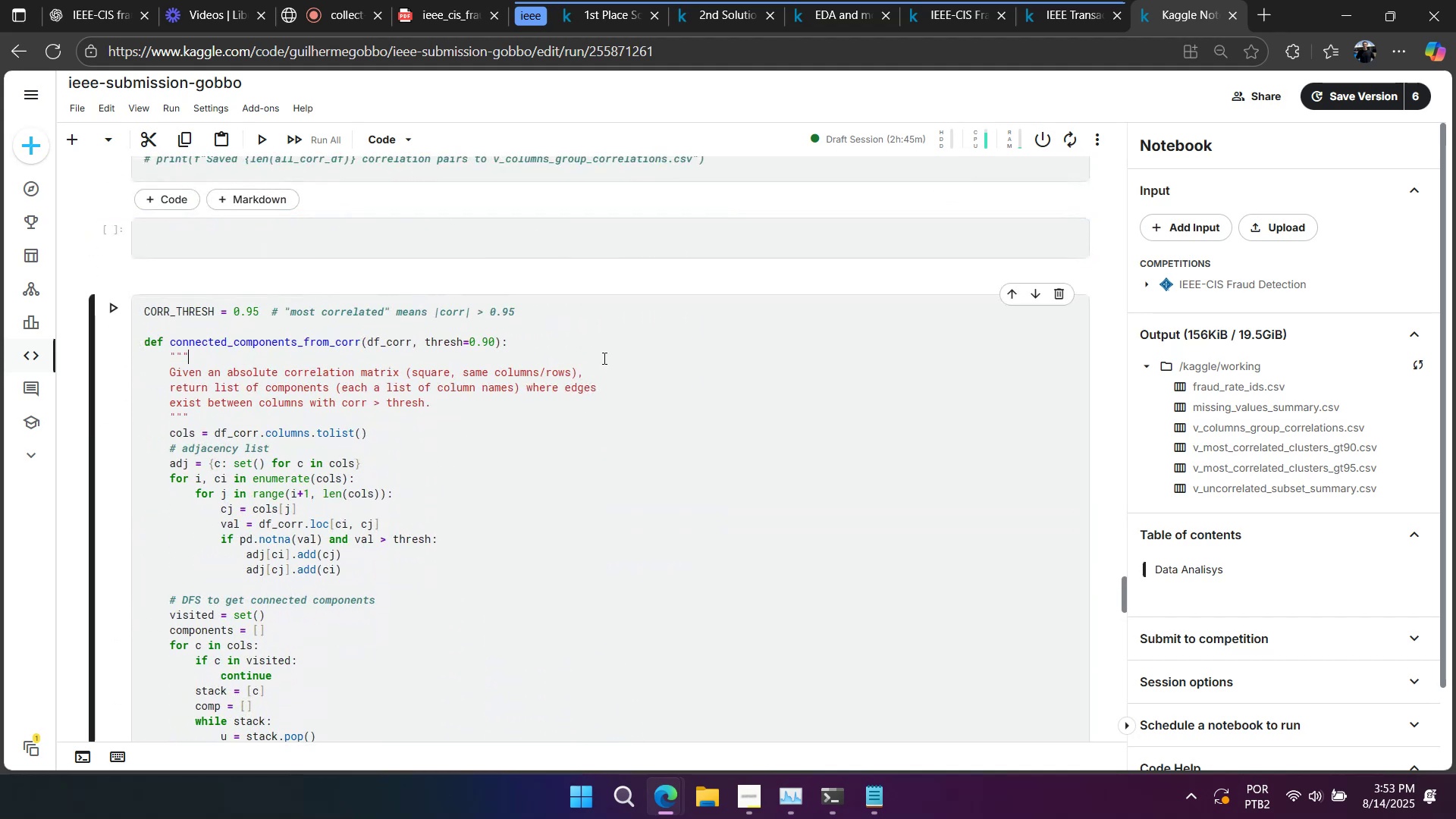 
key(Shift+Enter)
 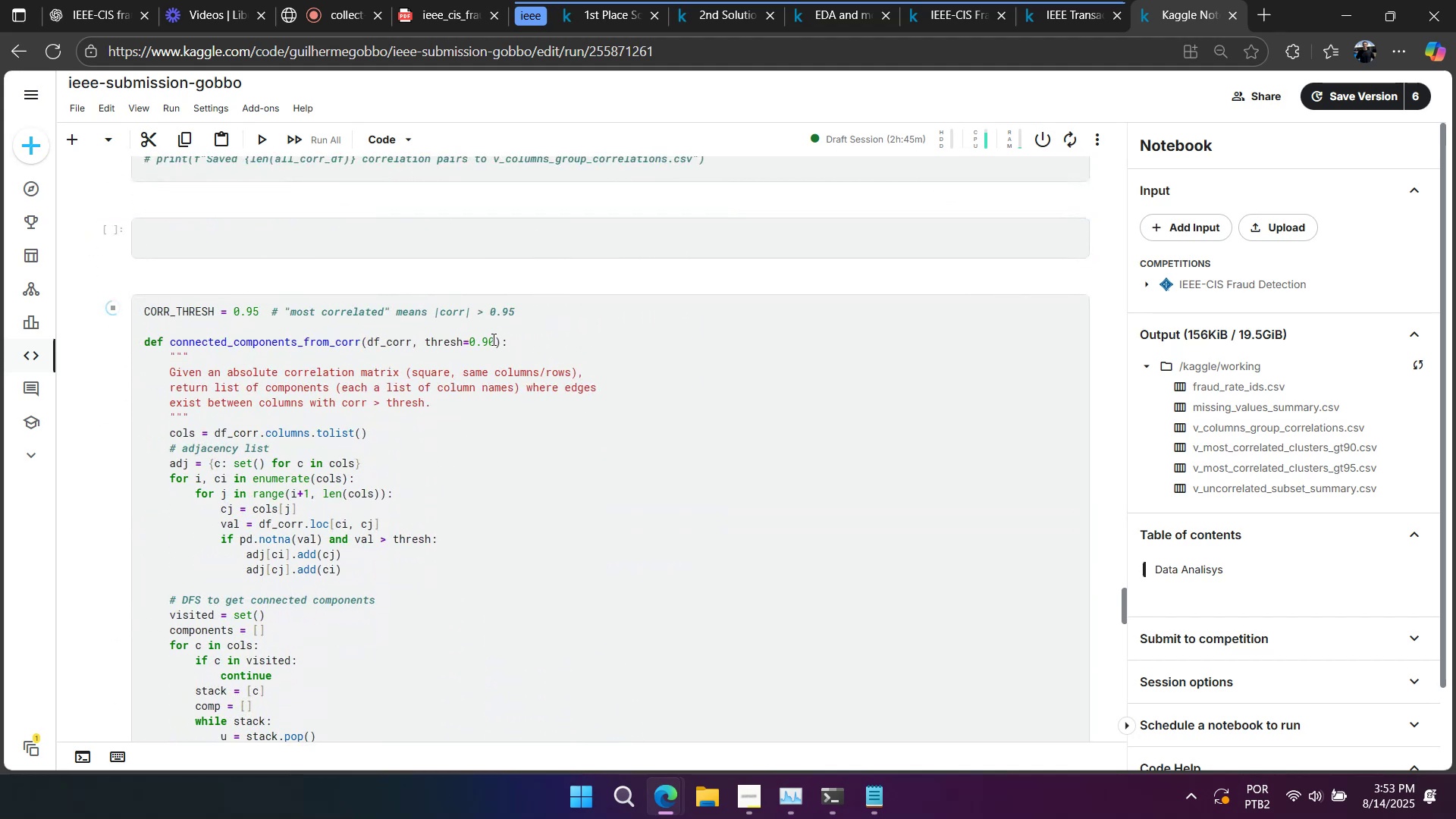 
scroll: coordinate [514, 368], scroll_direction: down, amount: 13.0
 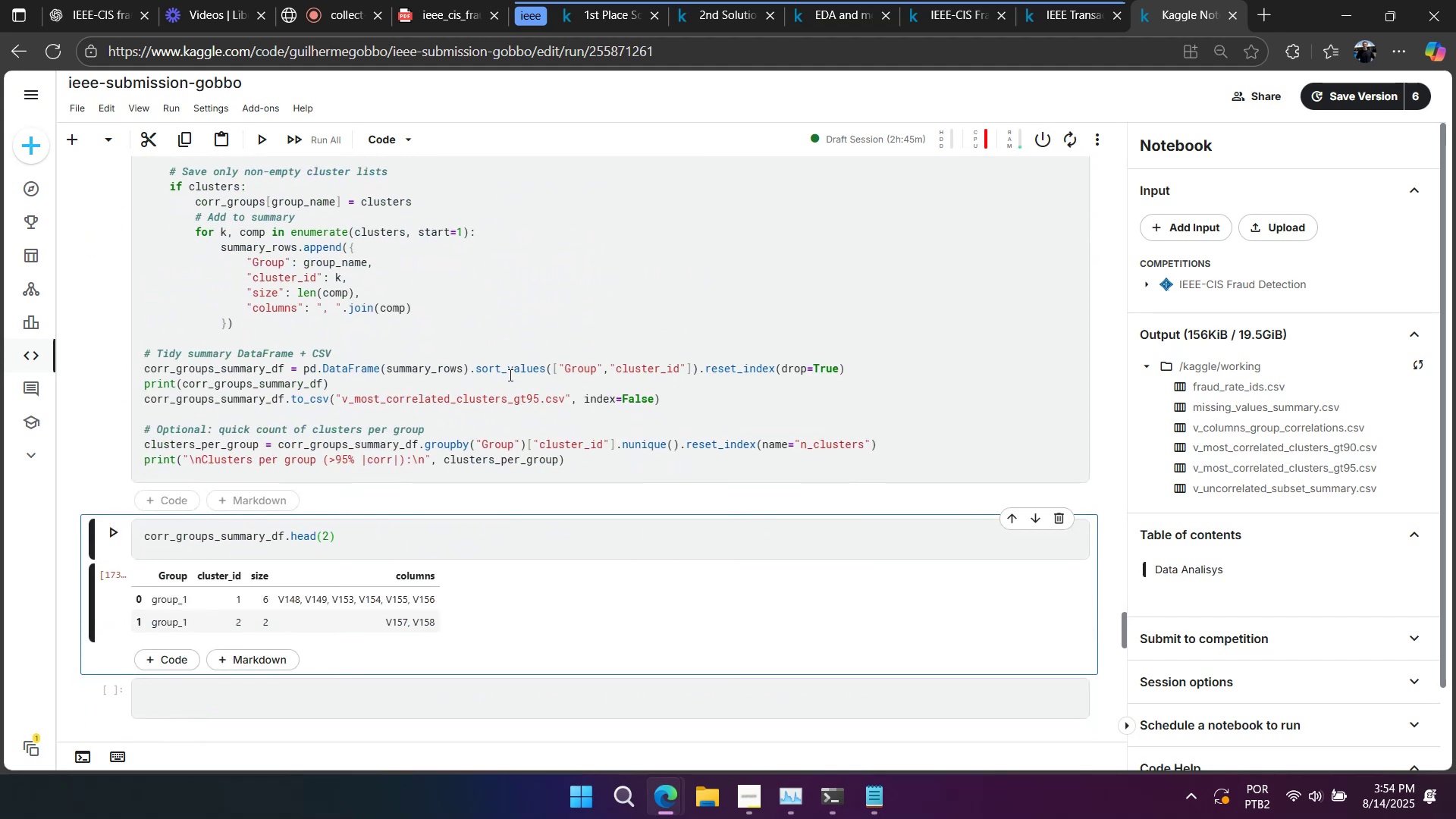 
scroll: coordinate [509, 375], scroll_direction: up, amount: 13.0
 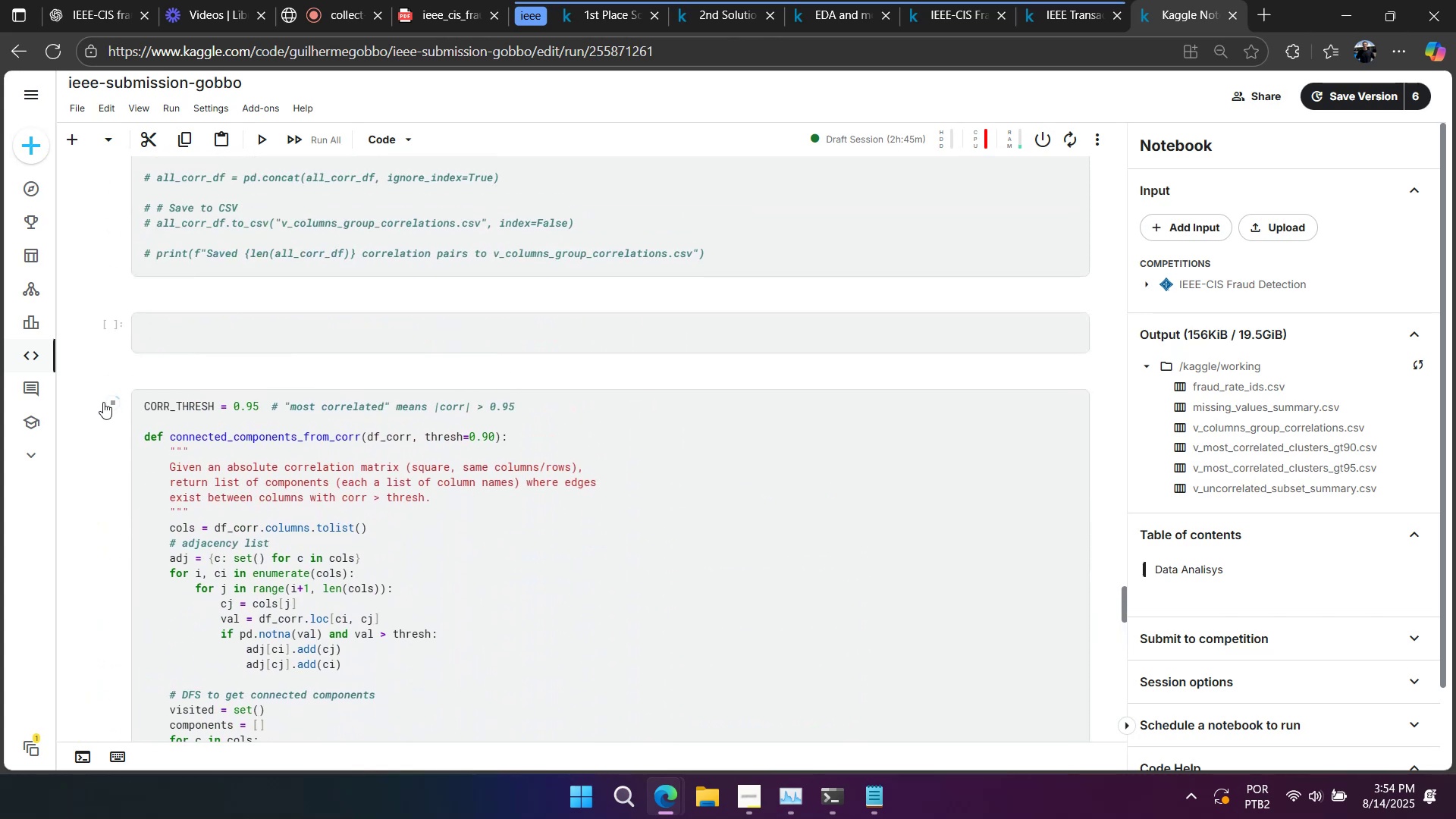 
double_click([108, 405])
 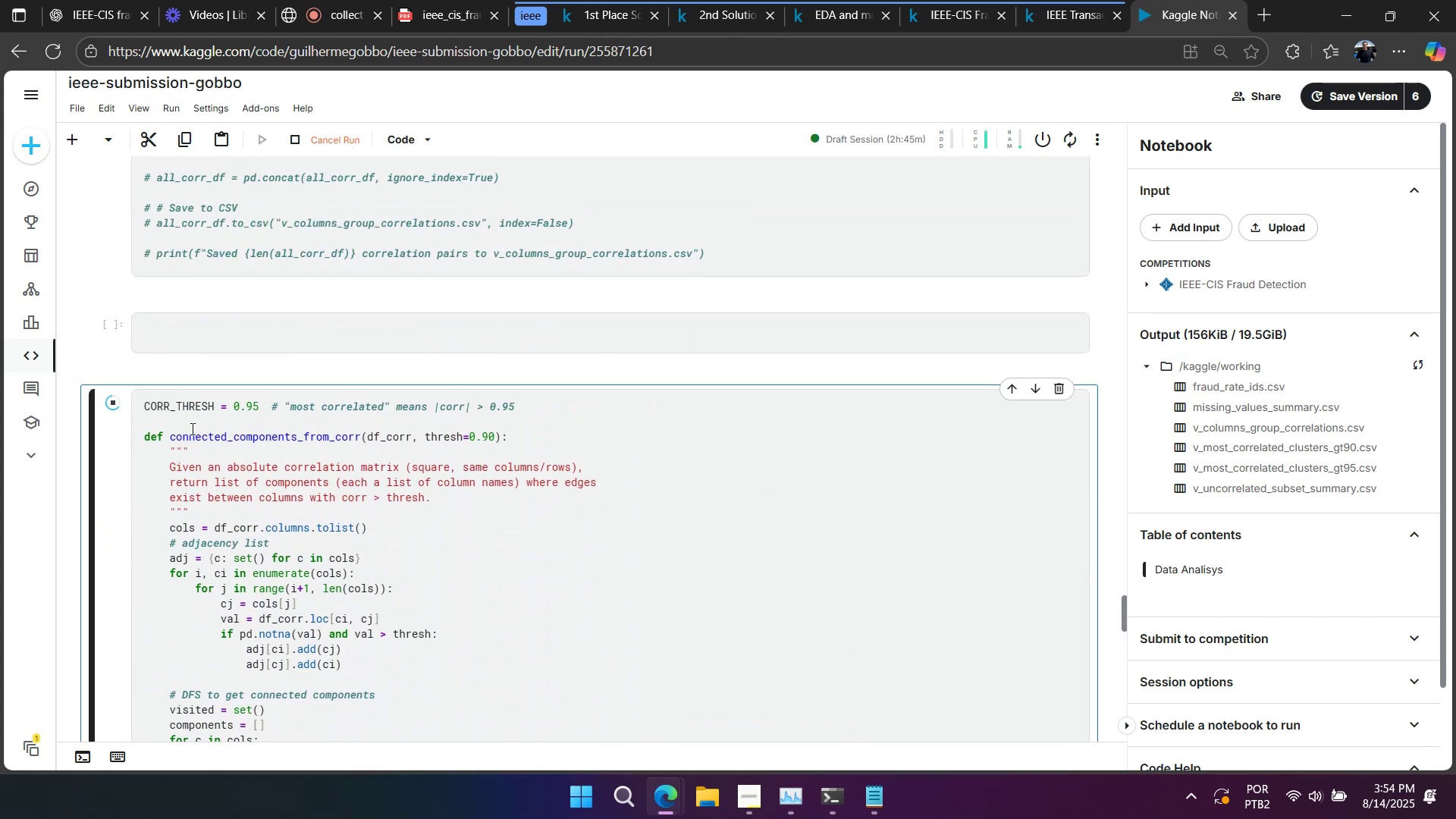 
left_click([192, 428])
 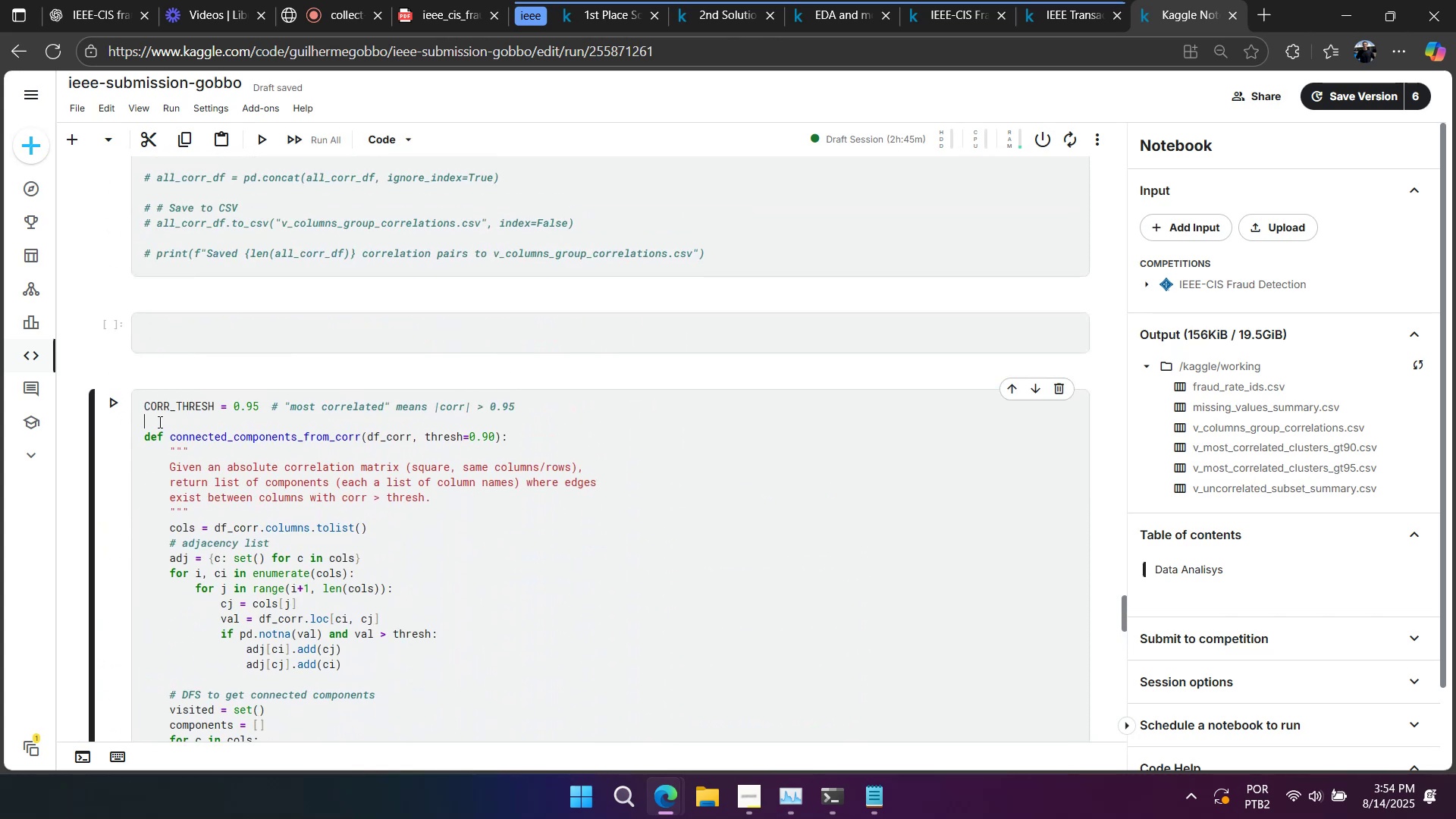 
scroll: coordinate [285, 438], scroll_direction: down, amount: 28.0
 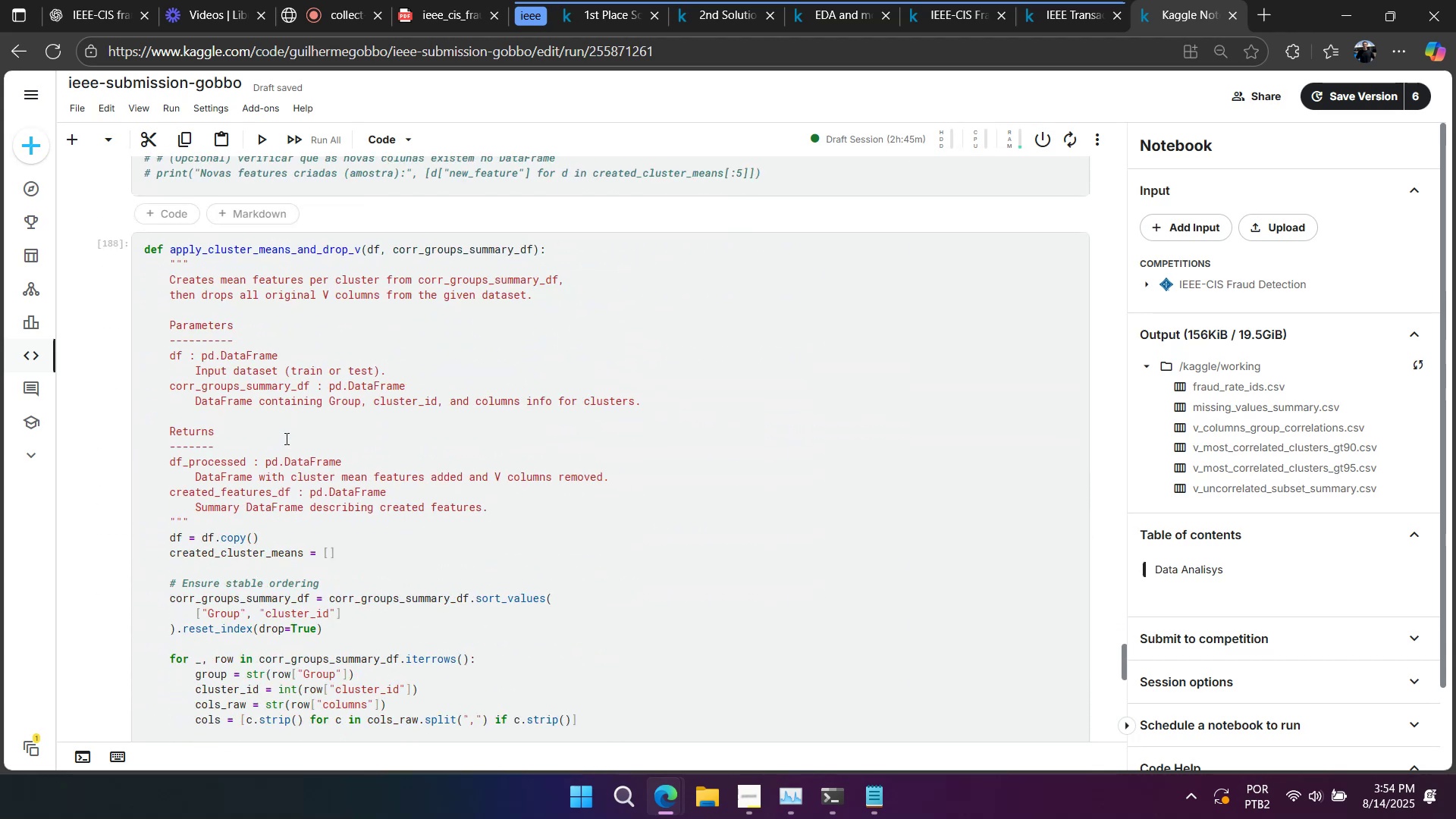 
scroll: coordinate [280, 449], scroll_direction: up, amount: 28.0
 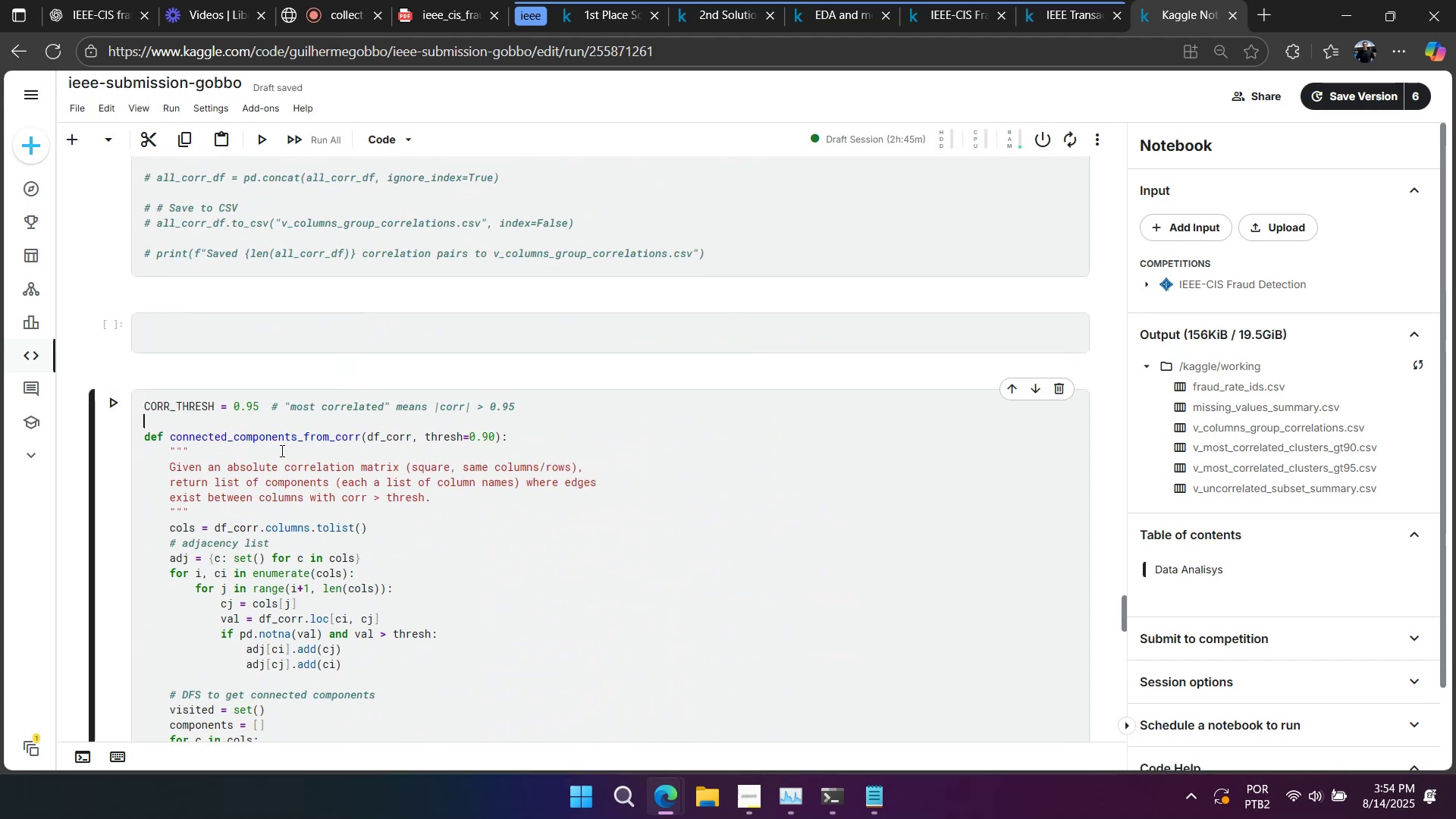 
left_click([284, 454])
 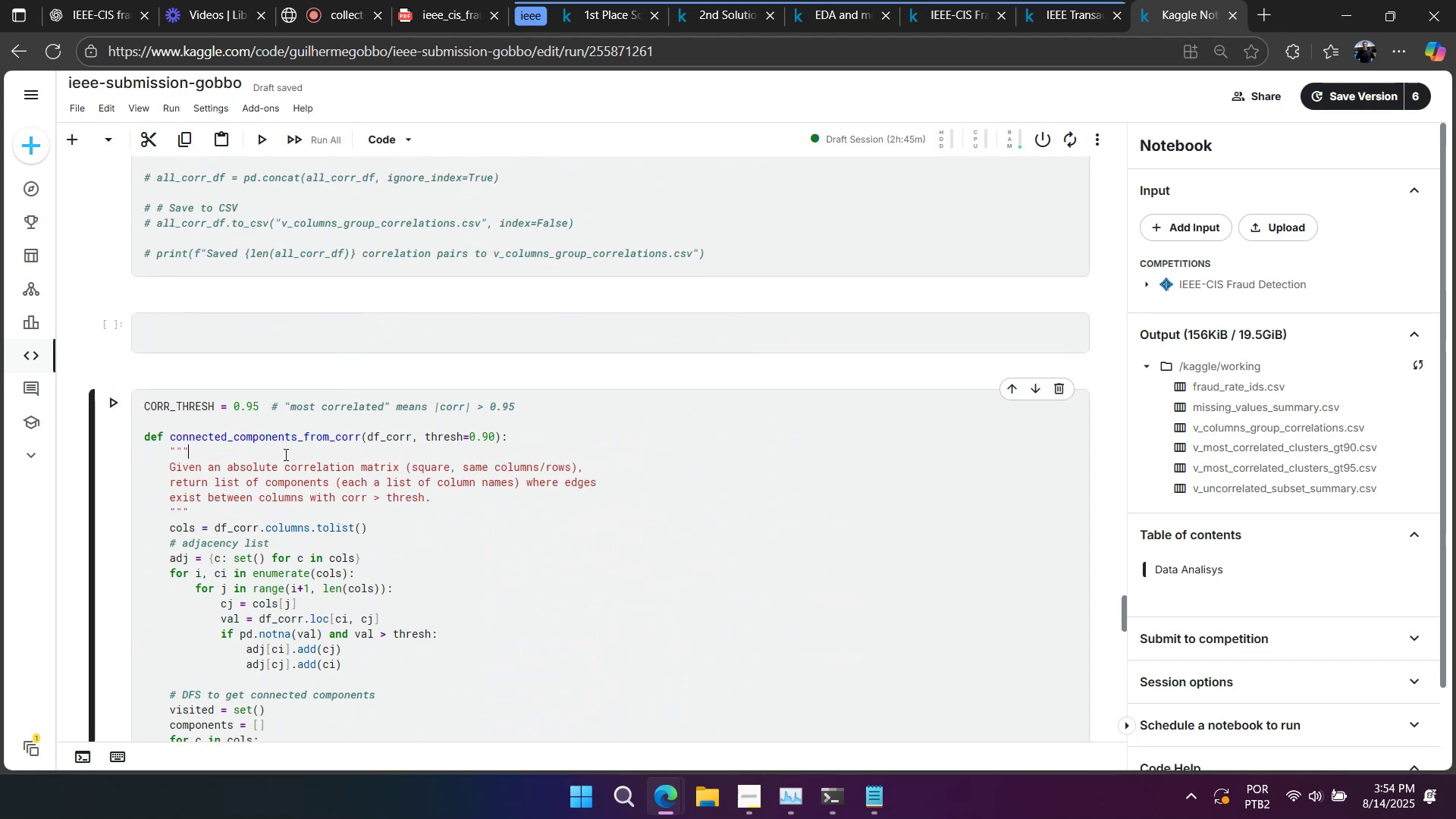 
key(Shift+Enter)
 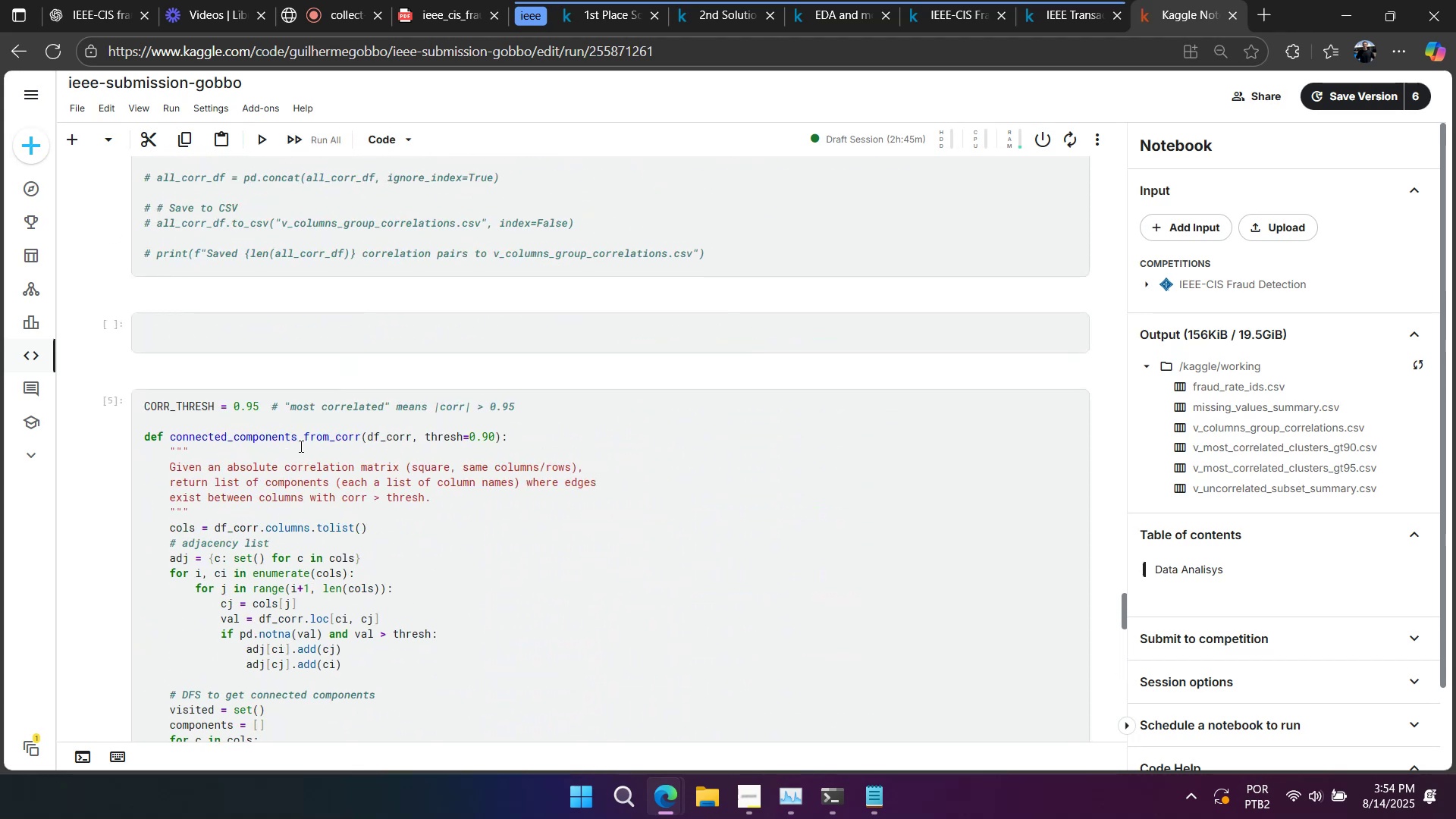 
scroll: coordinate [297, 460], scroll_direction: down, amount: 15.0
 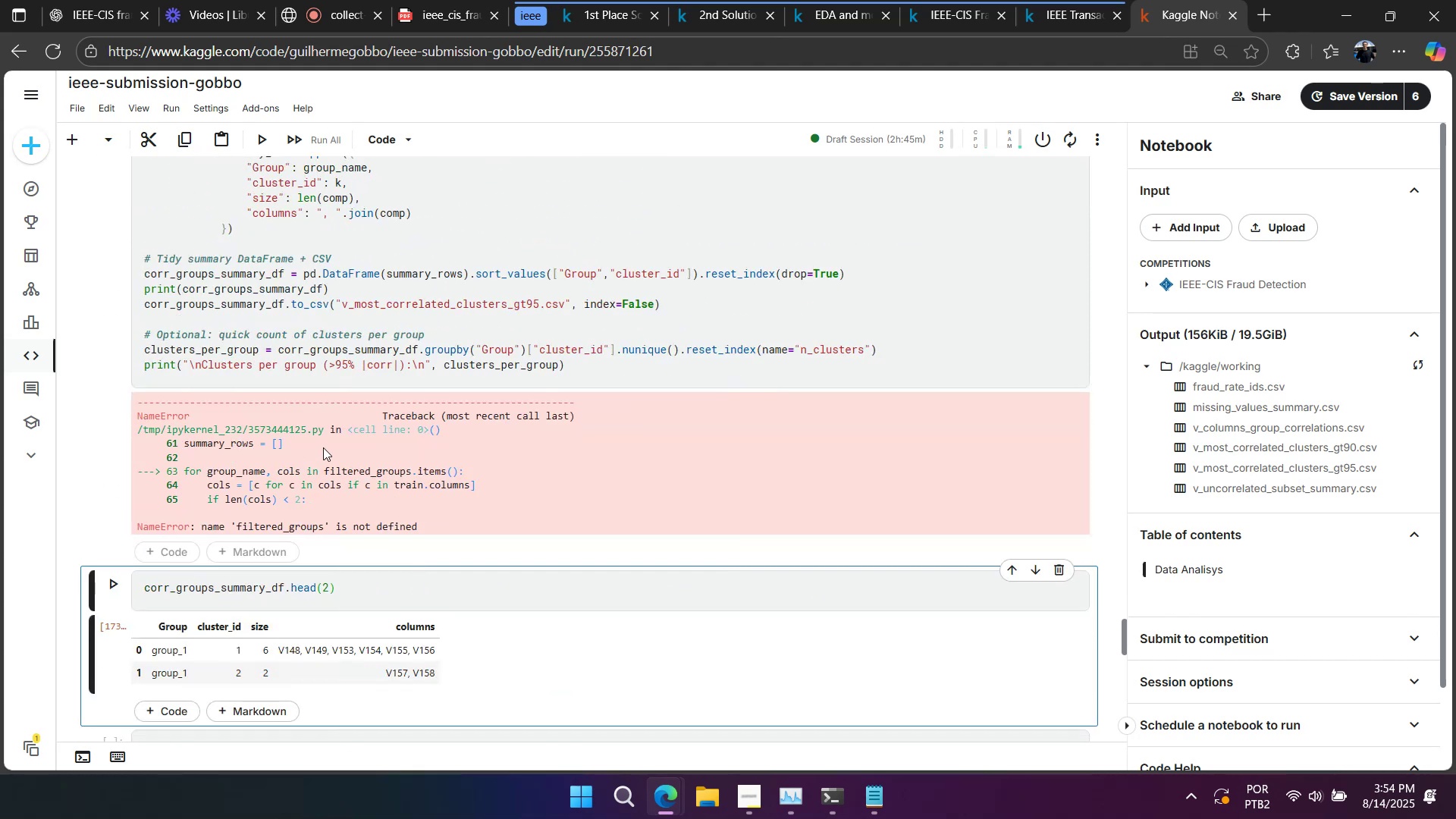 
left_click([358, 339])
 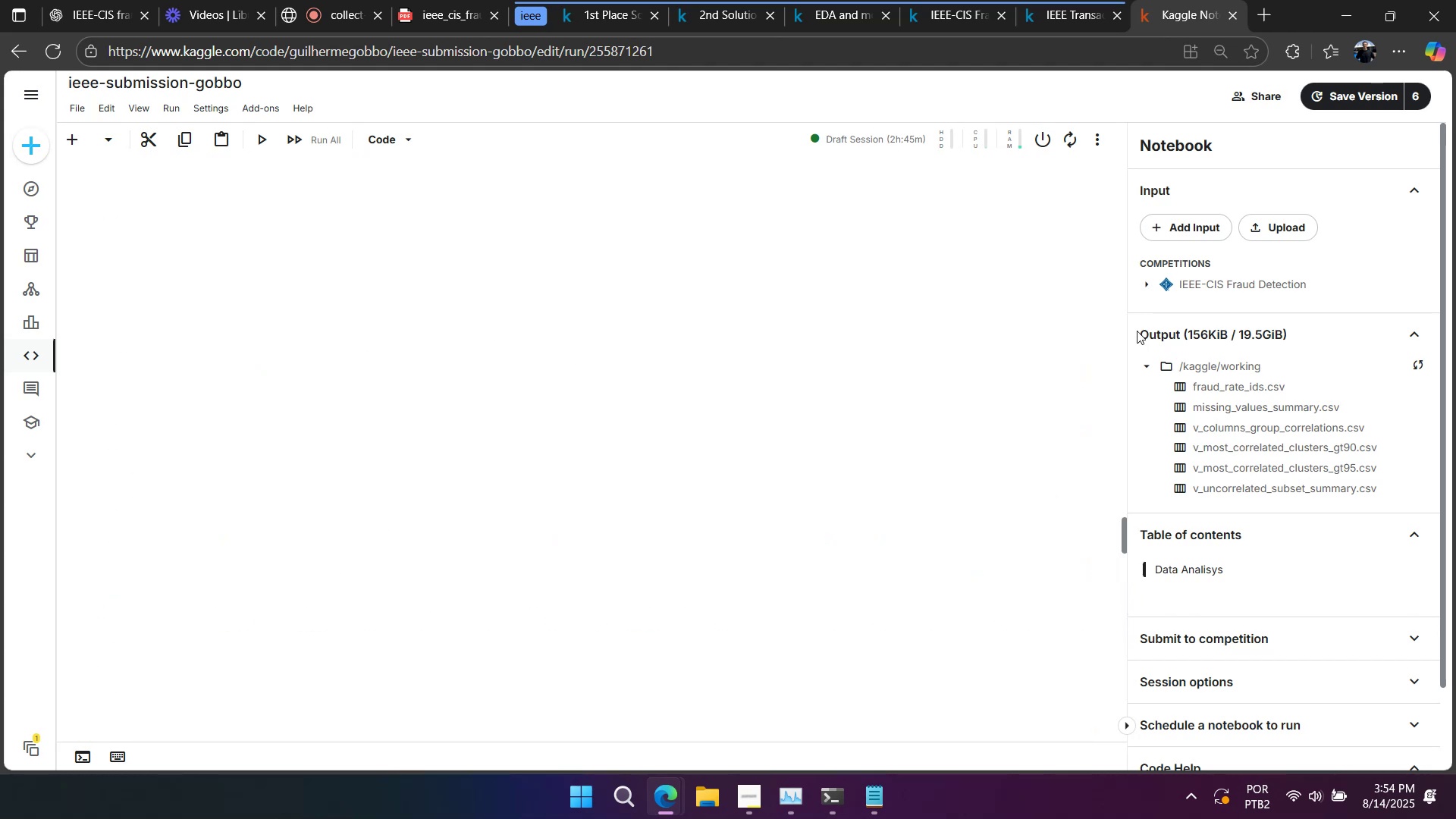 
scroll: coordinate [707, 469], scroll_direction: down, amount: 27.0
 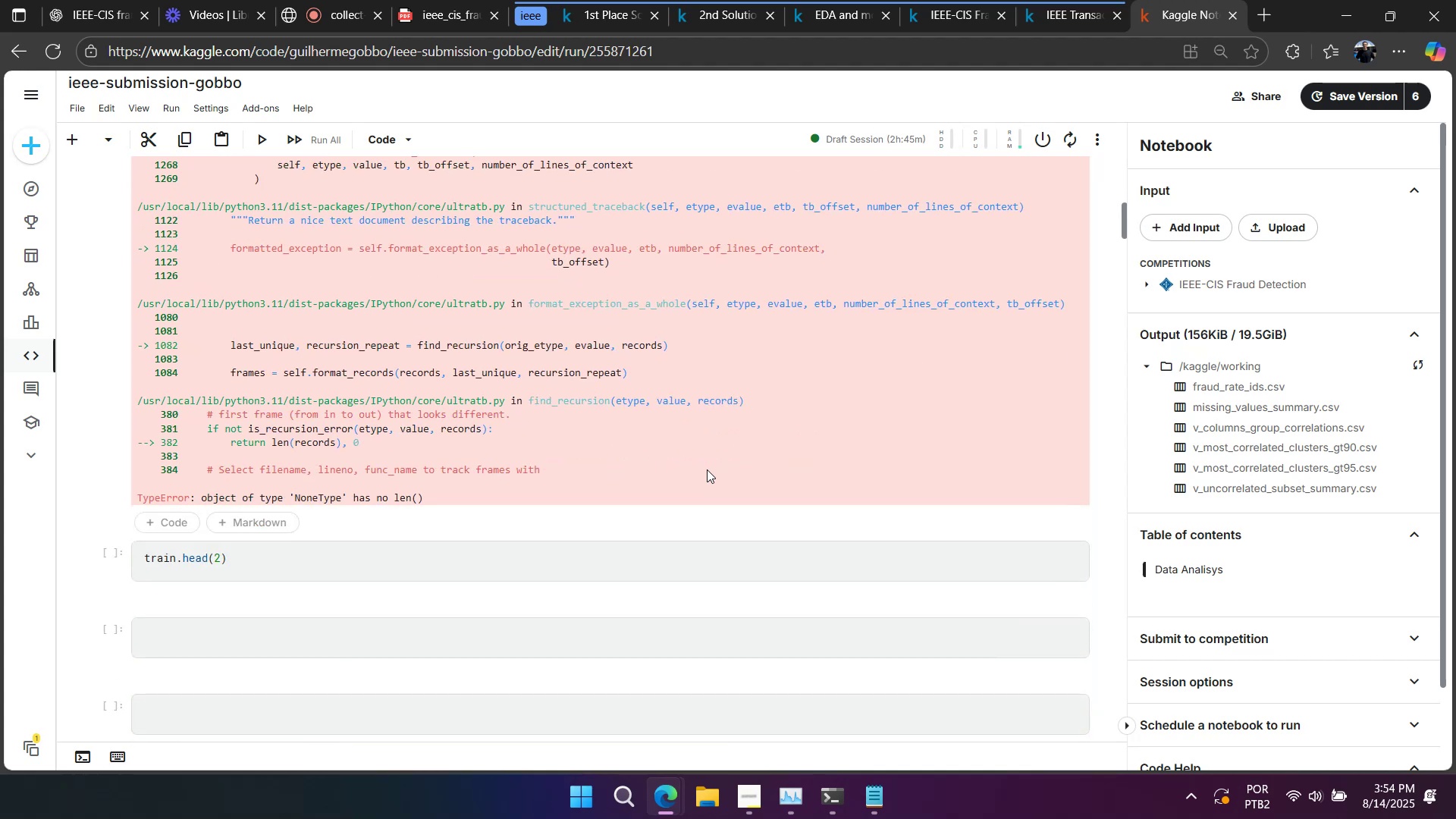 
scroll: coordinate [707, 466], scroll_direction: up, amount: 33.0
 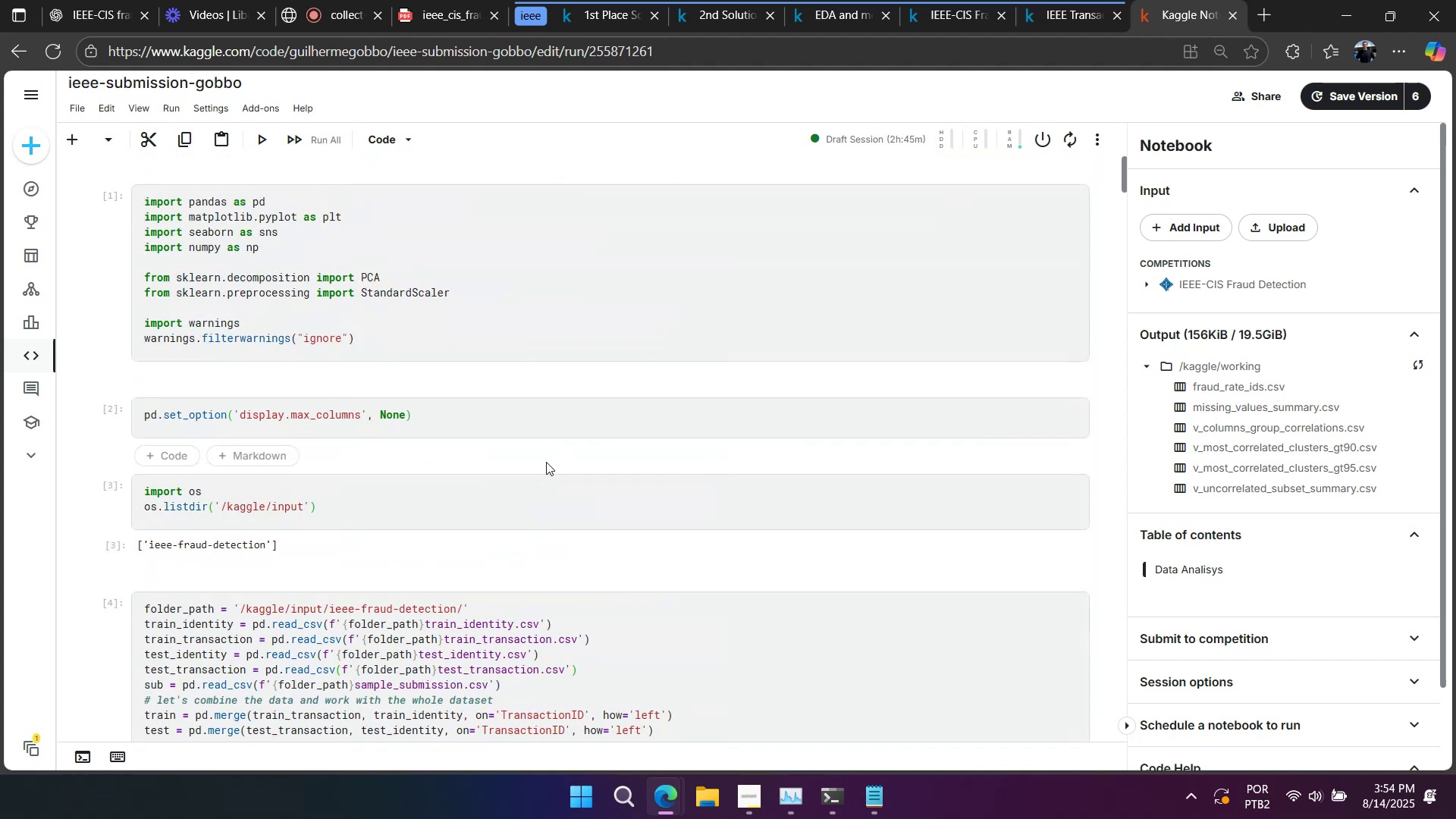 
scroll: coordinate [526, 480], scroll_direction: down, amount: 4.0
 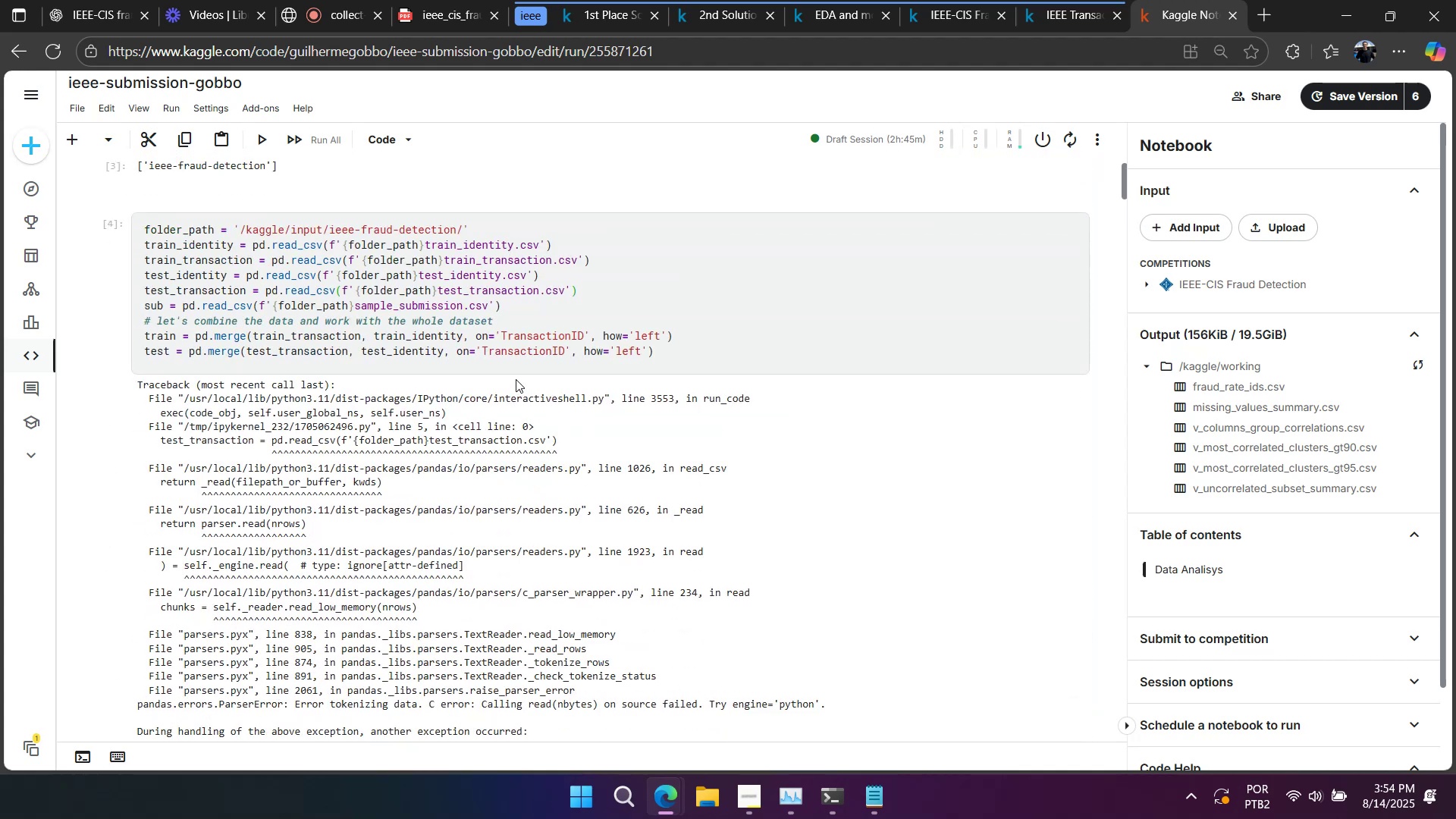 
left_click([563, 345])
 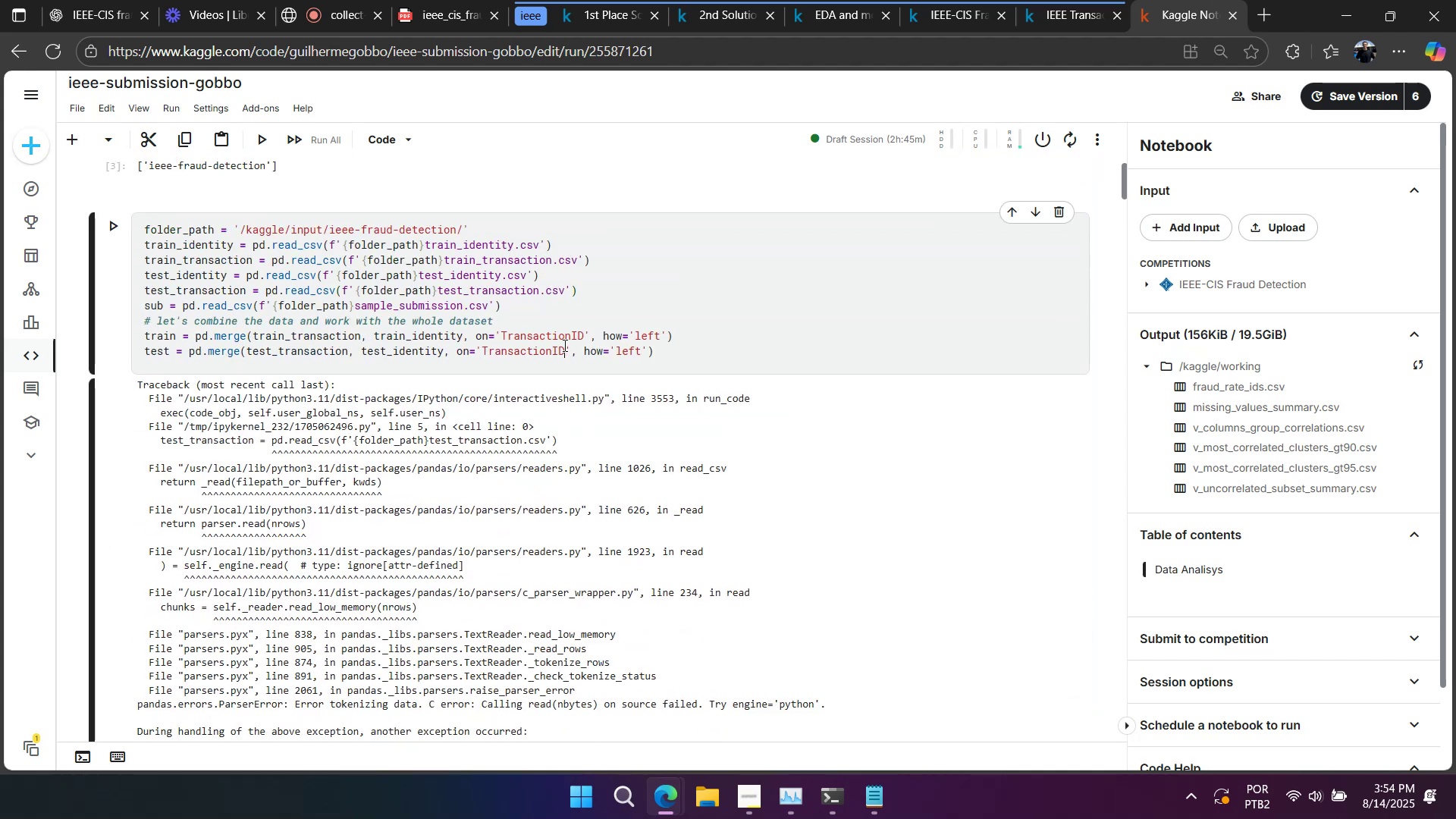 
key(Shift+Enter)
 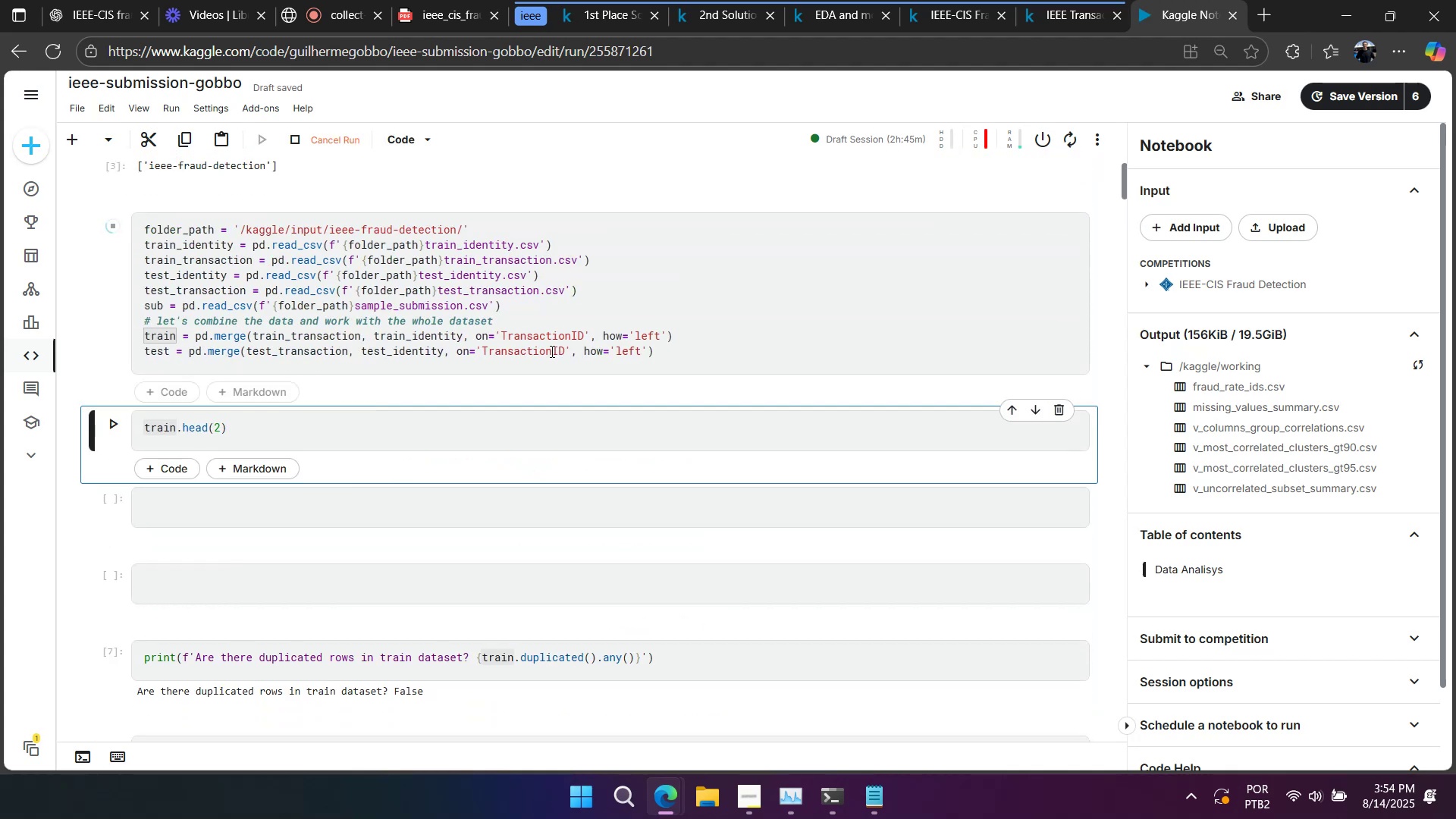 
wait(7.13)
 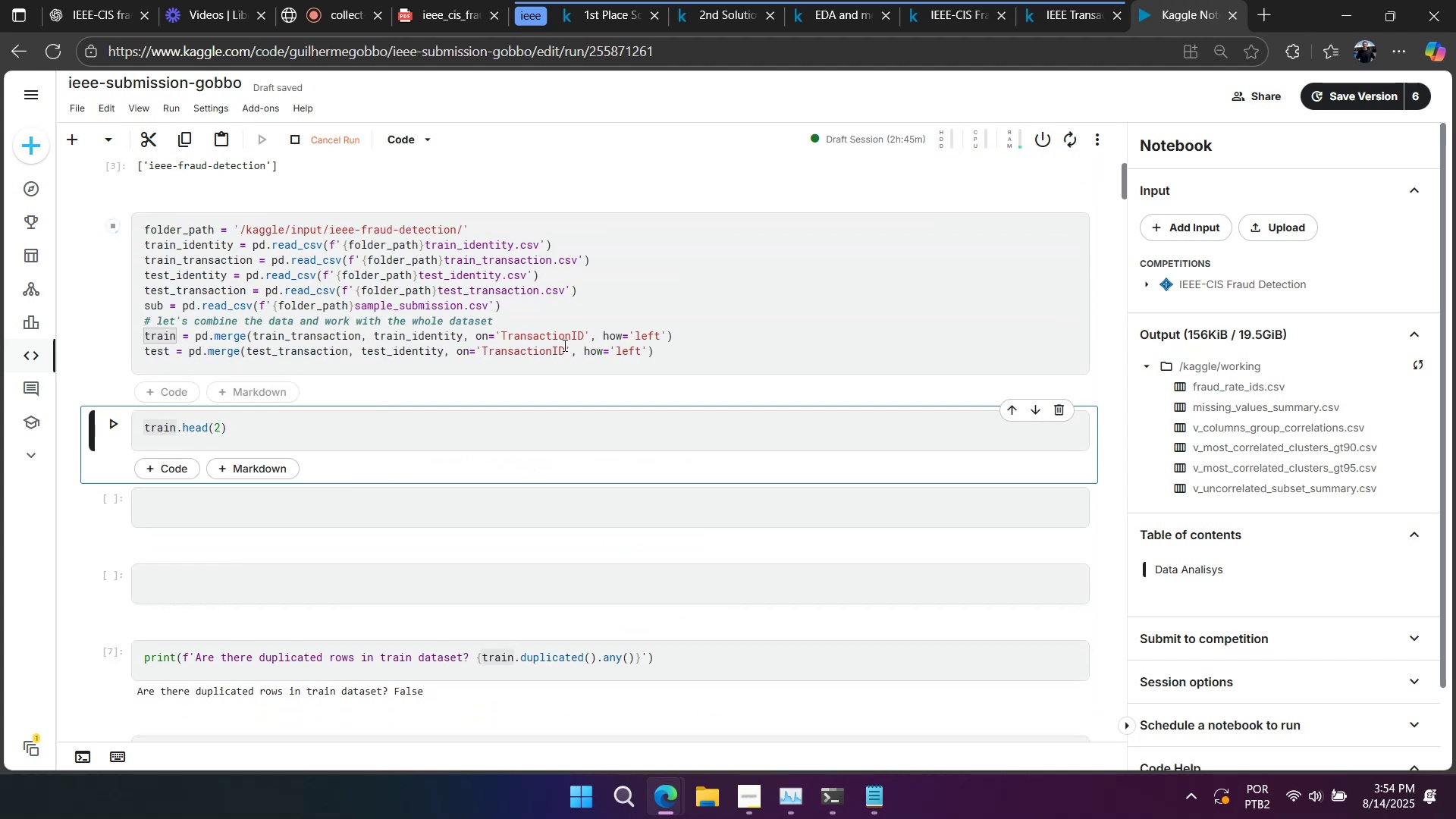 
key(Control+S)
 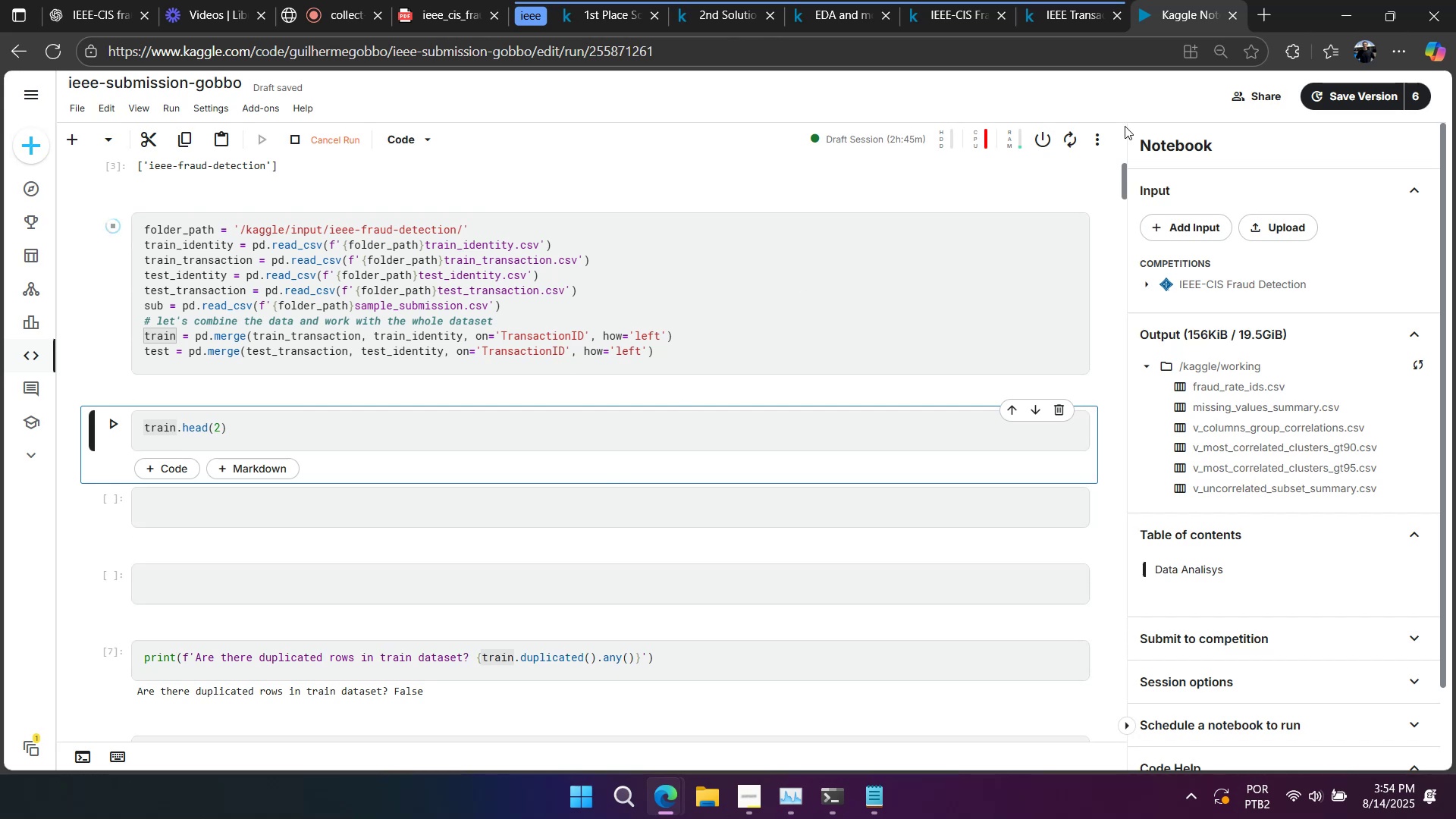 
left_click([1362, 102])
 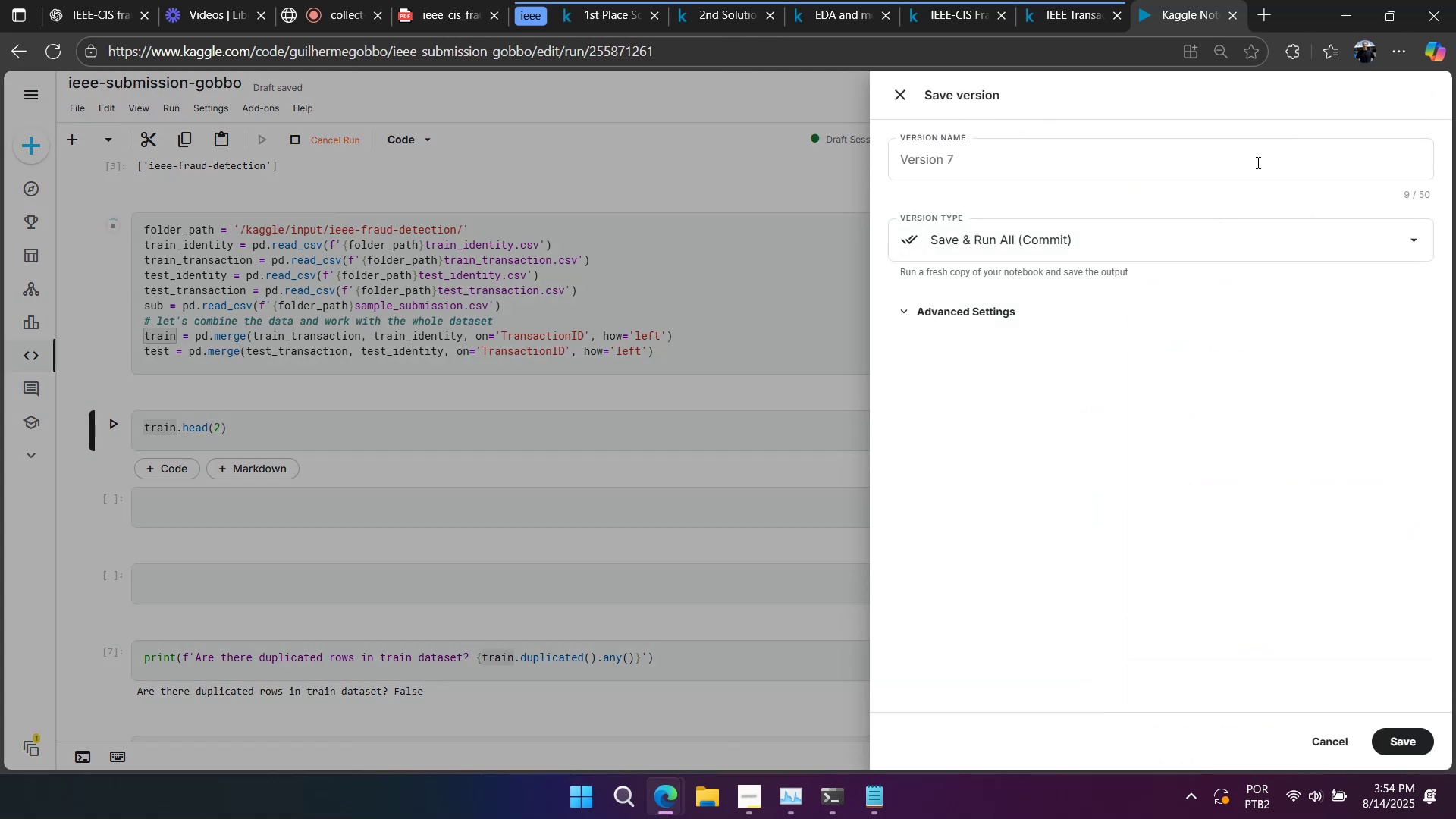 
left_click([1090, 251])
 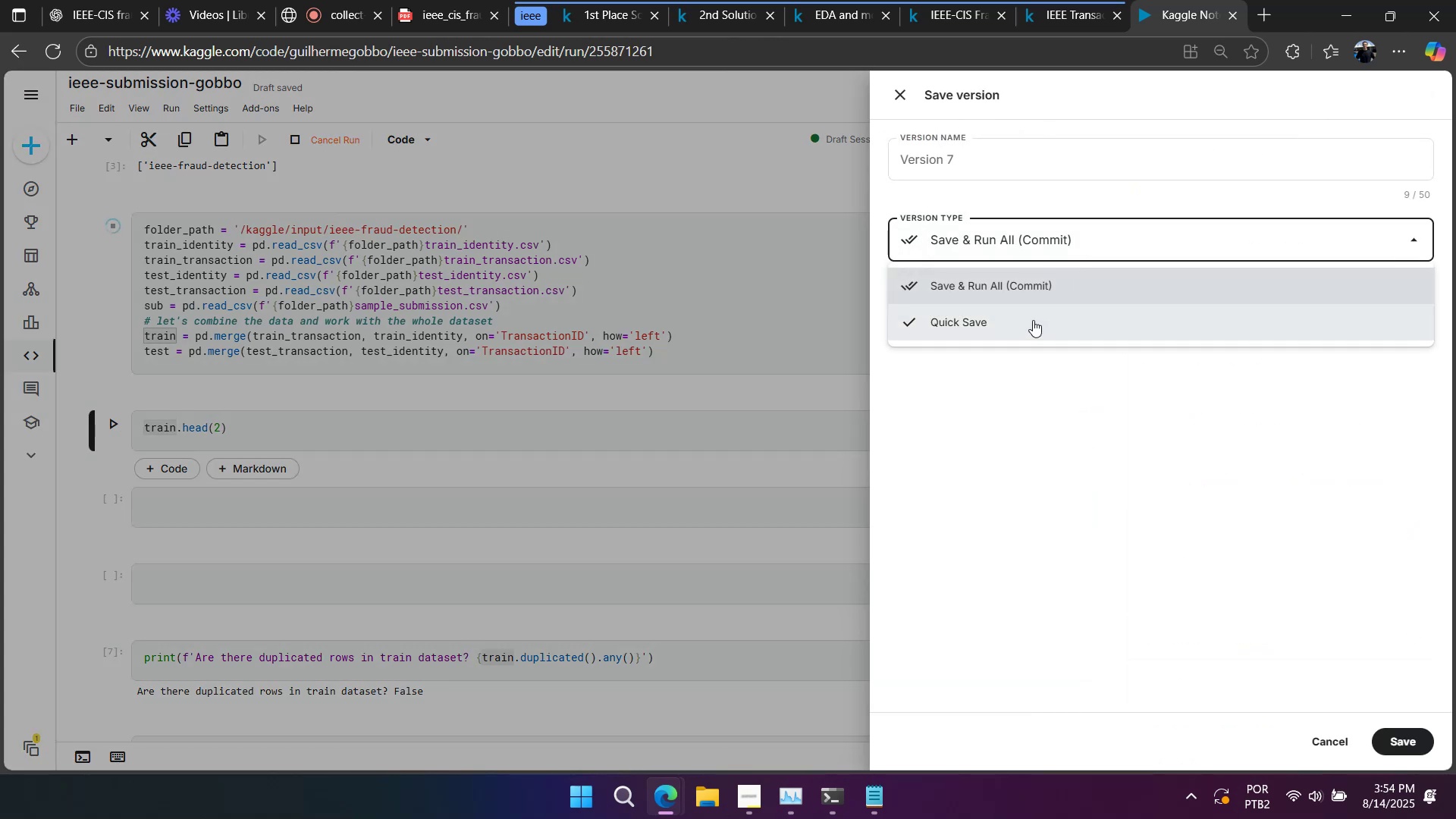 
left_click([1029, 326])
 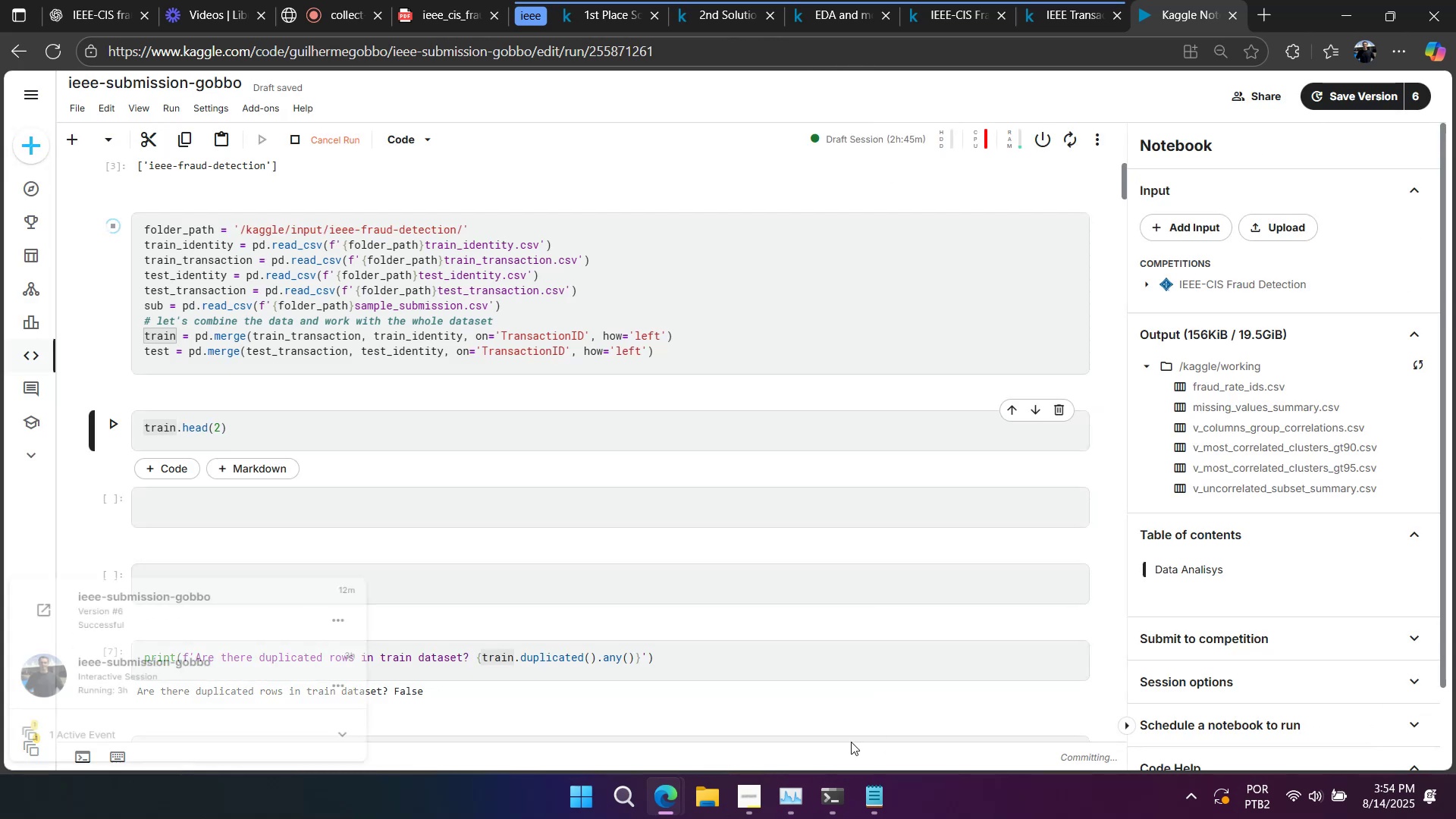 
left_click([795, 780])
 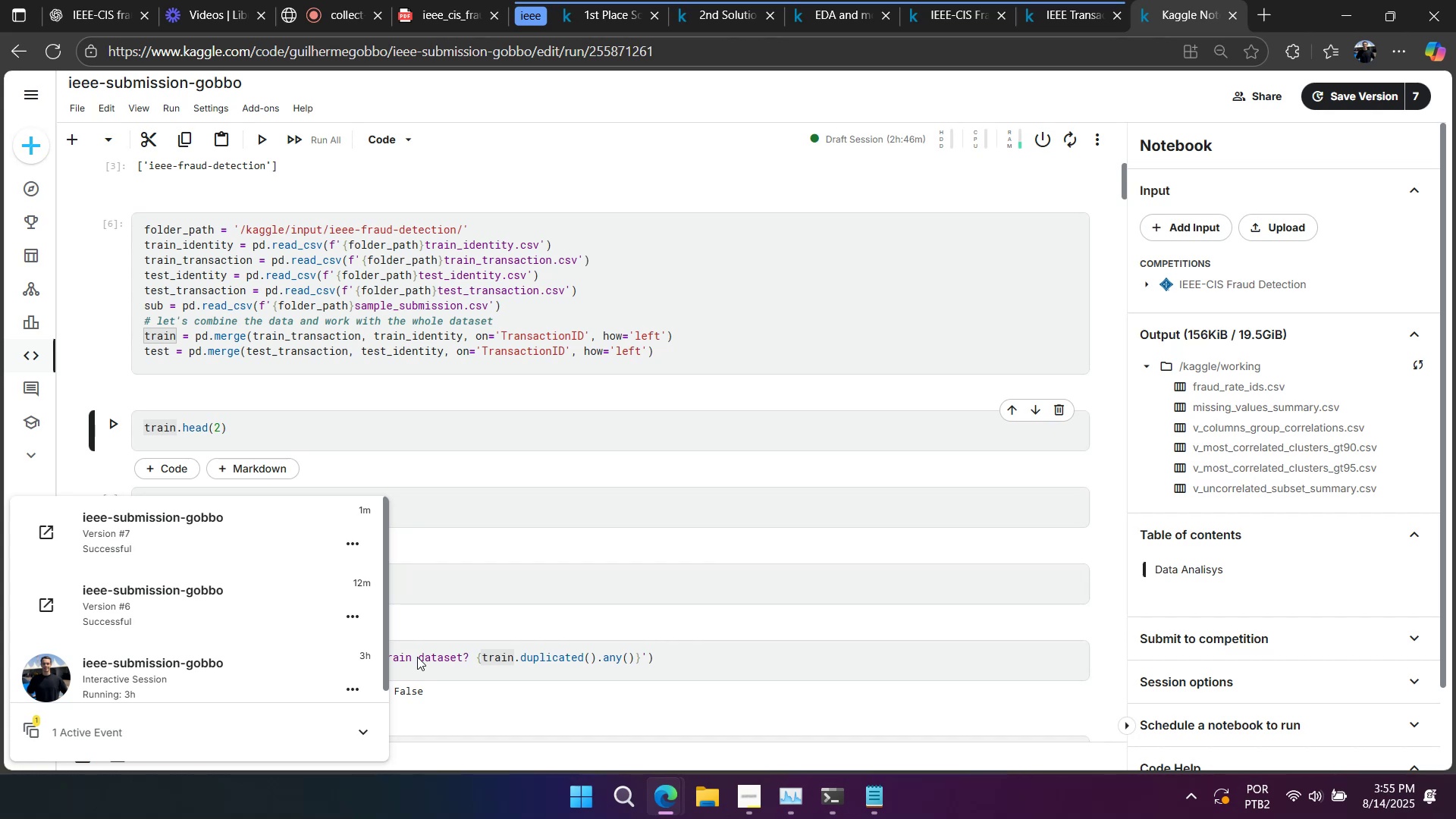 
wait(48.13)
 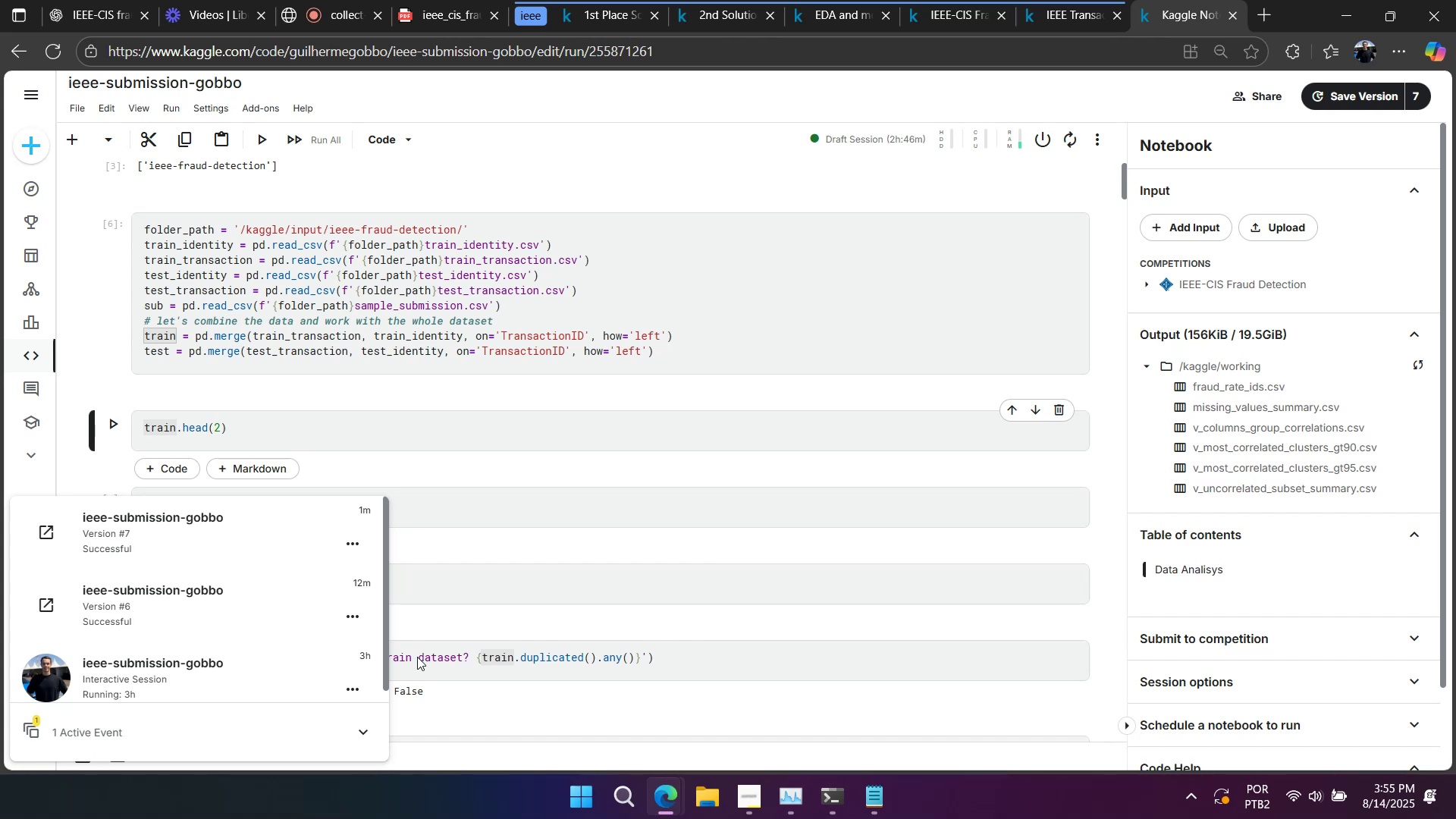 
left_click([362, 433])
 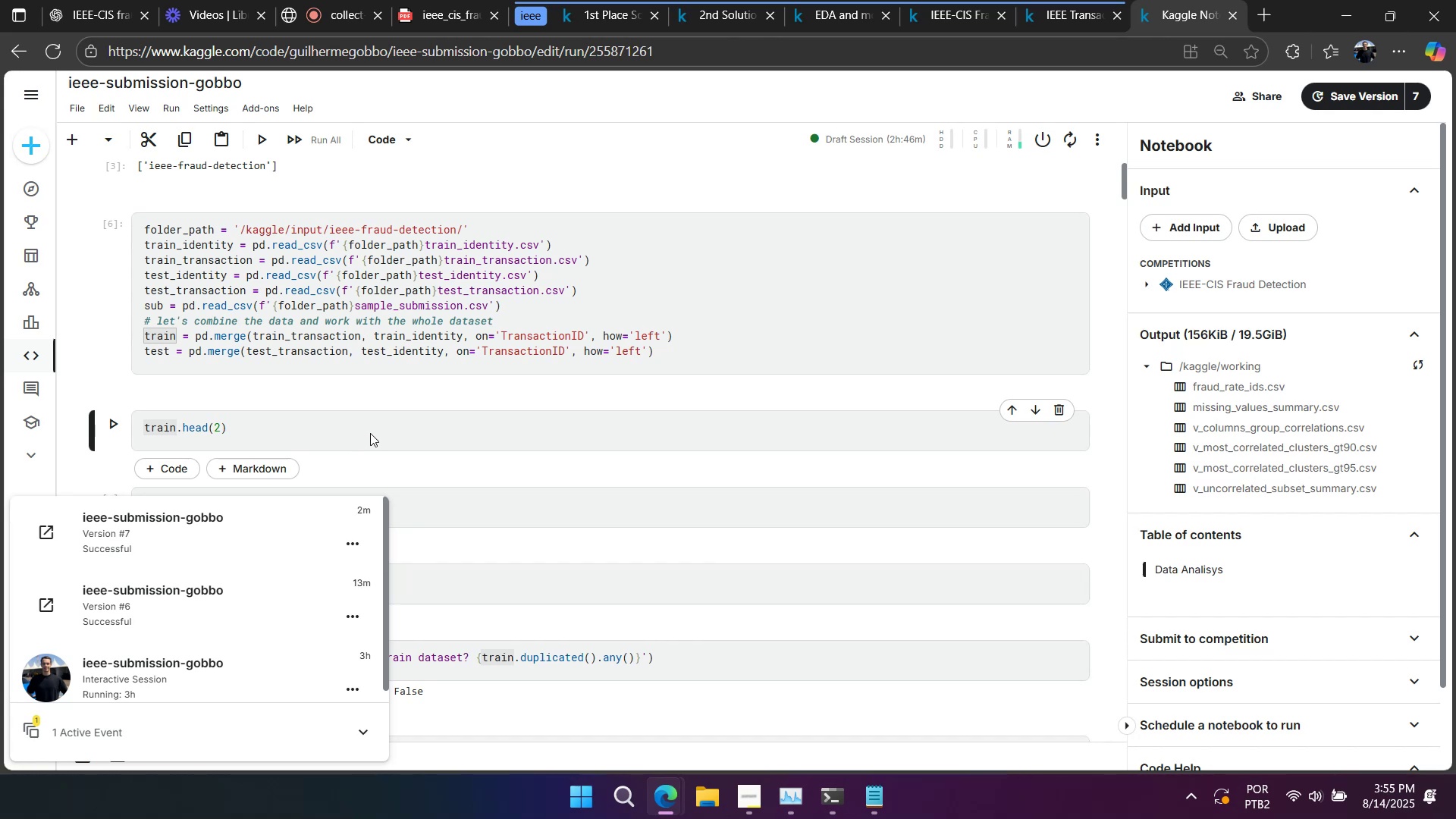 
scroll: coordinate [391, 435], scroll_direction: down, amount: 1.0
 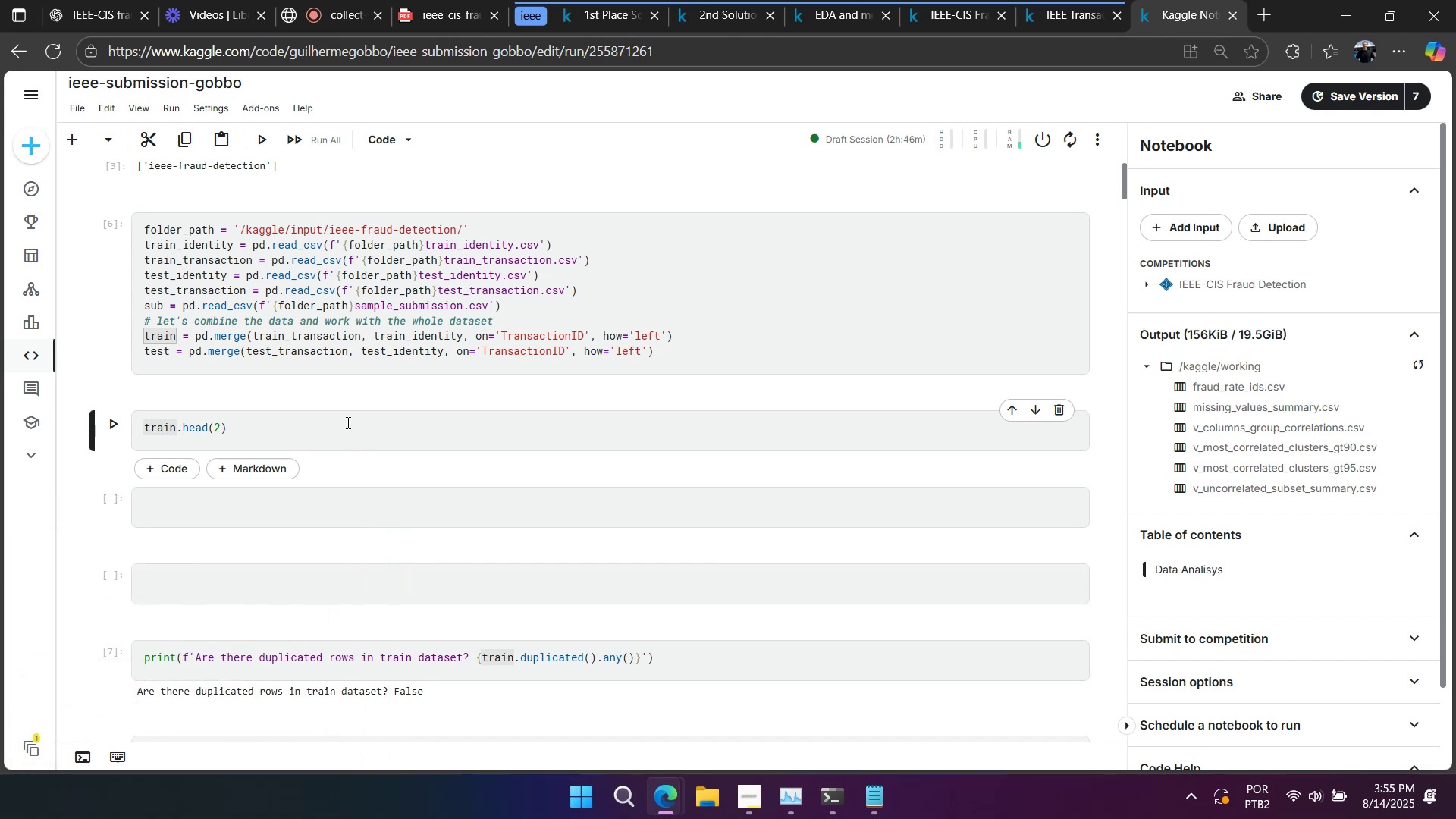 
left_click([340, 421])
 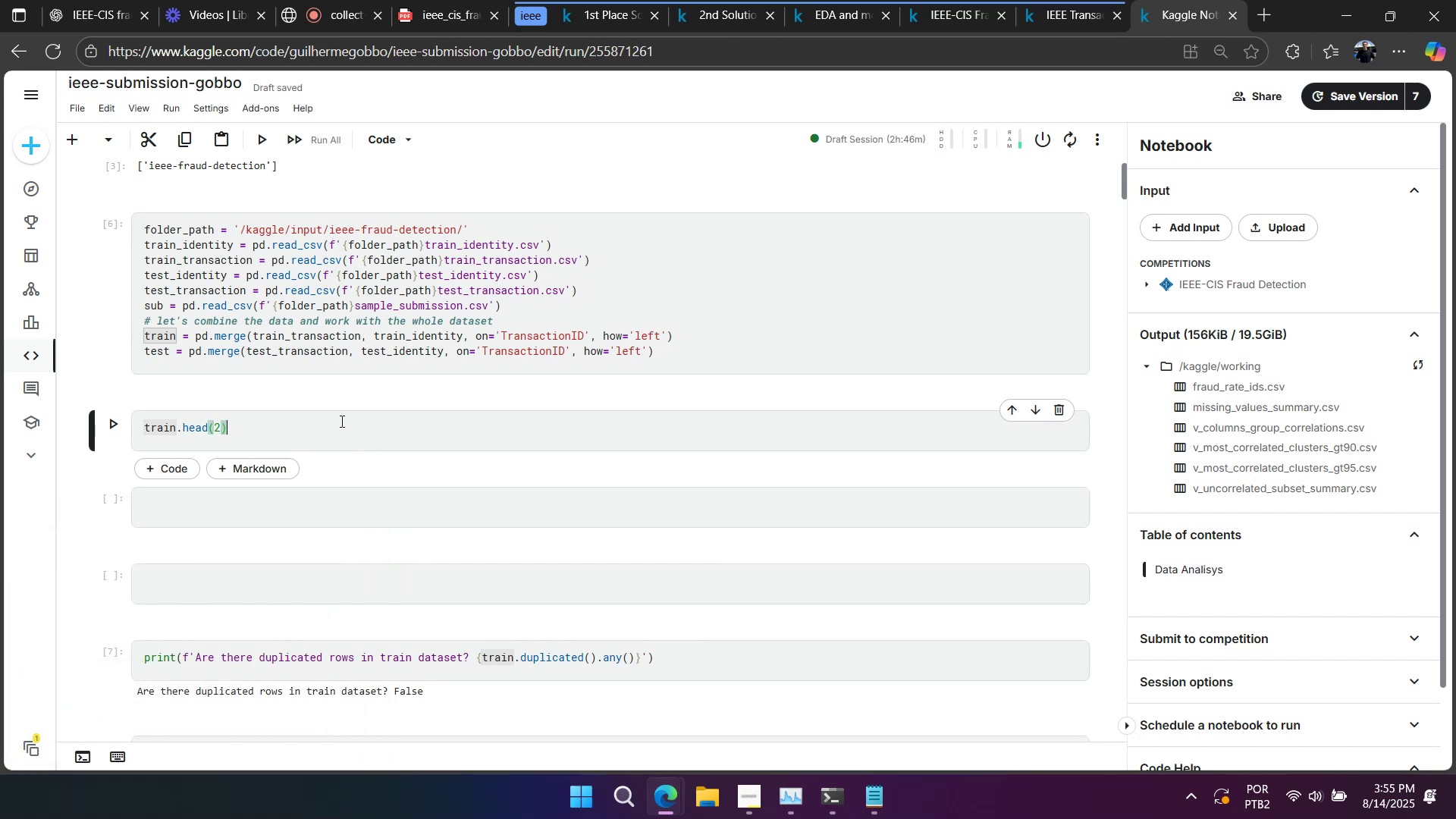 
key(Shift+Enter)
 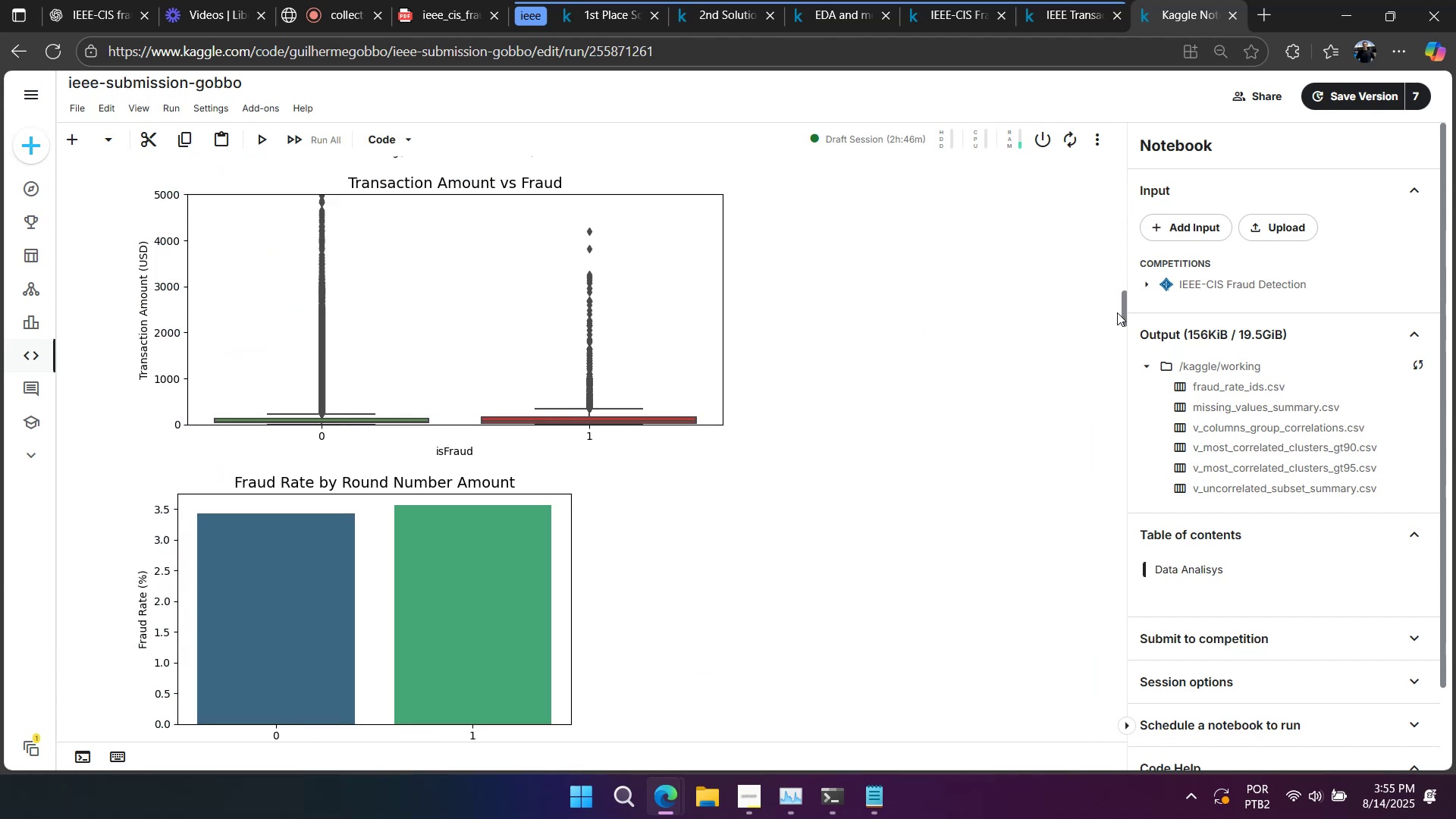 
wait(11.81)
 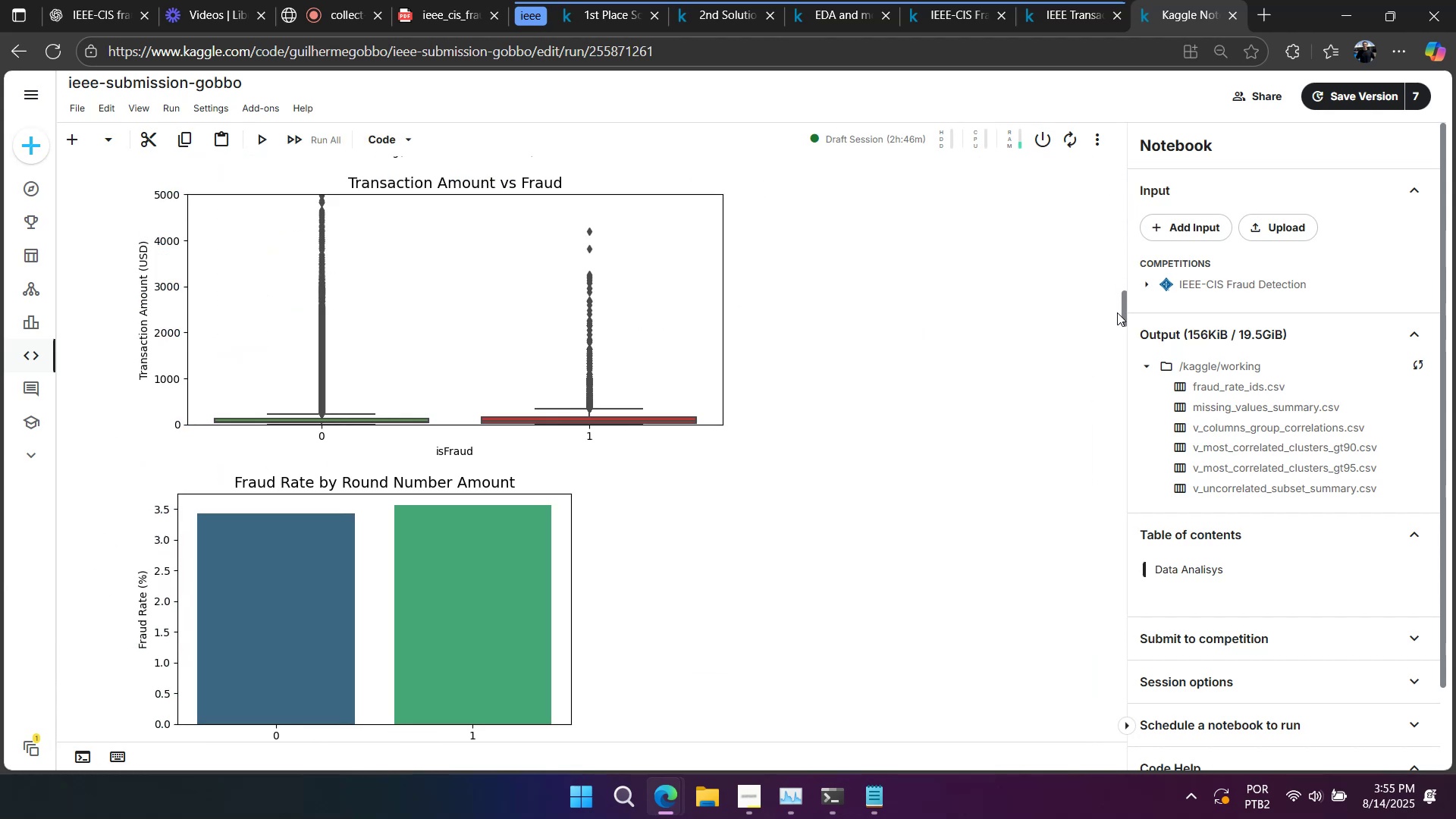 
scroll: coordinate [877, 453], scroll_direction: up, amount: 2.0
 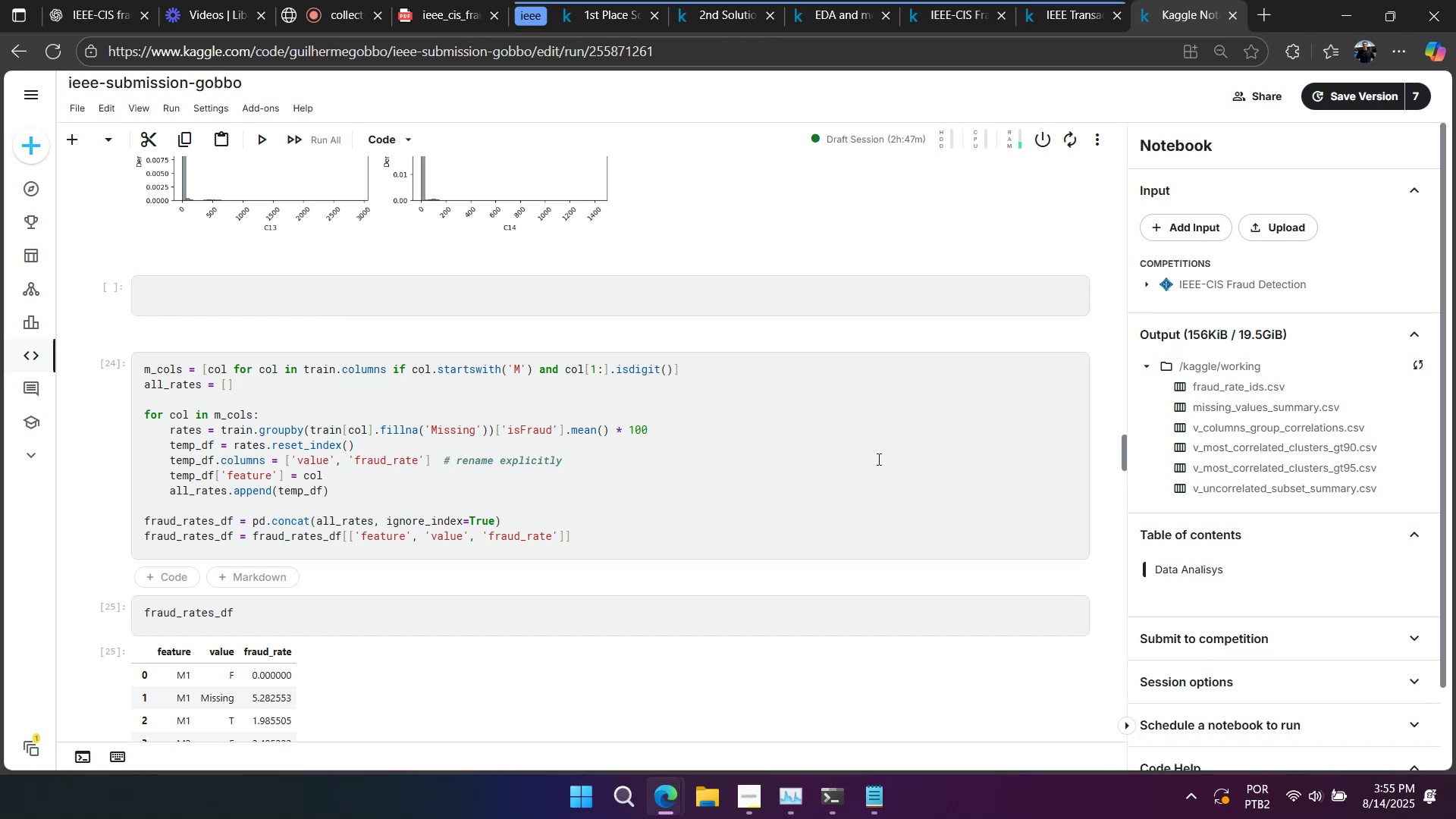 
scroll: coordinate [828, 391], scroll_direction: down, amount: 56.0
 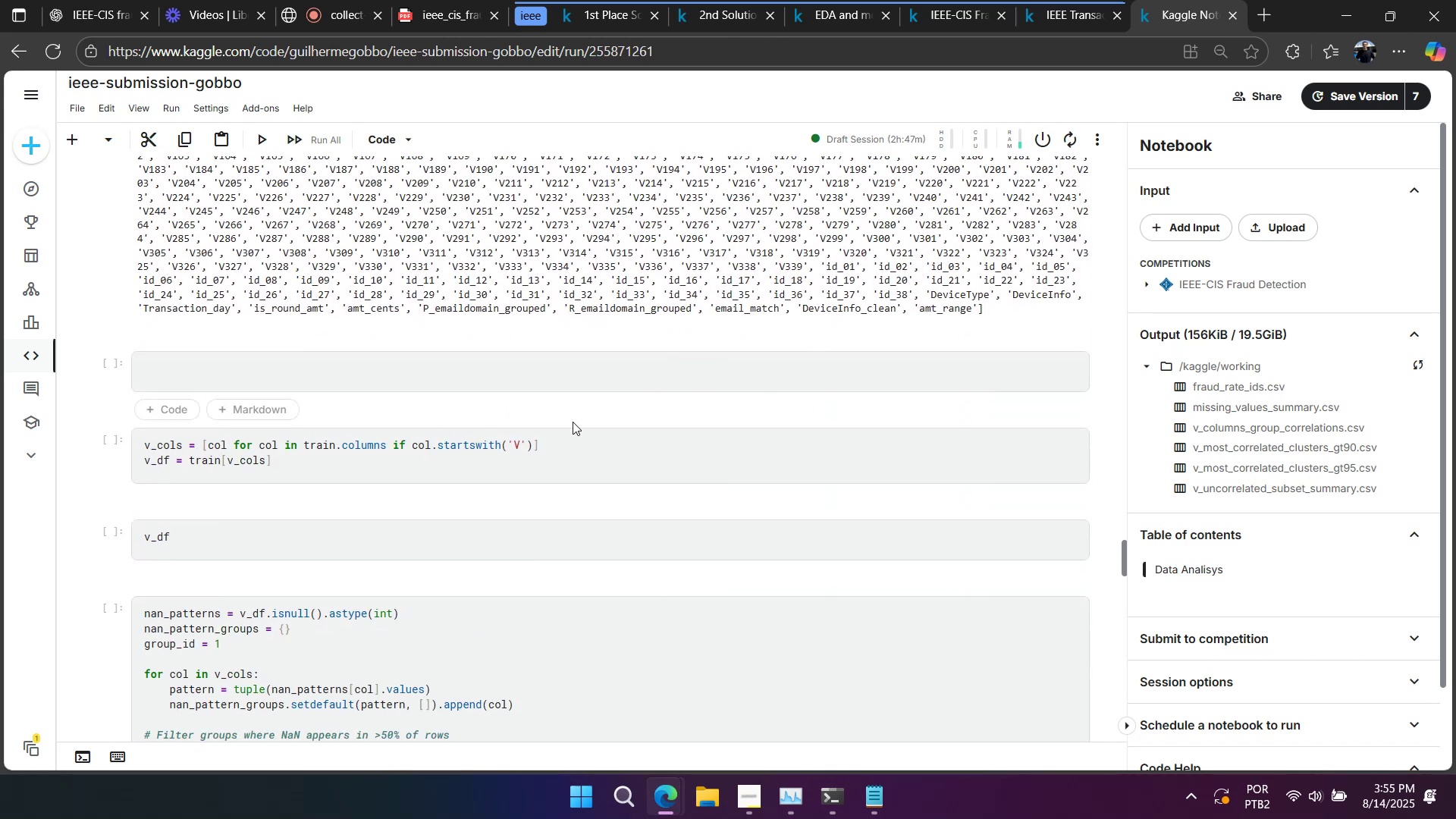 
left_click([588, 444])
 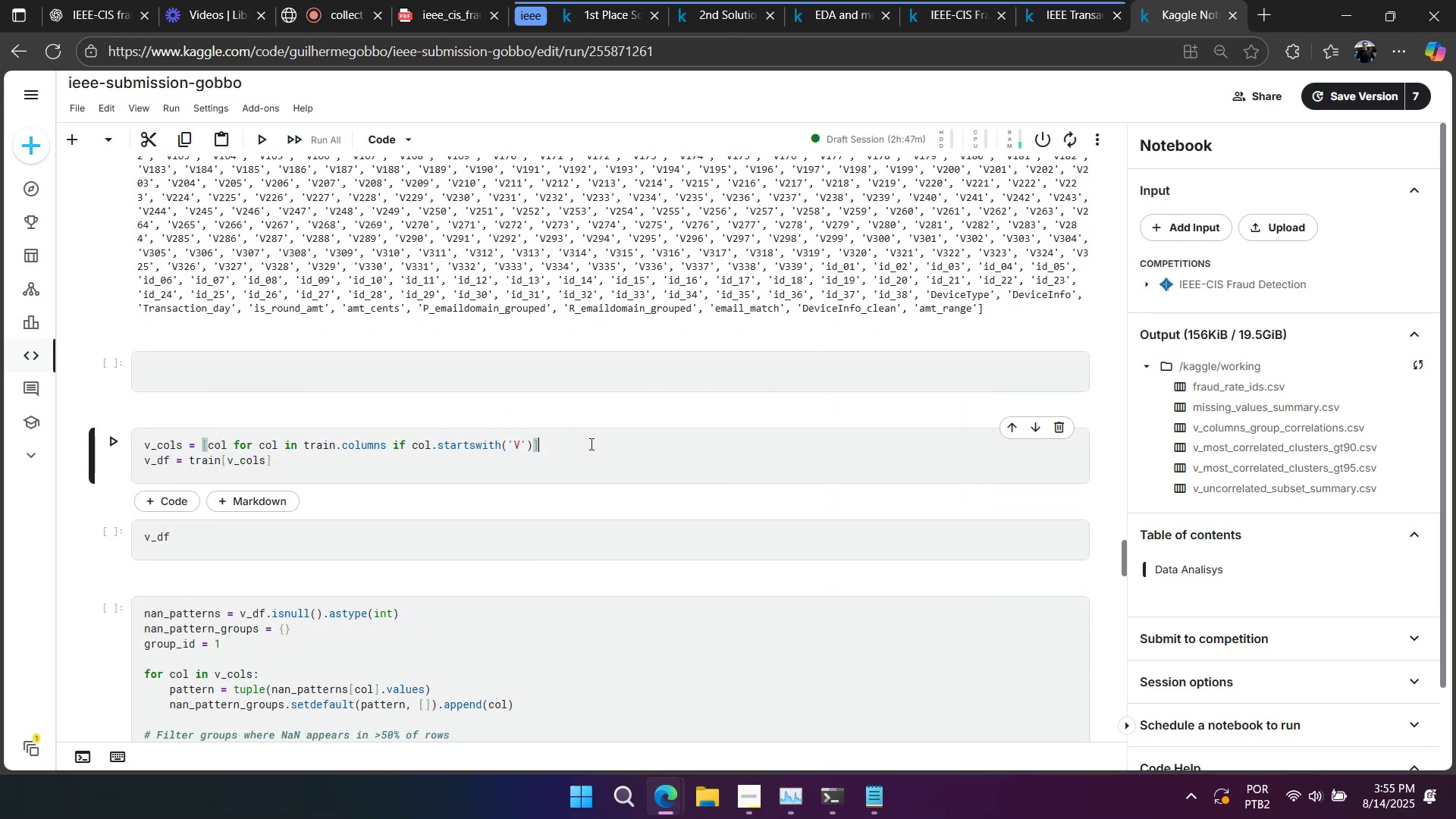 
key(Shift+Enter)
 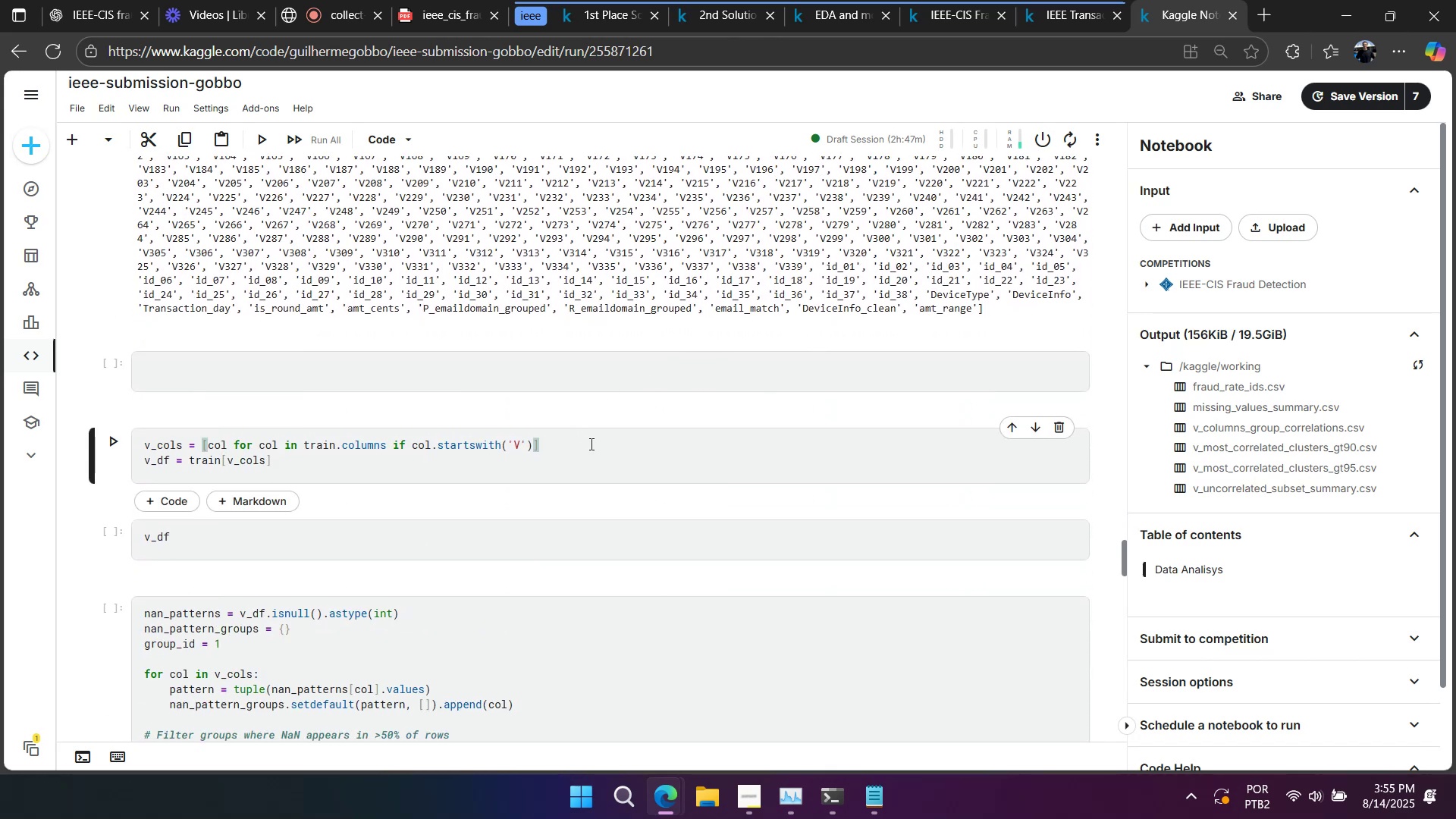 
key(Shift+Enter)
 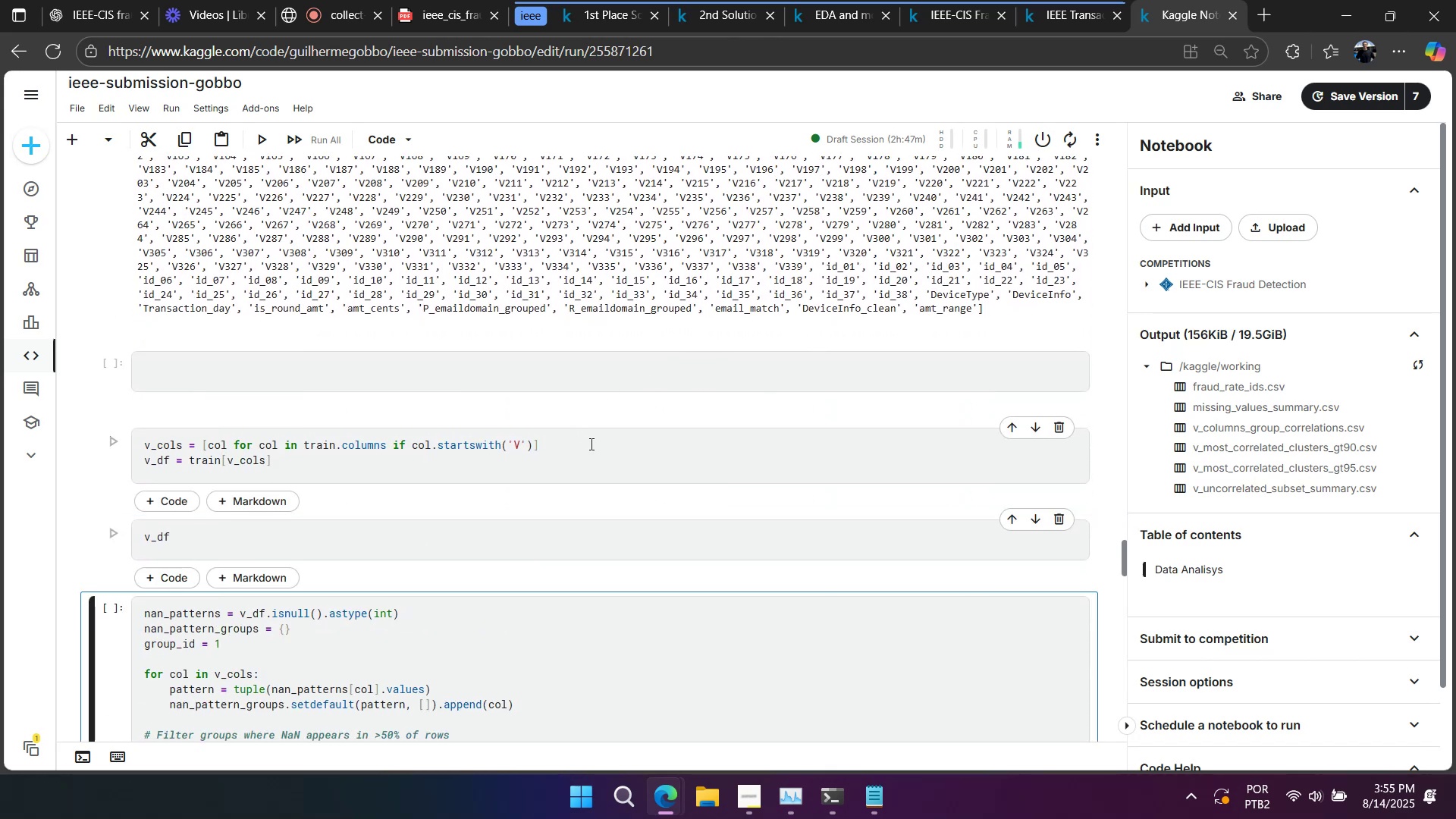 
key(Shift+Enter)
 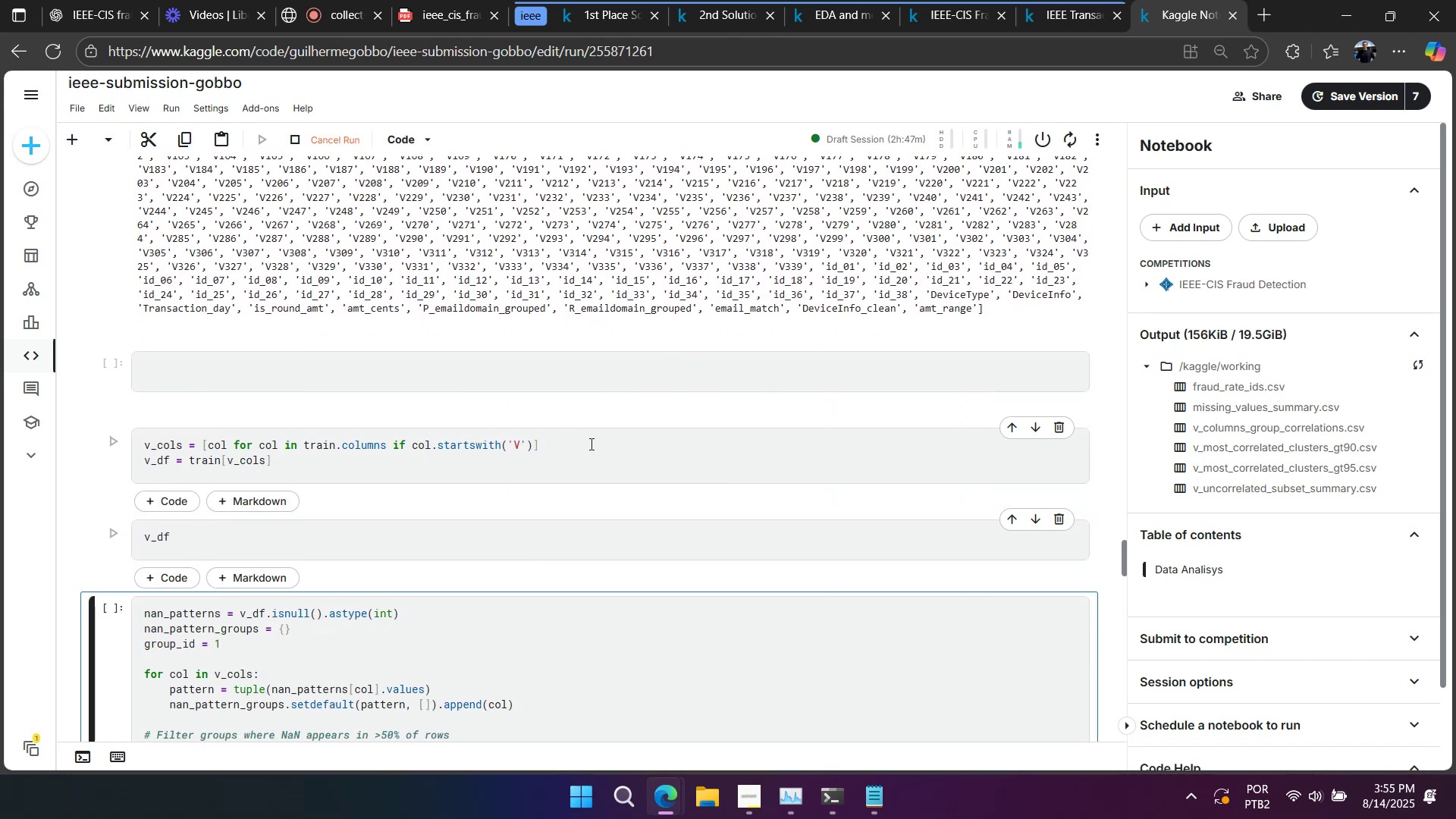 
key(Shift+Enter)
 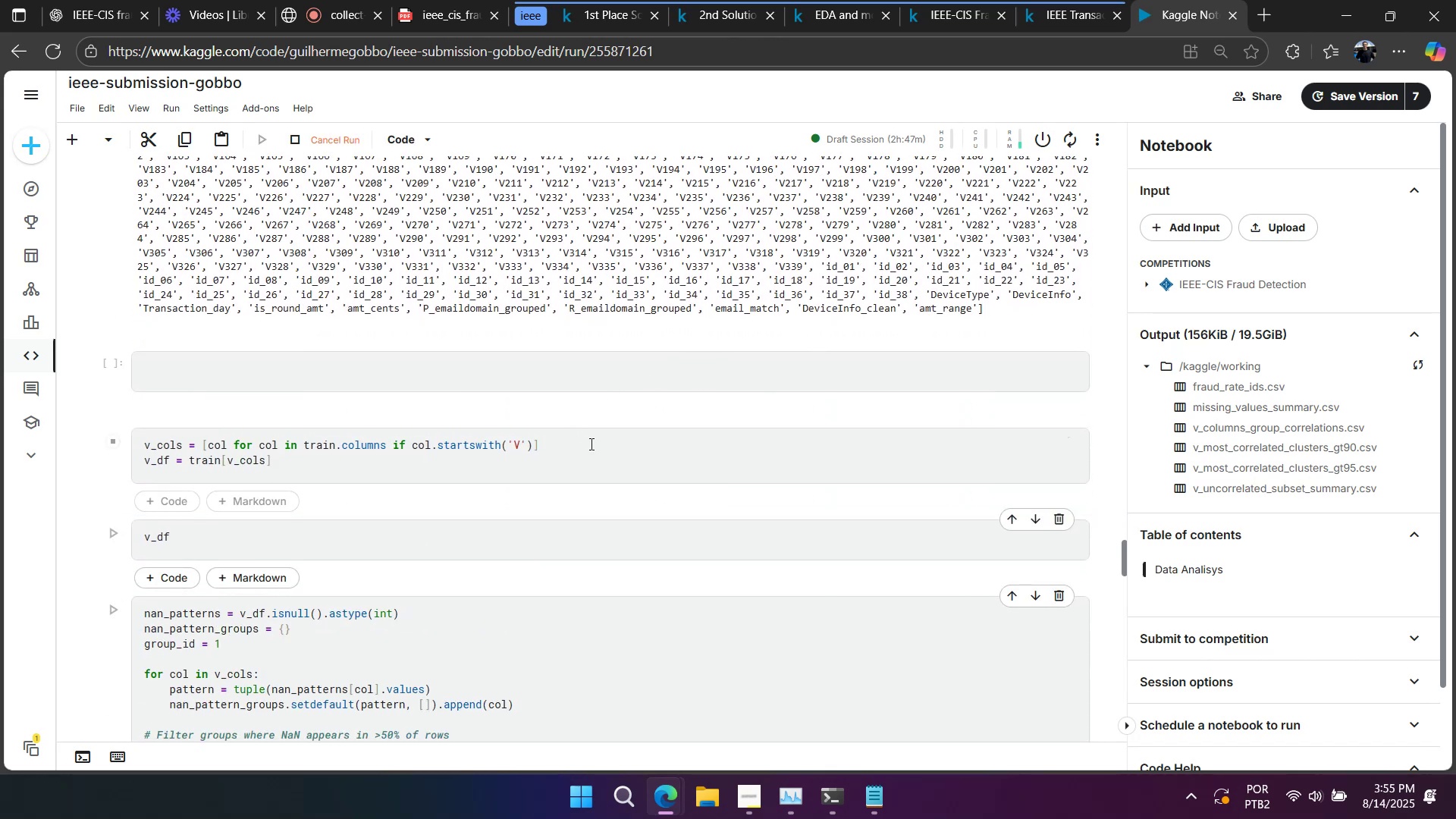 
key(Shift+Enter)
 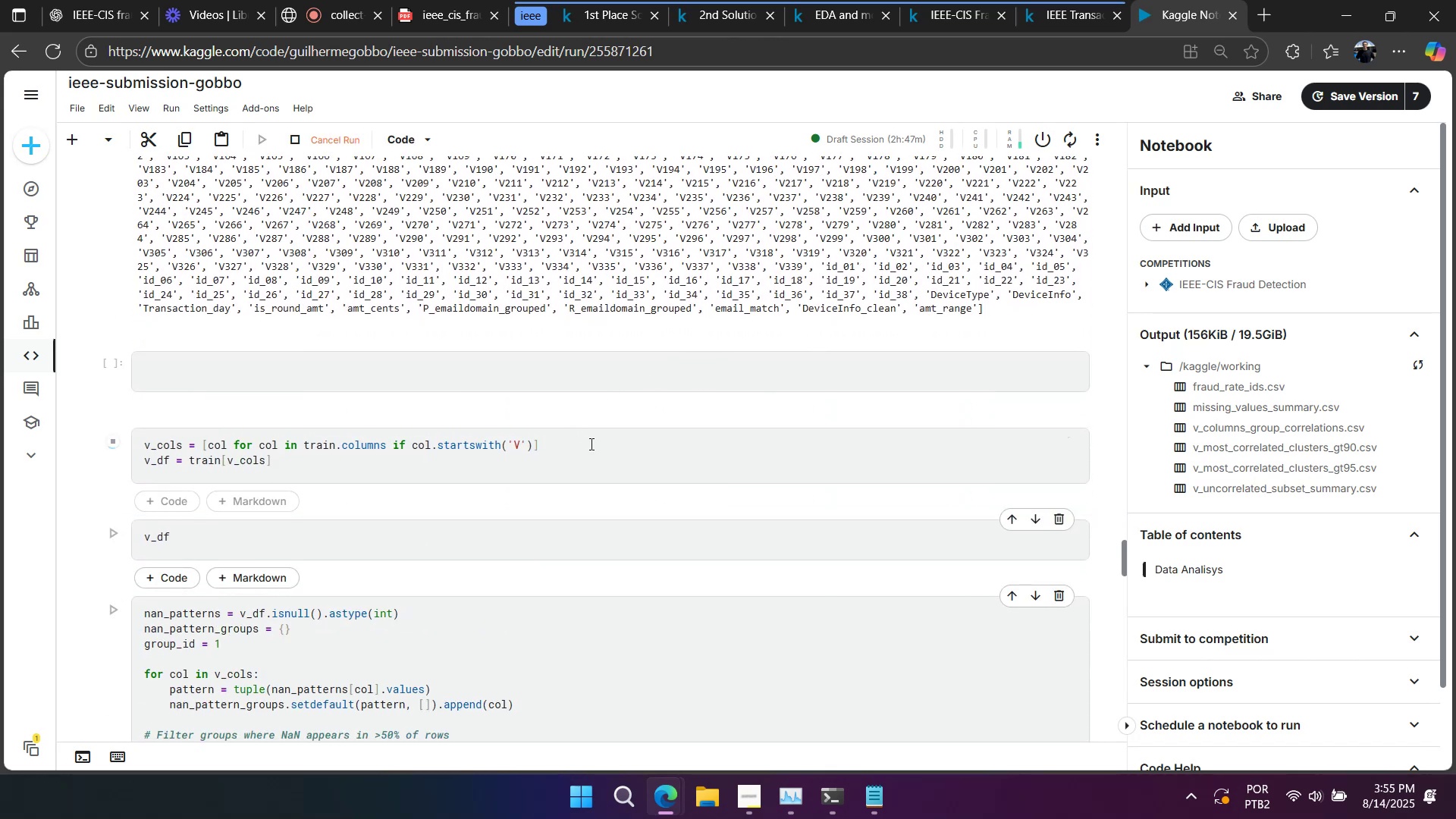 
key(Shift+Enter)
 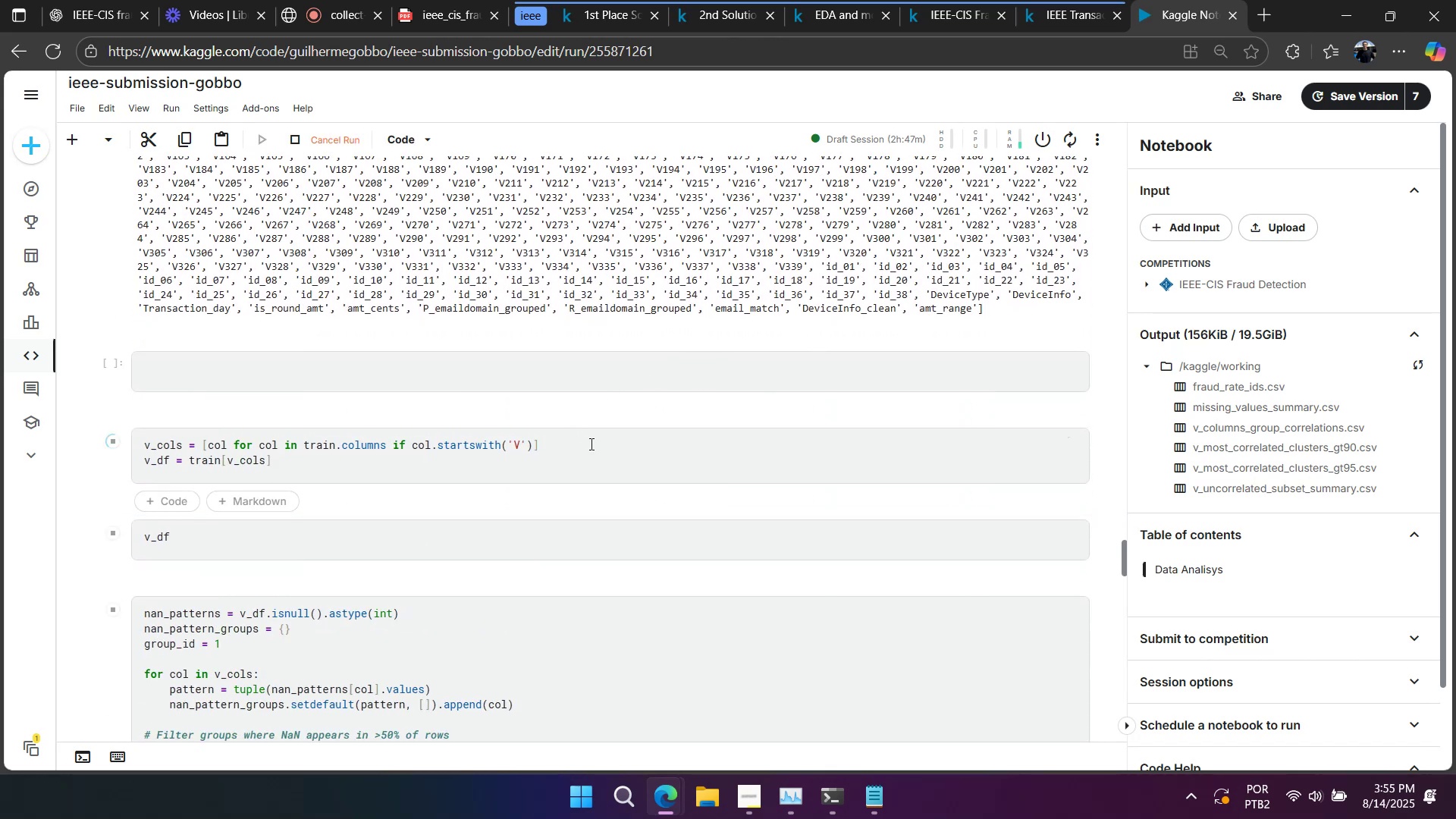 
key(Shift+Enter)
 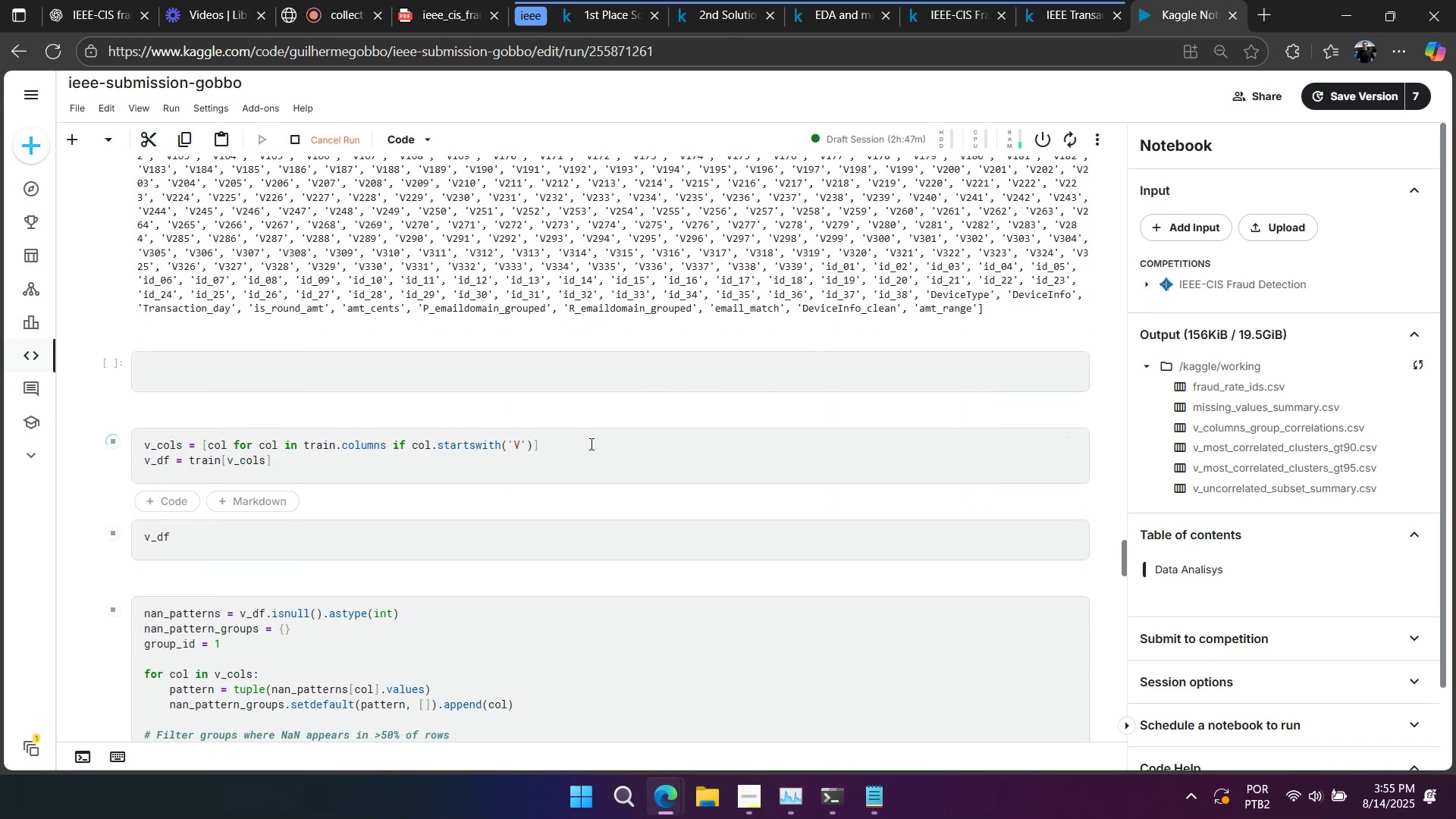 
key(Shift+Enter)
 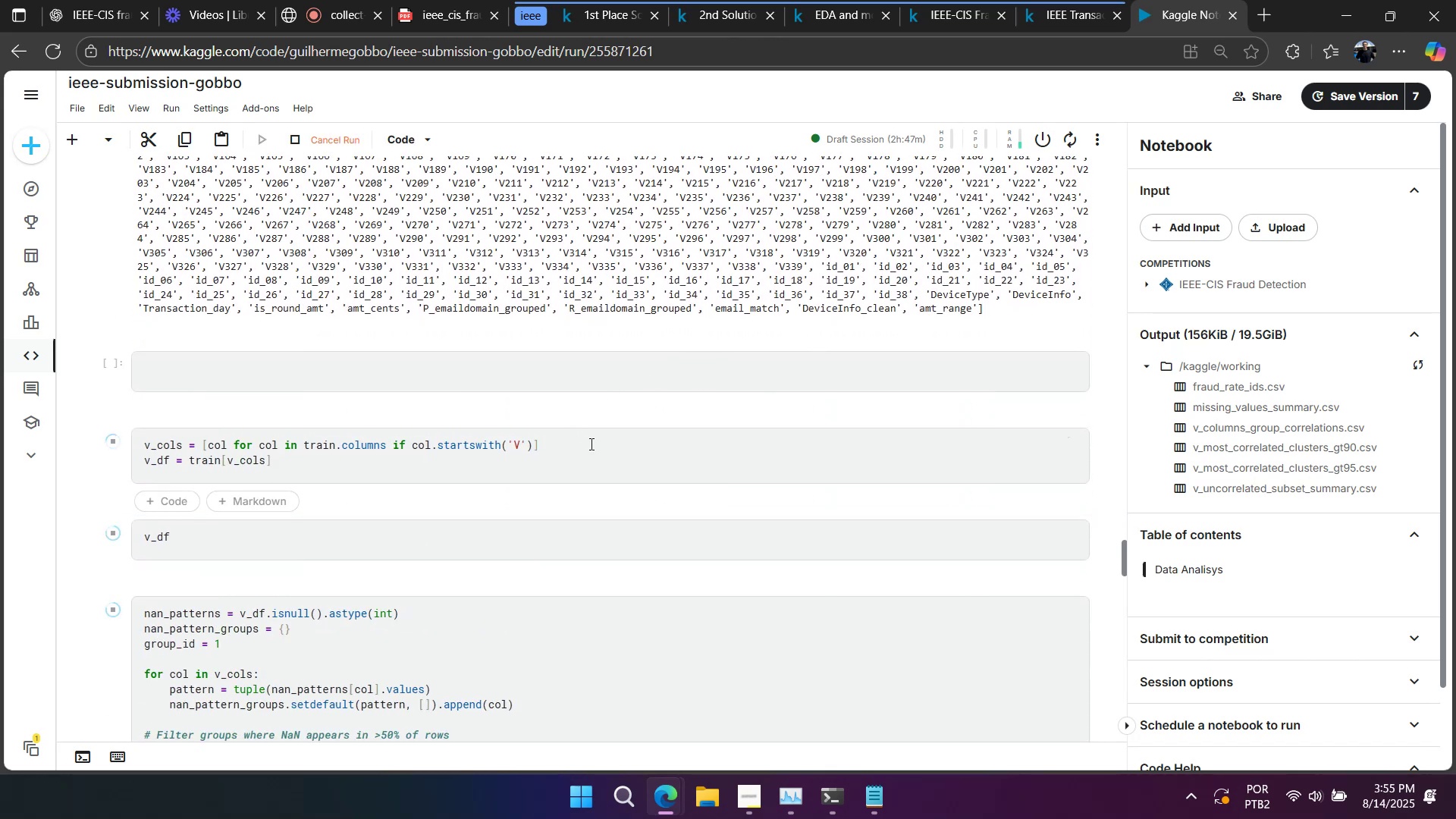 
scroll: coordinate [550, 430], scroll_direction: down, amount: 23.0
 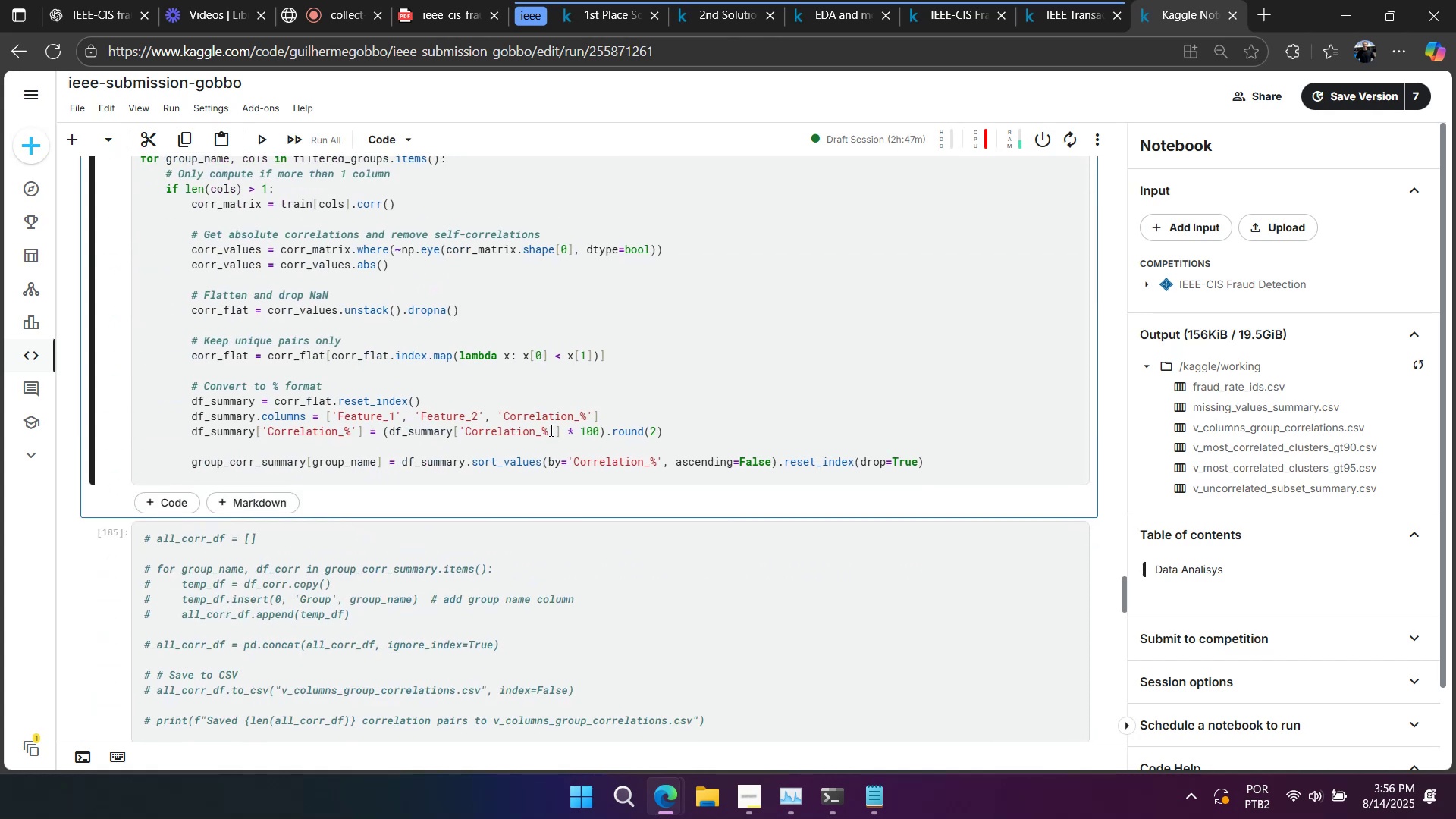 
scroll: coordinate [550, 430], scroll_direction: up, amount: 2.0
 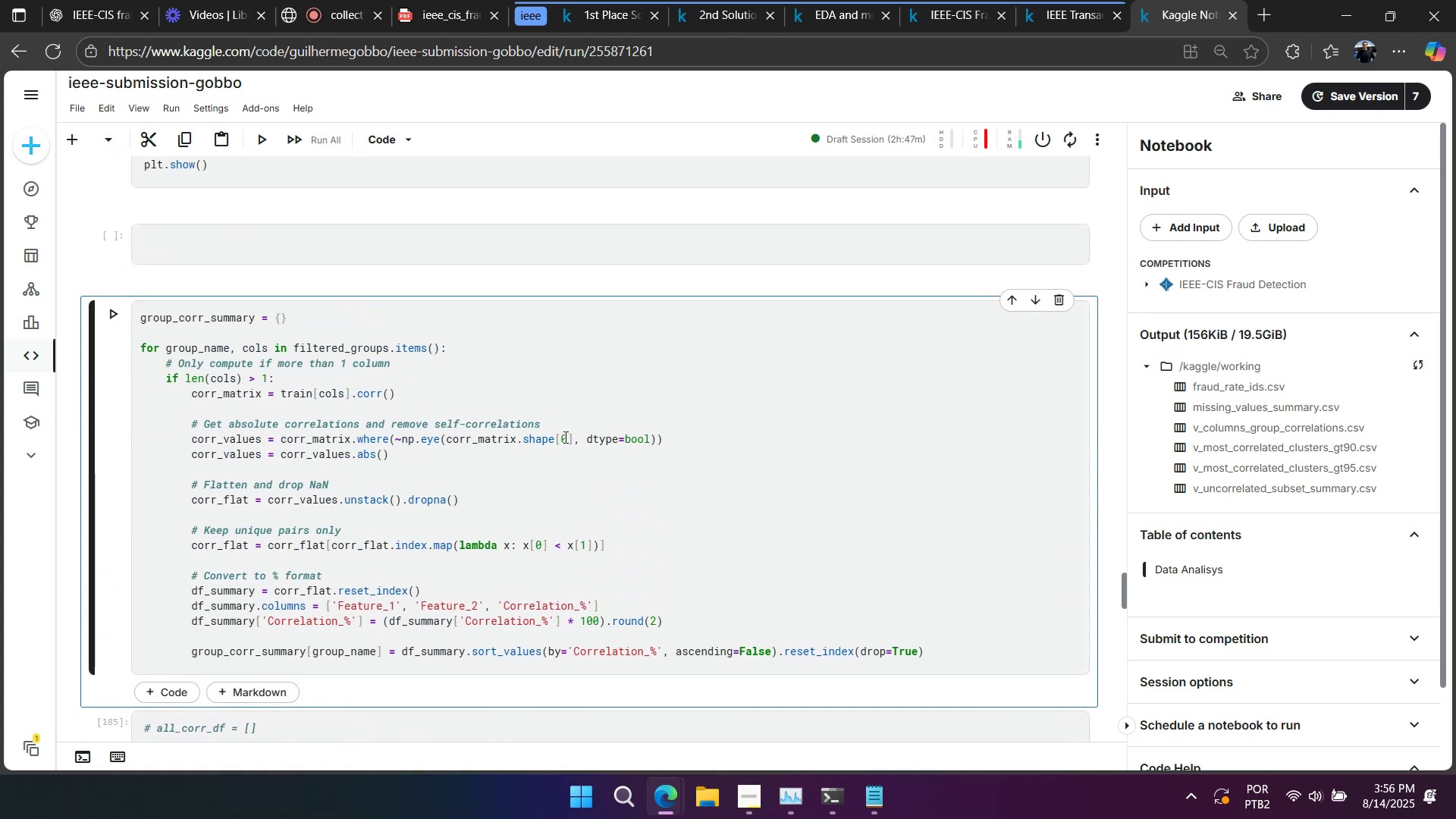 
key(Shift+ShiftRight)
 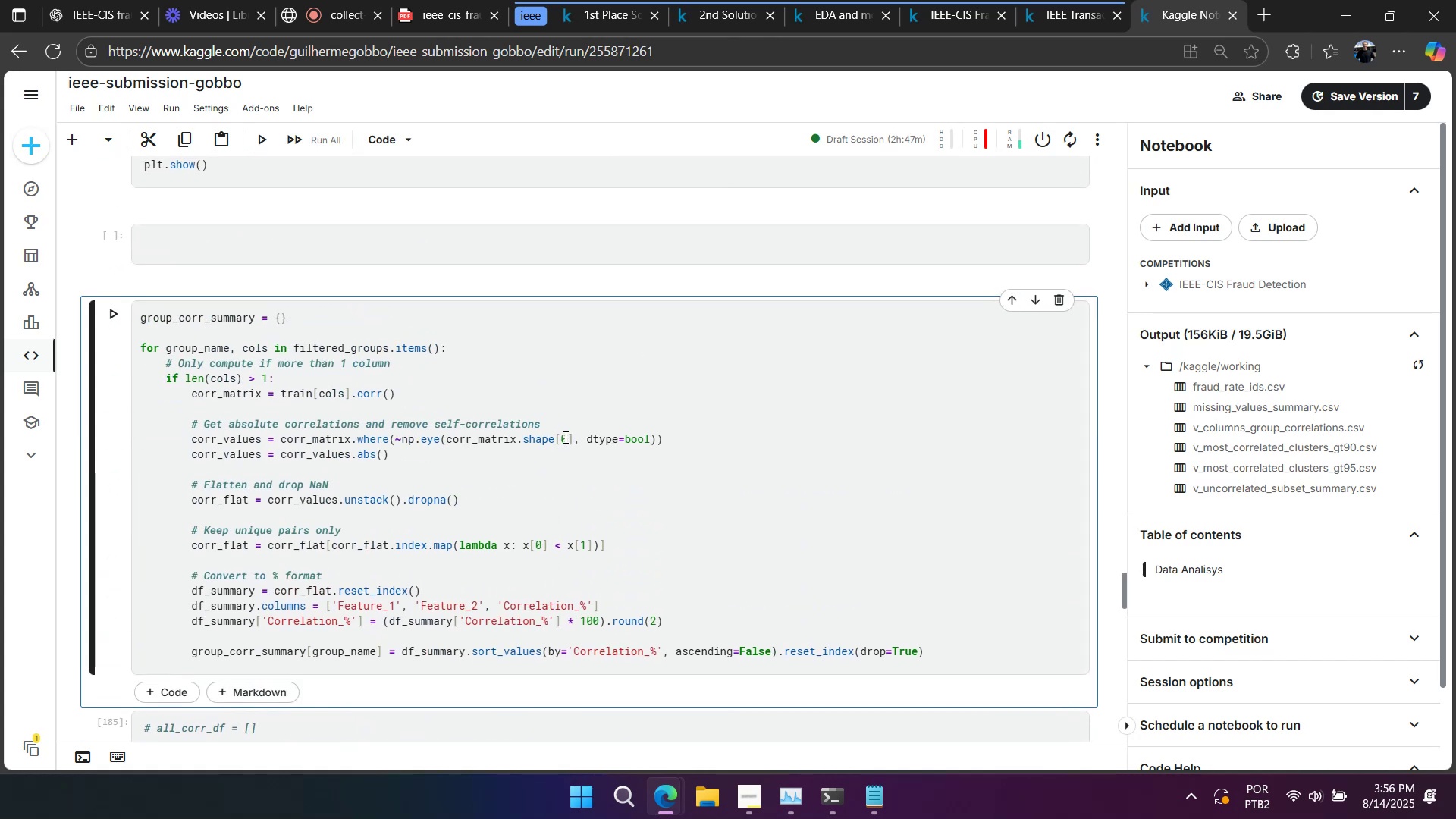 
key(Shift+Enter)
 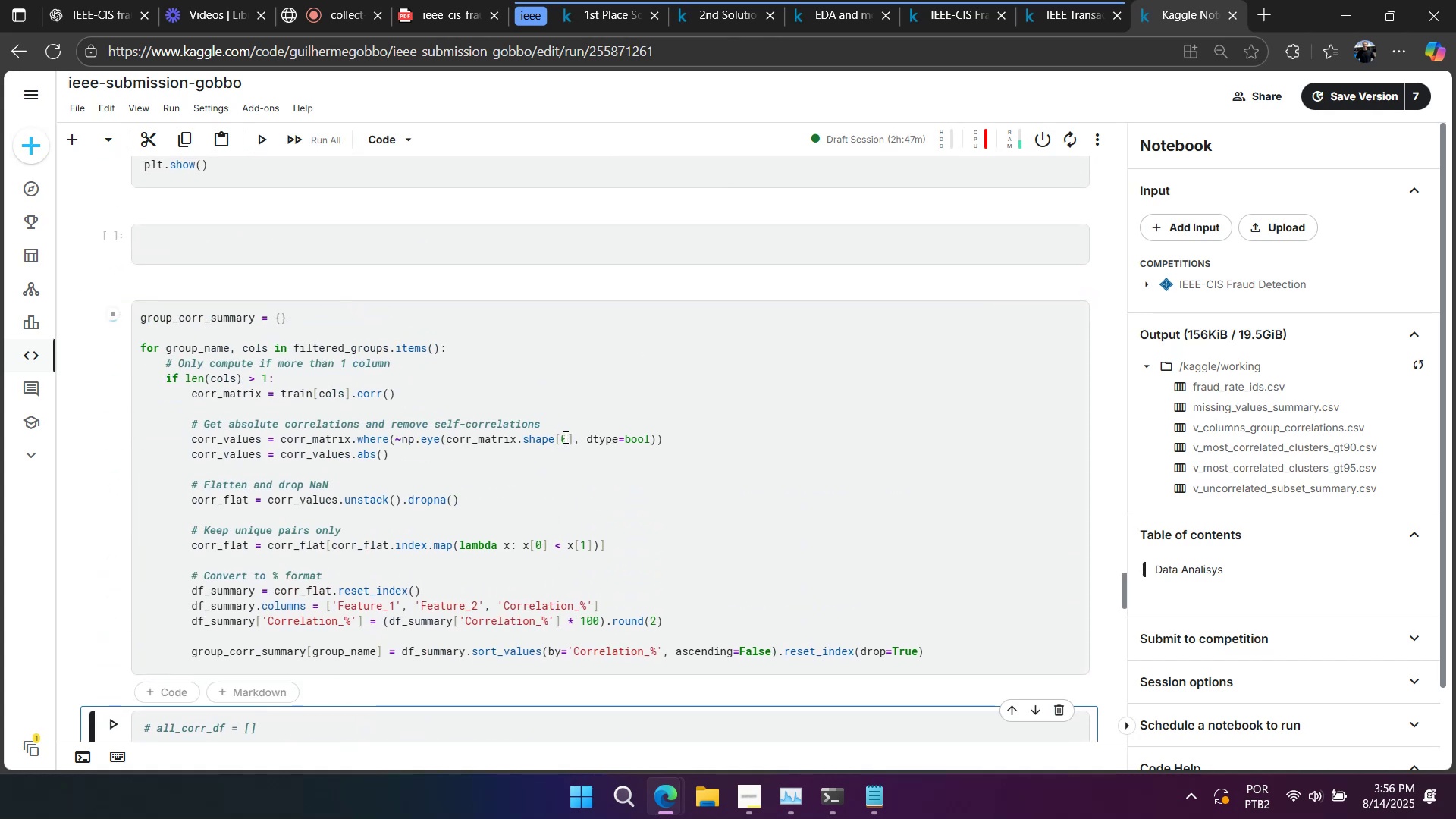 
scroll: coordinate [522, 378], scroll_direction: down, amount: 10.0
 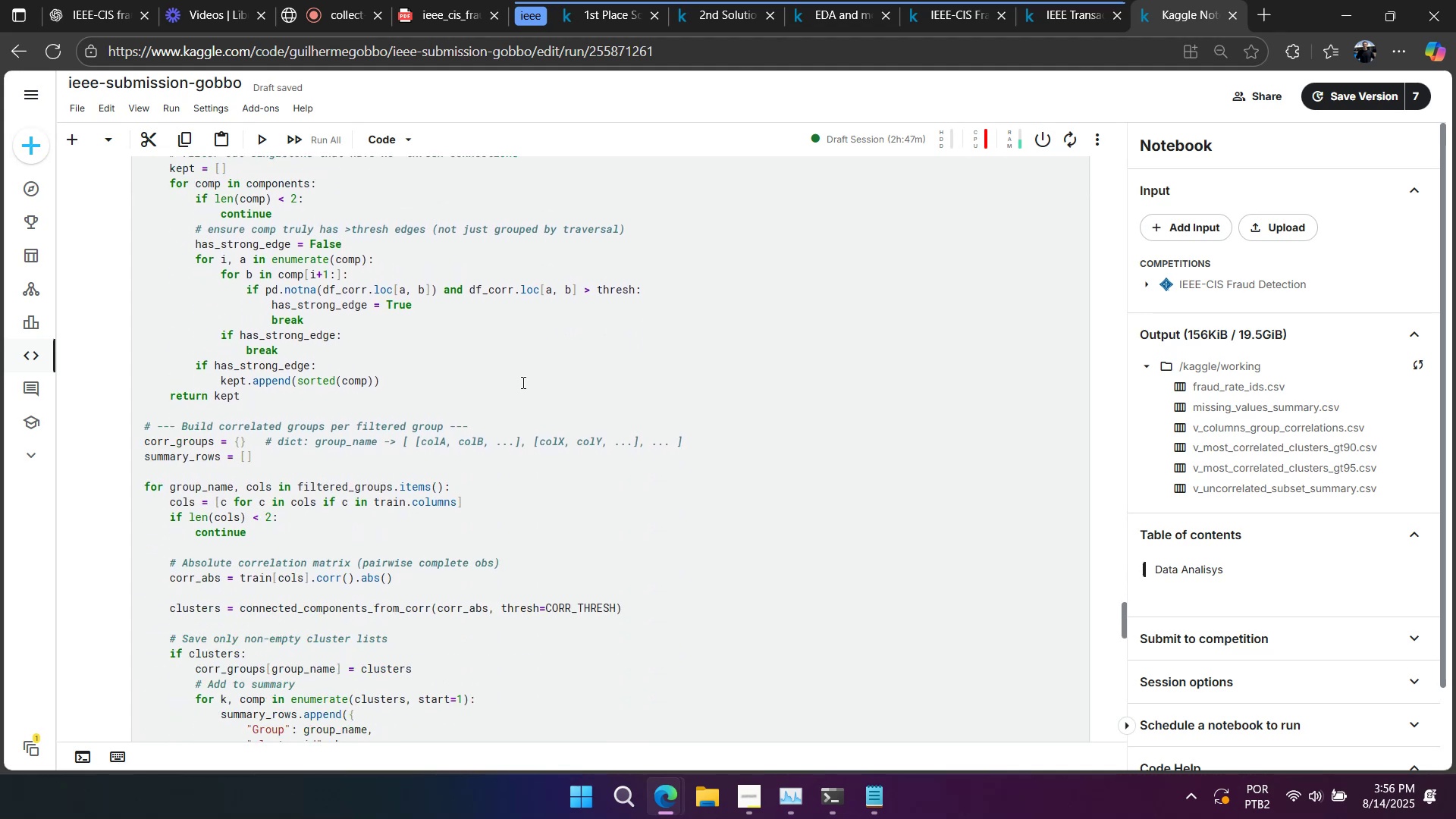 
right_click([522, 382])
 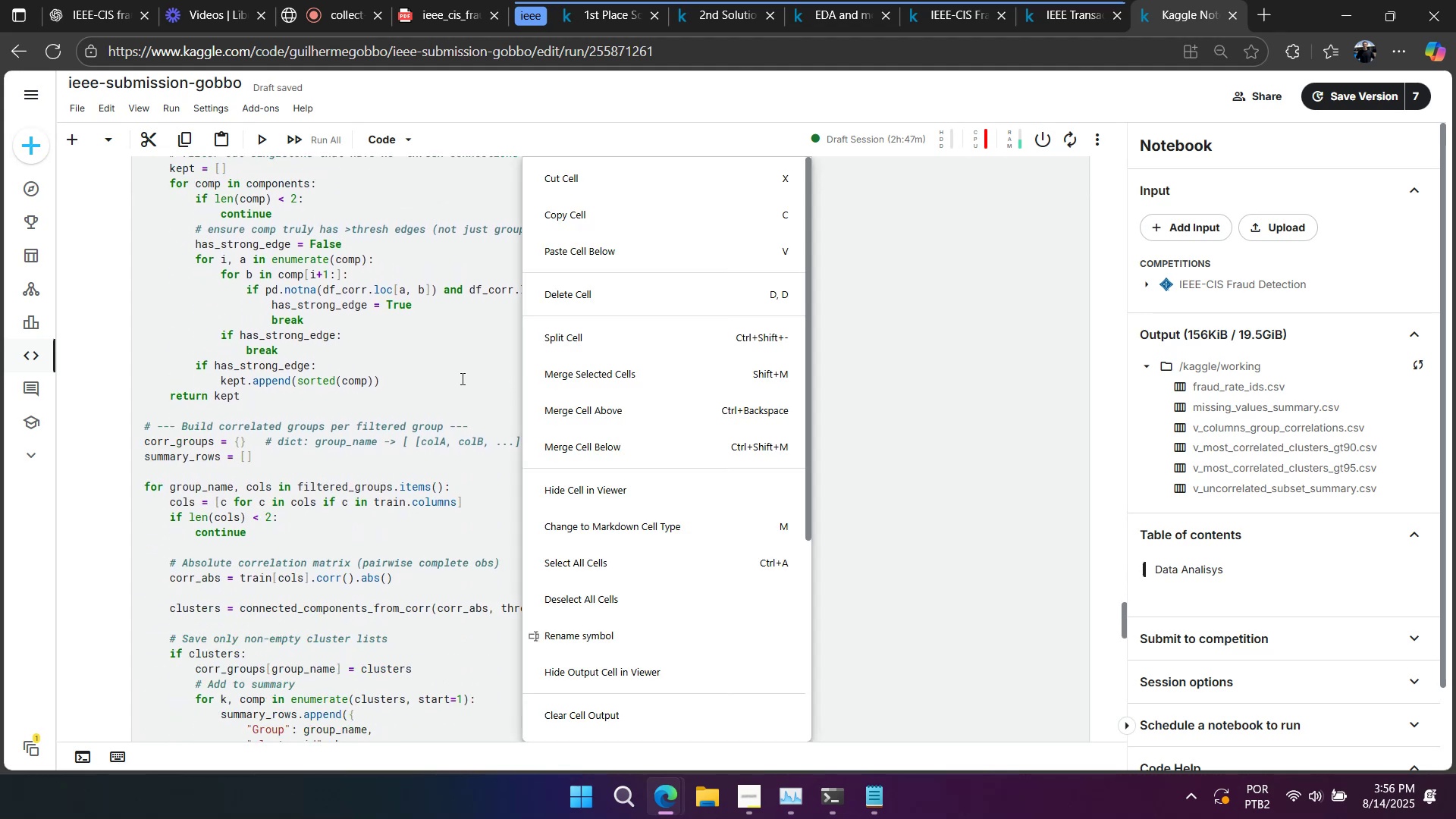 
left_click([459, 378])
 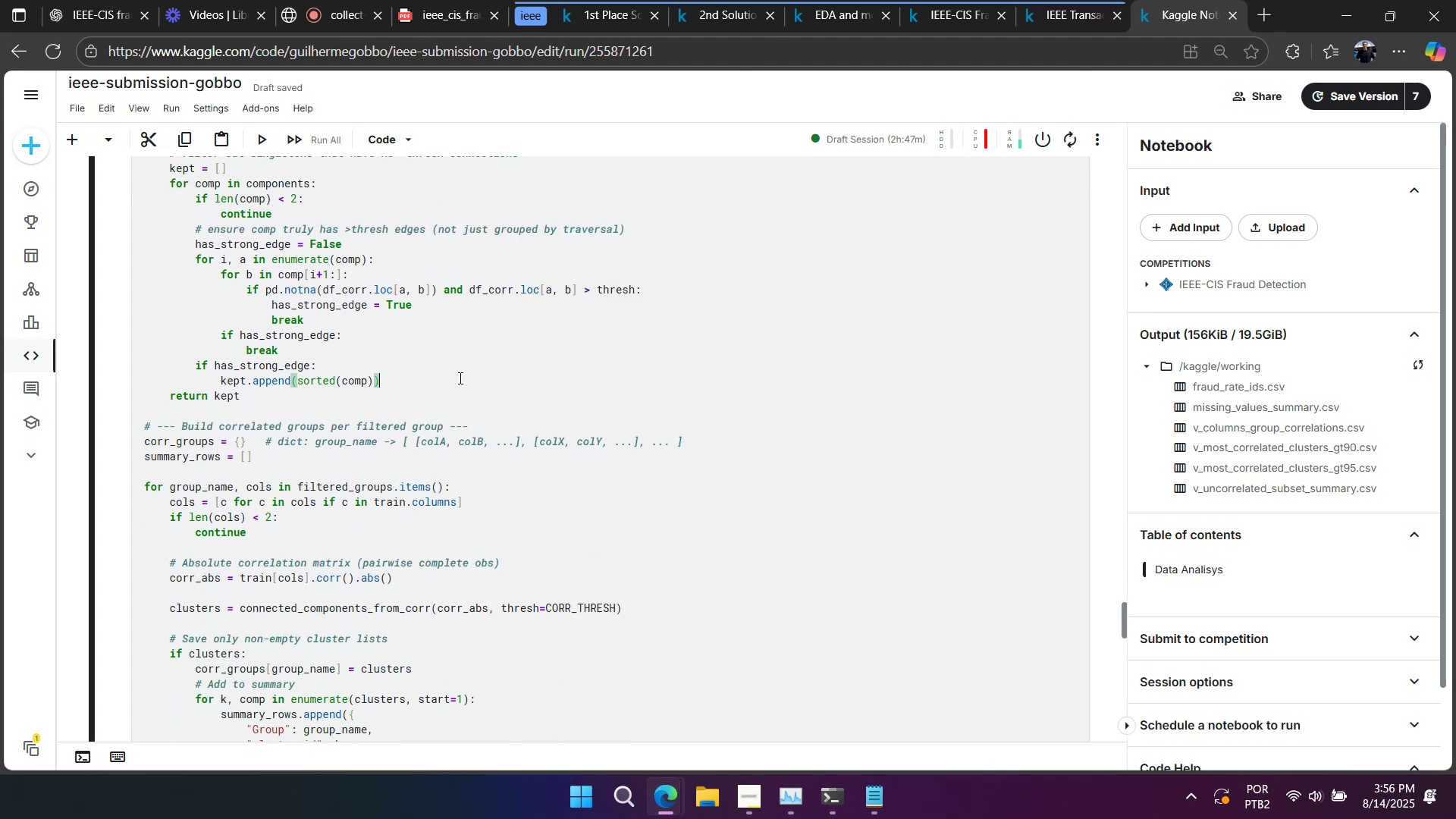 
scroll: coordinate [462, 384], scroll_direction: down, amount: 5.0
 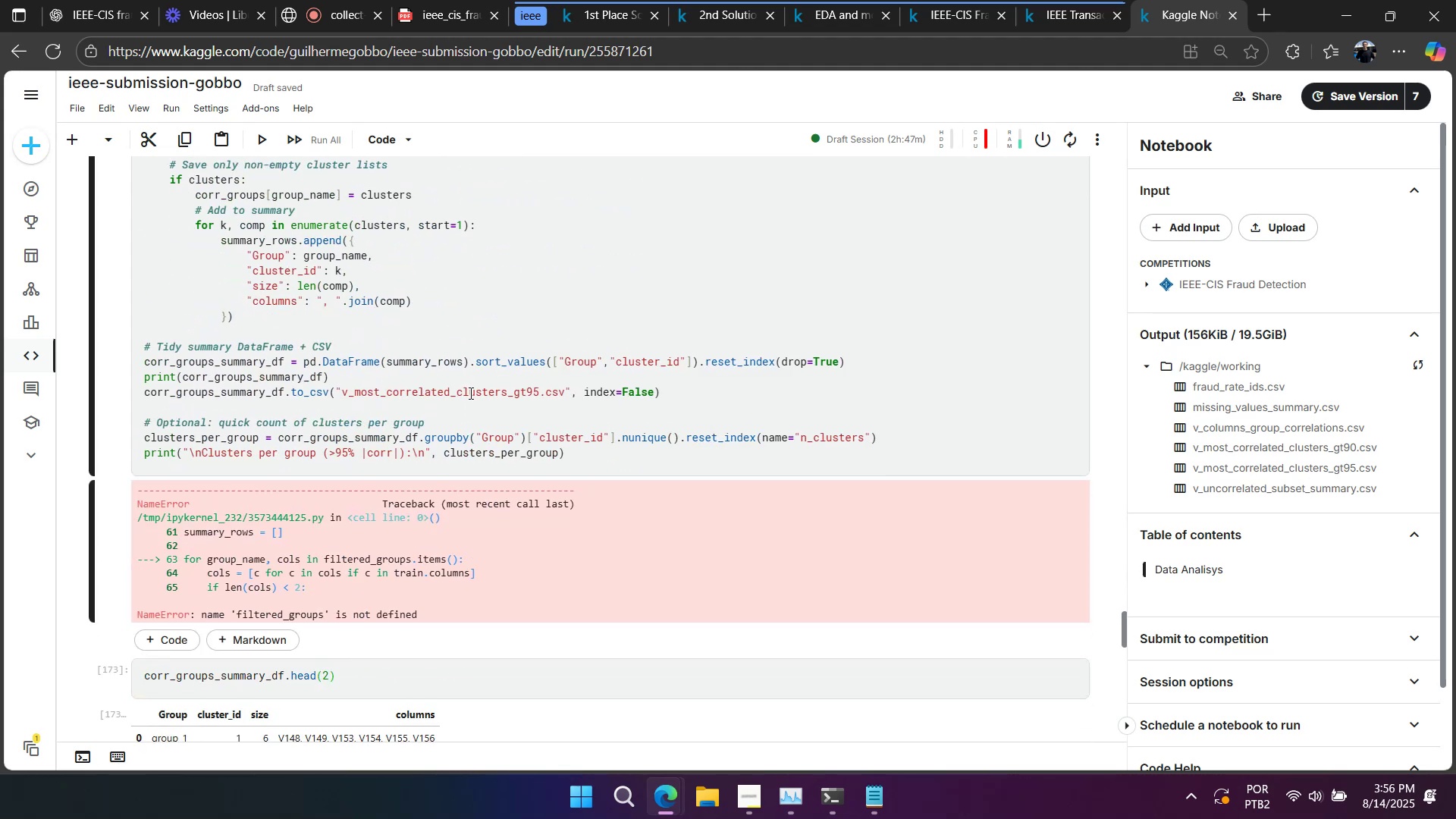 
left_click([519, 373])
 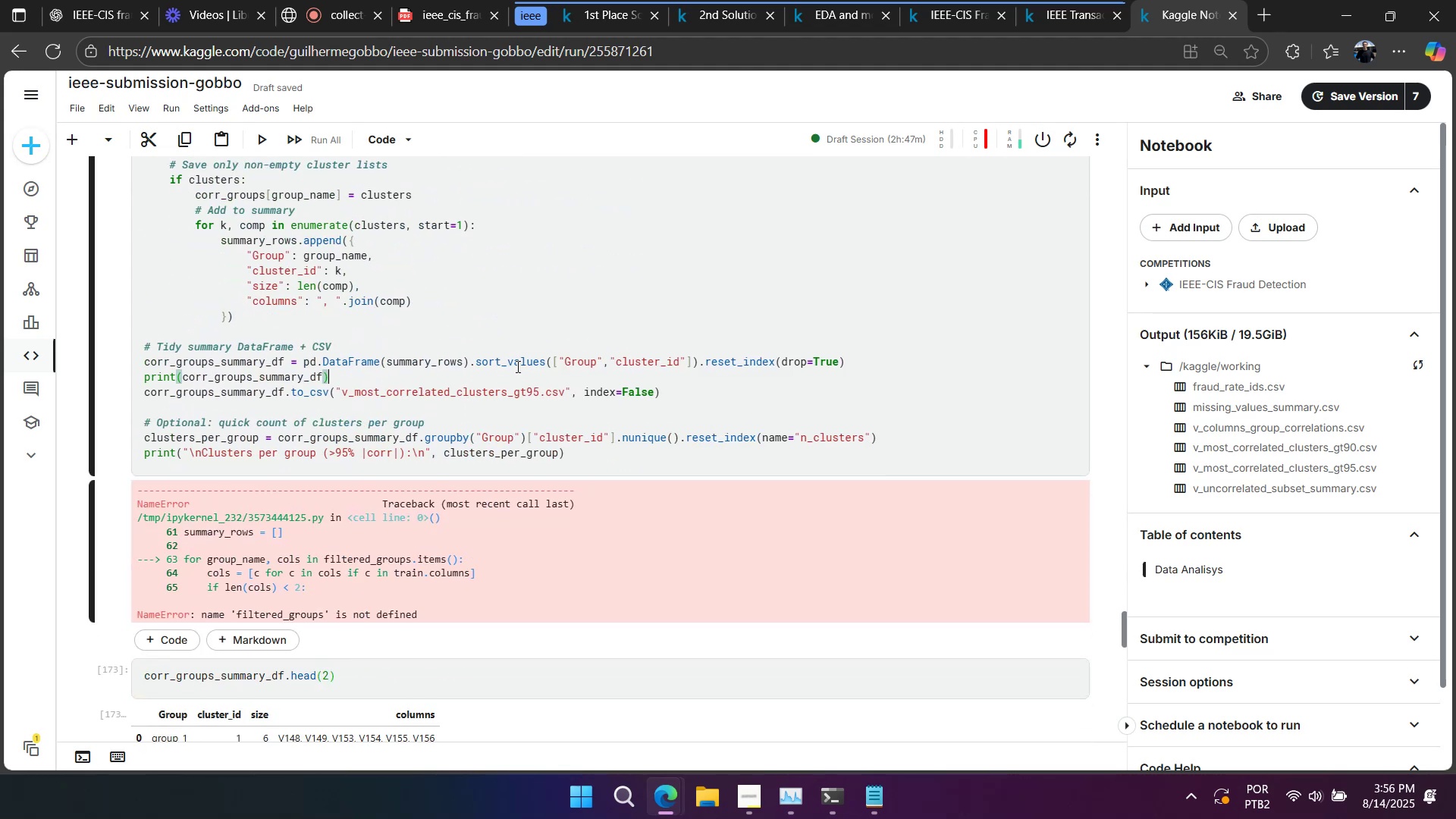 
key(Shift+Enter)
 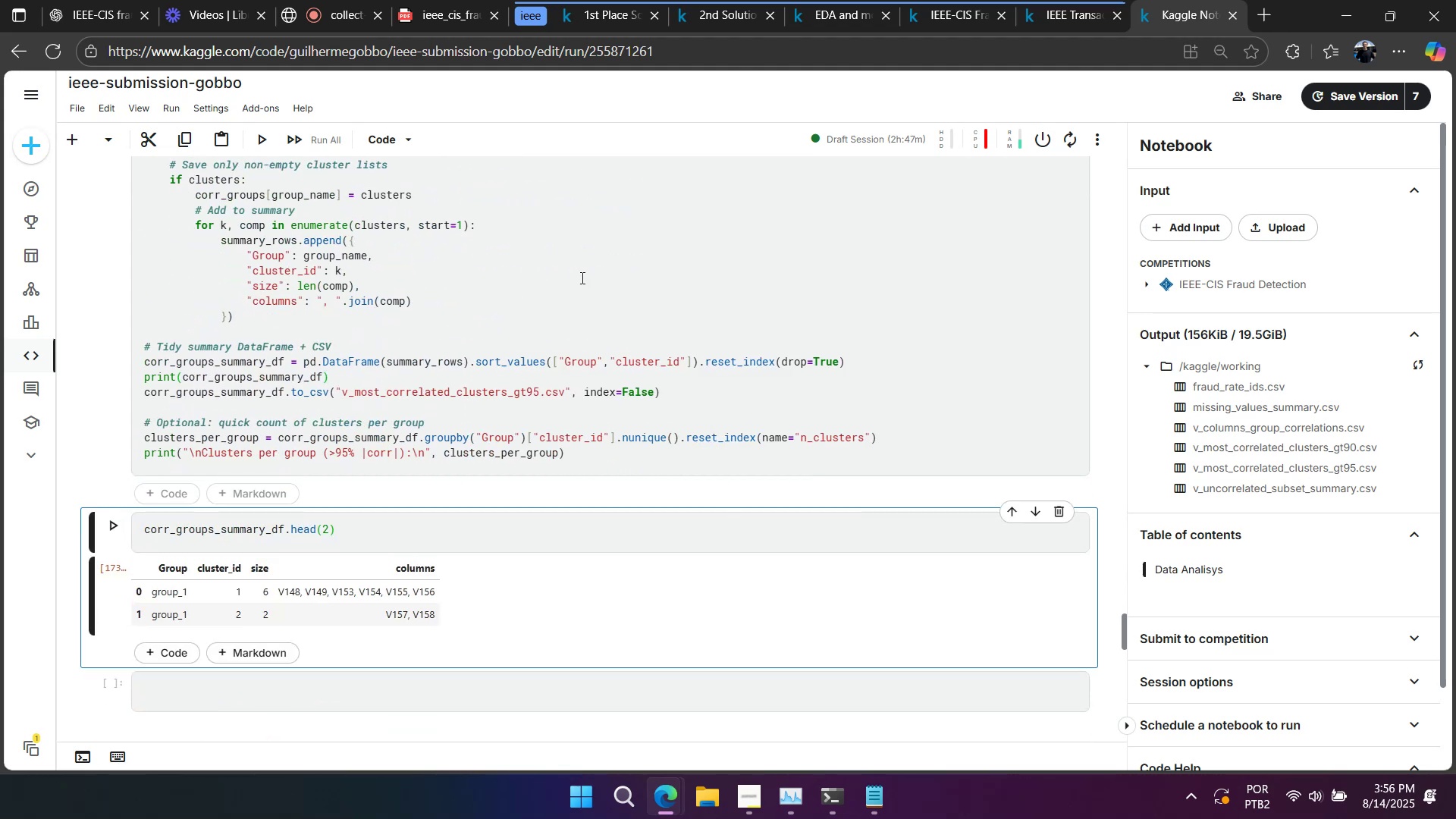 
left_click([466, 8])
 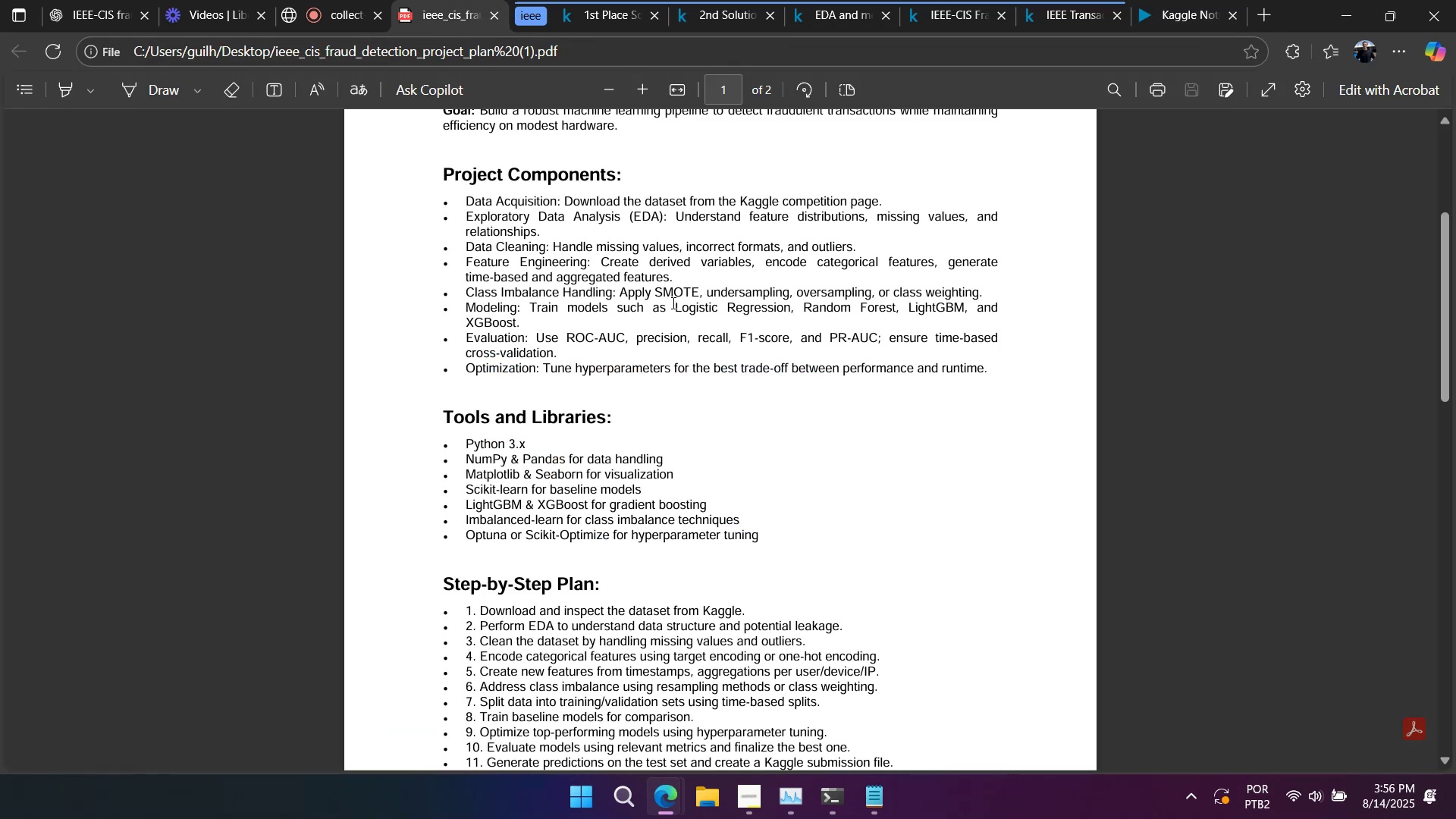 
scroll: coordinate [672, 311], scroll_direction: down, amount: 4.0
 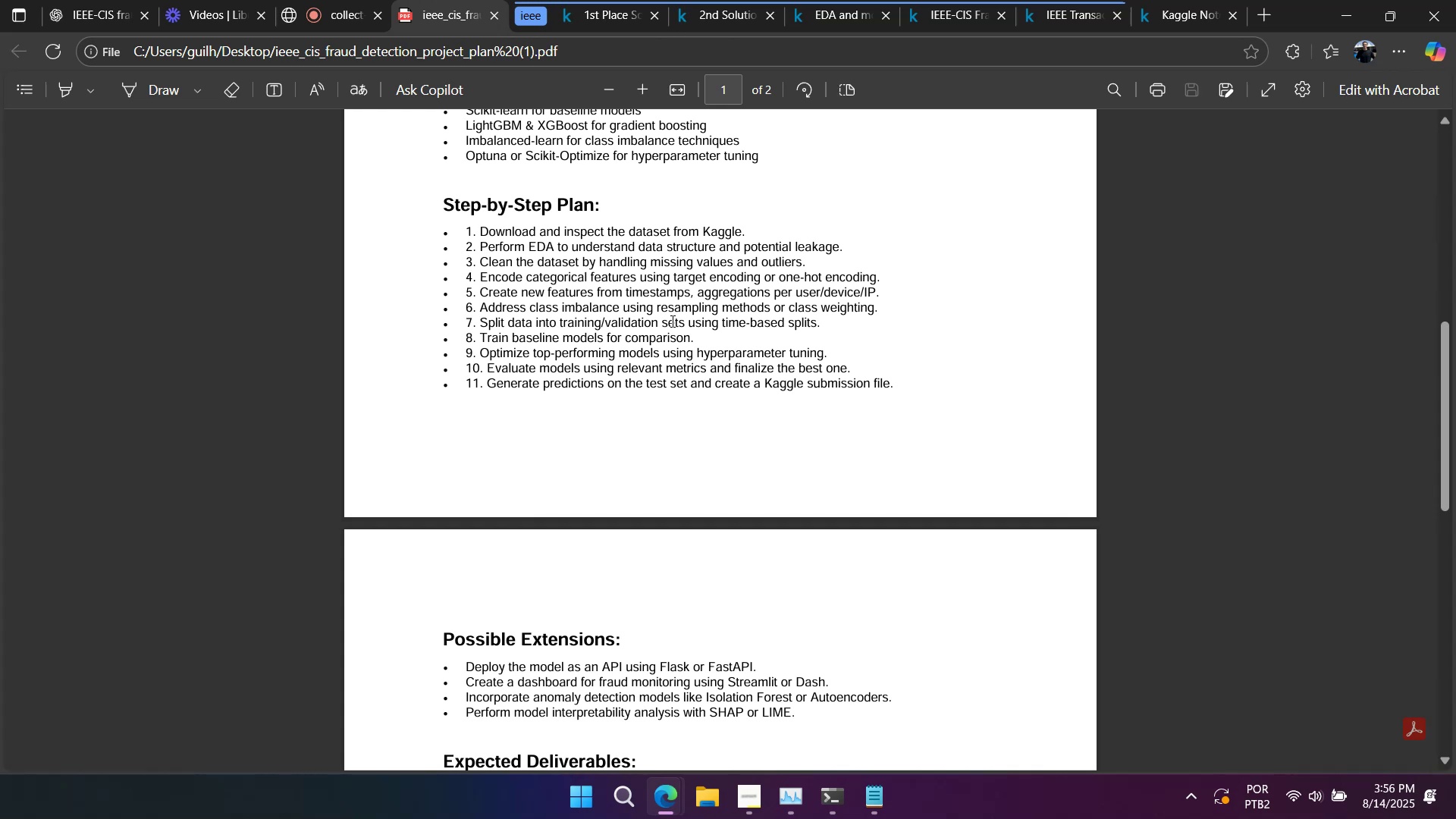 
wait(16.11)
 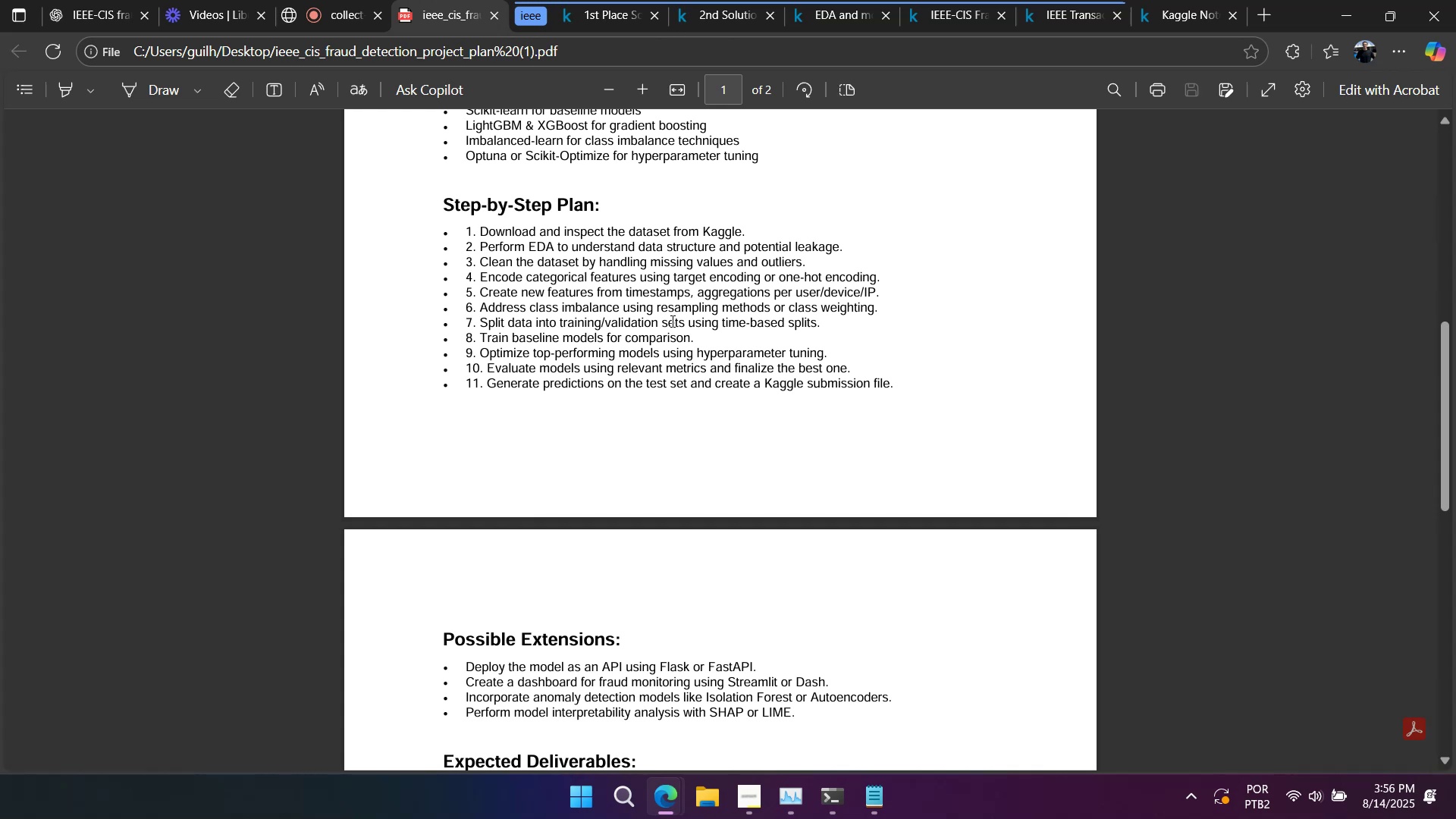 
scroll: coordinate [687, 326], scroll_direction: down, amount: 4.0
 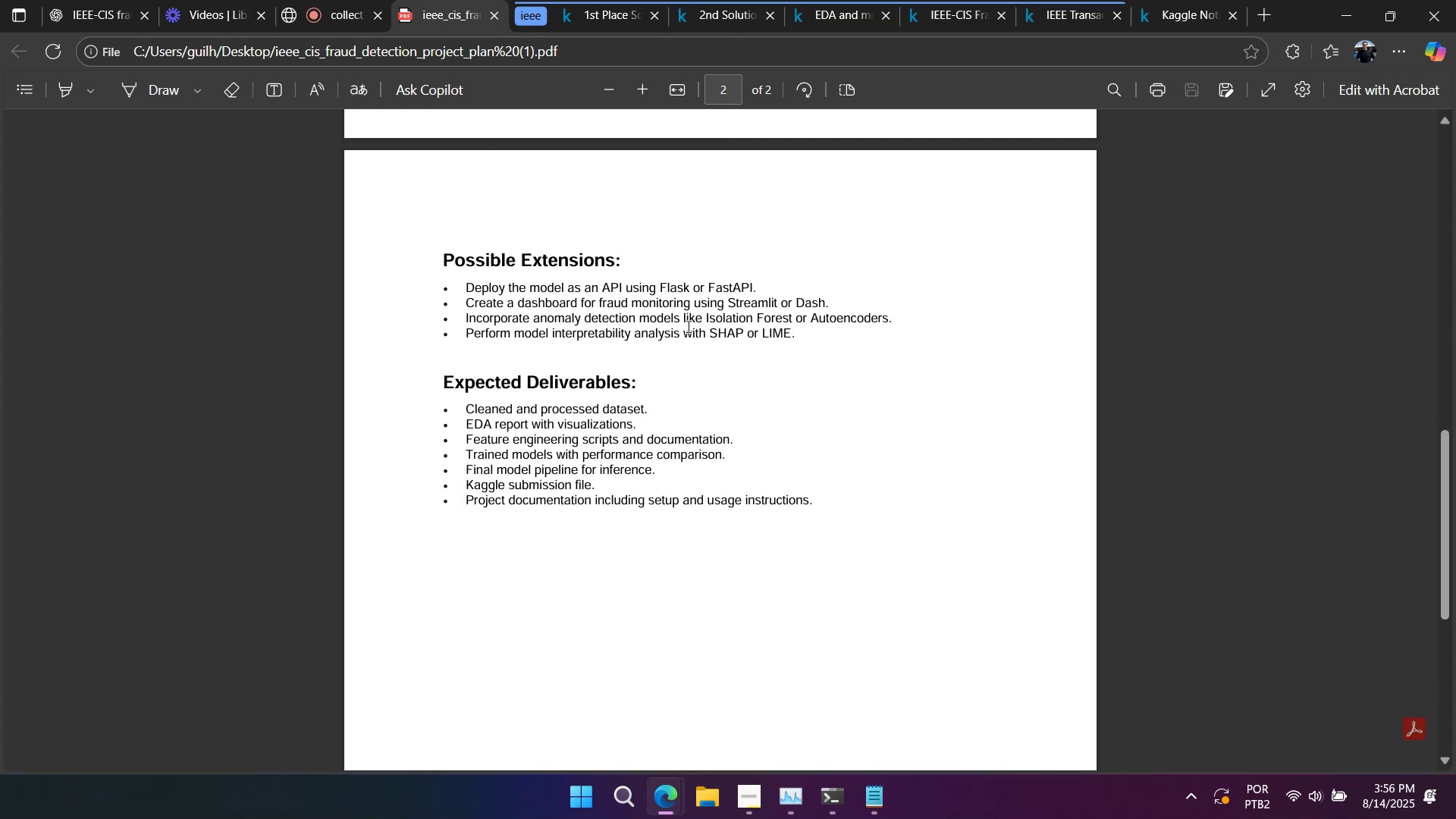 
scroll: coordinate [678, 328], scroll_direction: up, amount: 5.0
 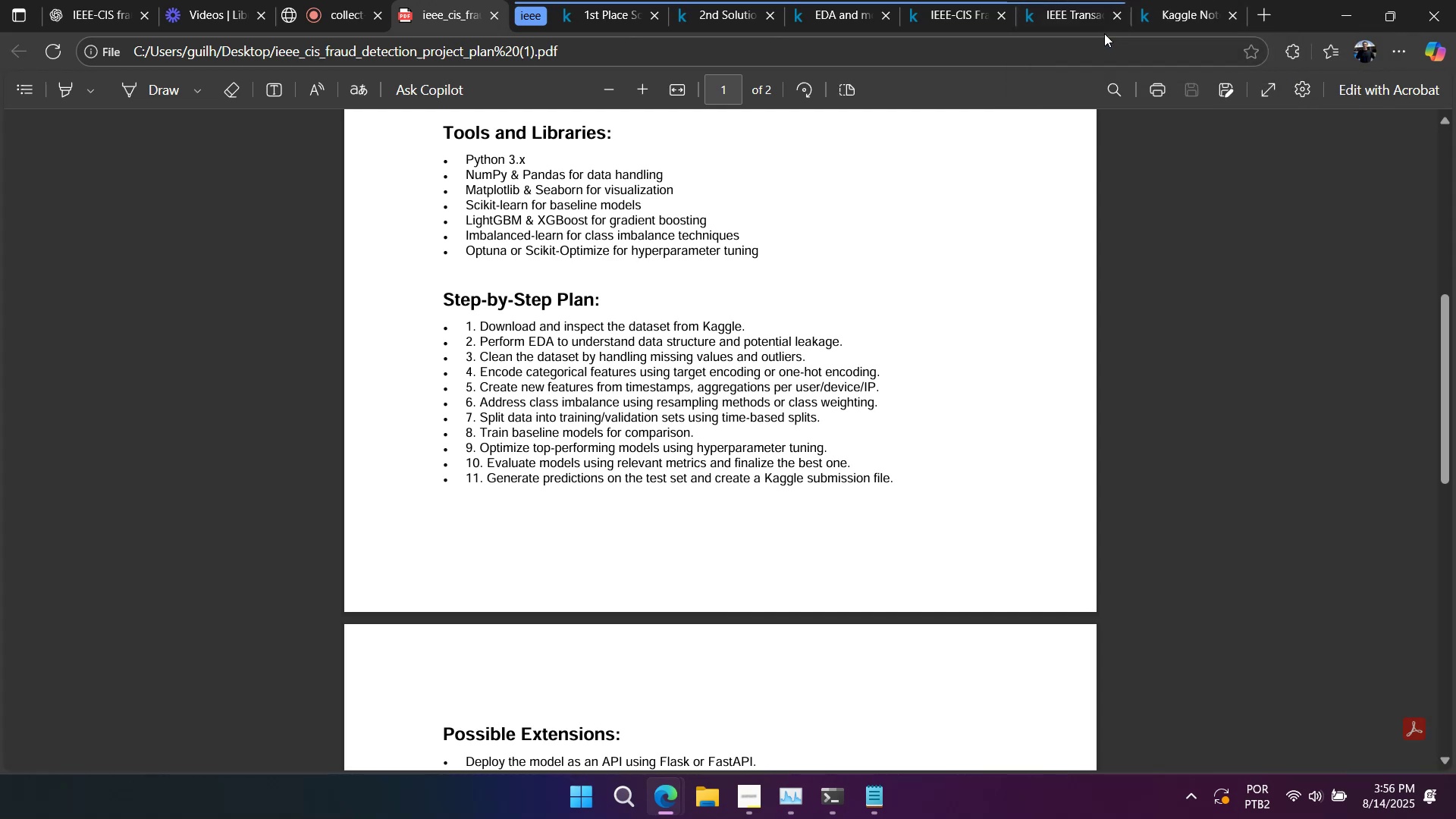 
wait(6.57)
 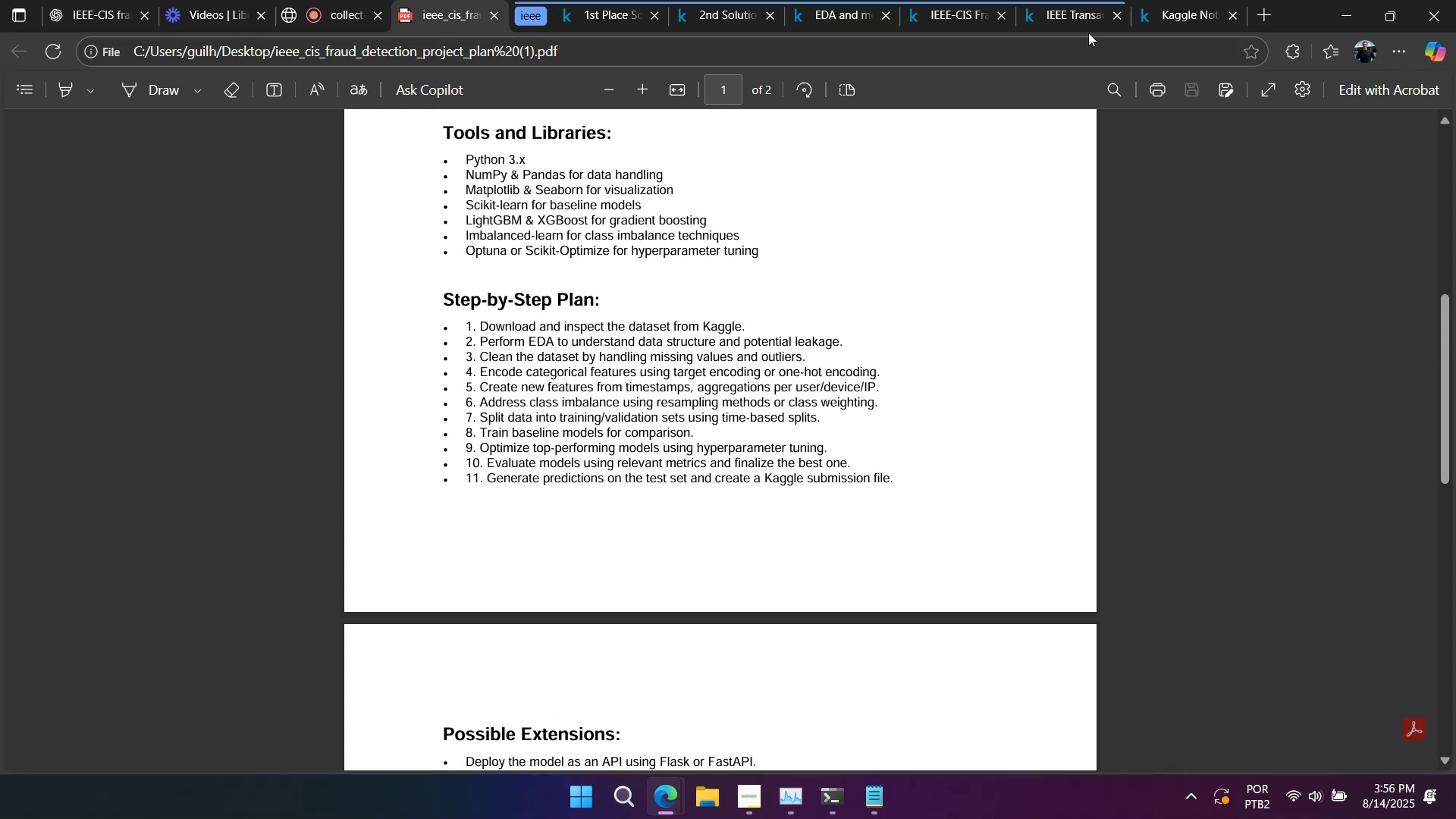 
left_click([1072, 8])
 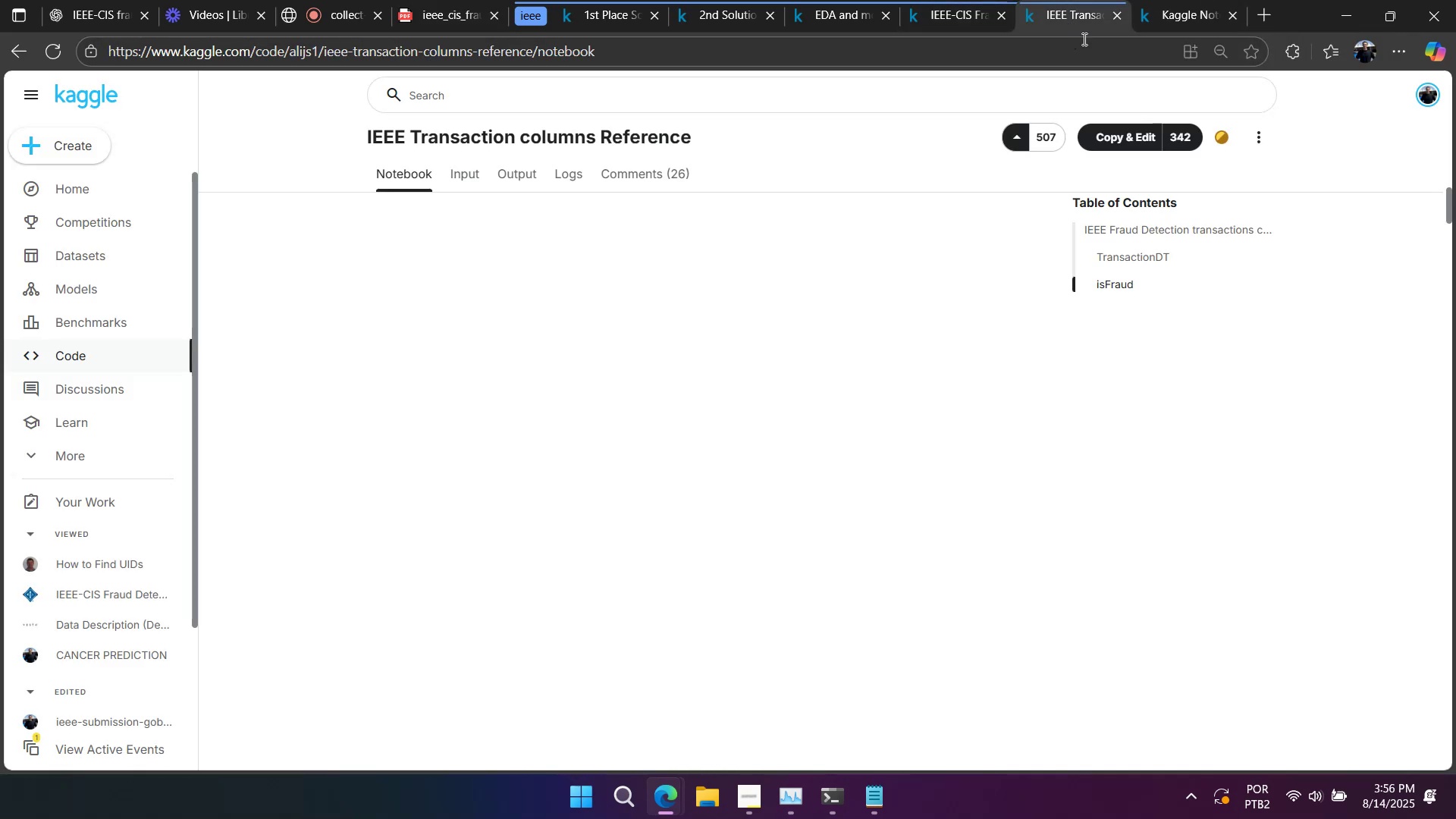 
scroll: coordinate [1067, 388], scroll_direction: up, amount: 6.0
 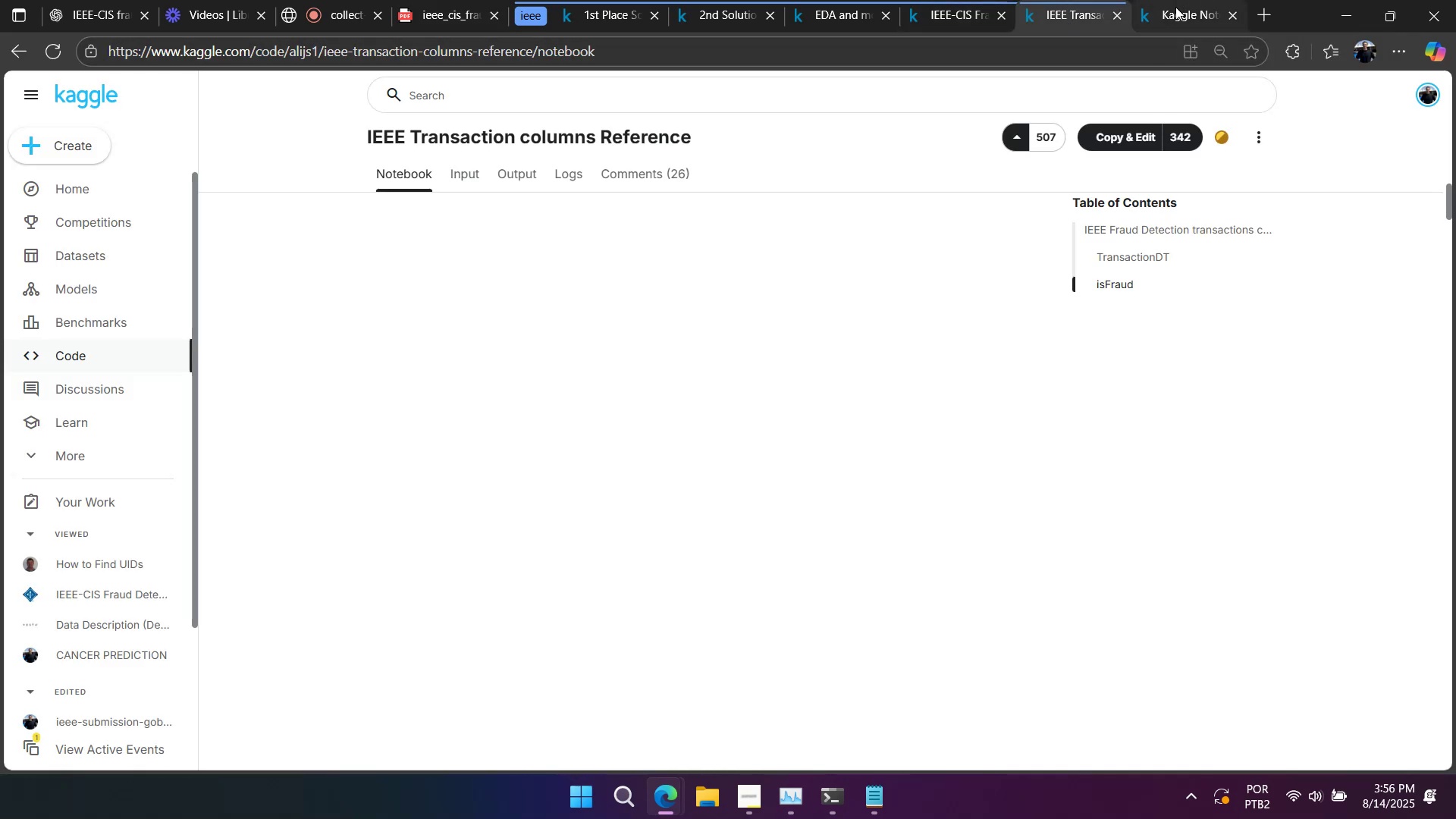 
left_click([1175, 23])
 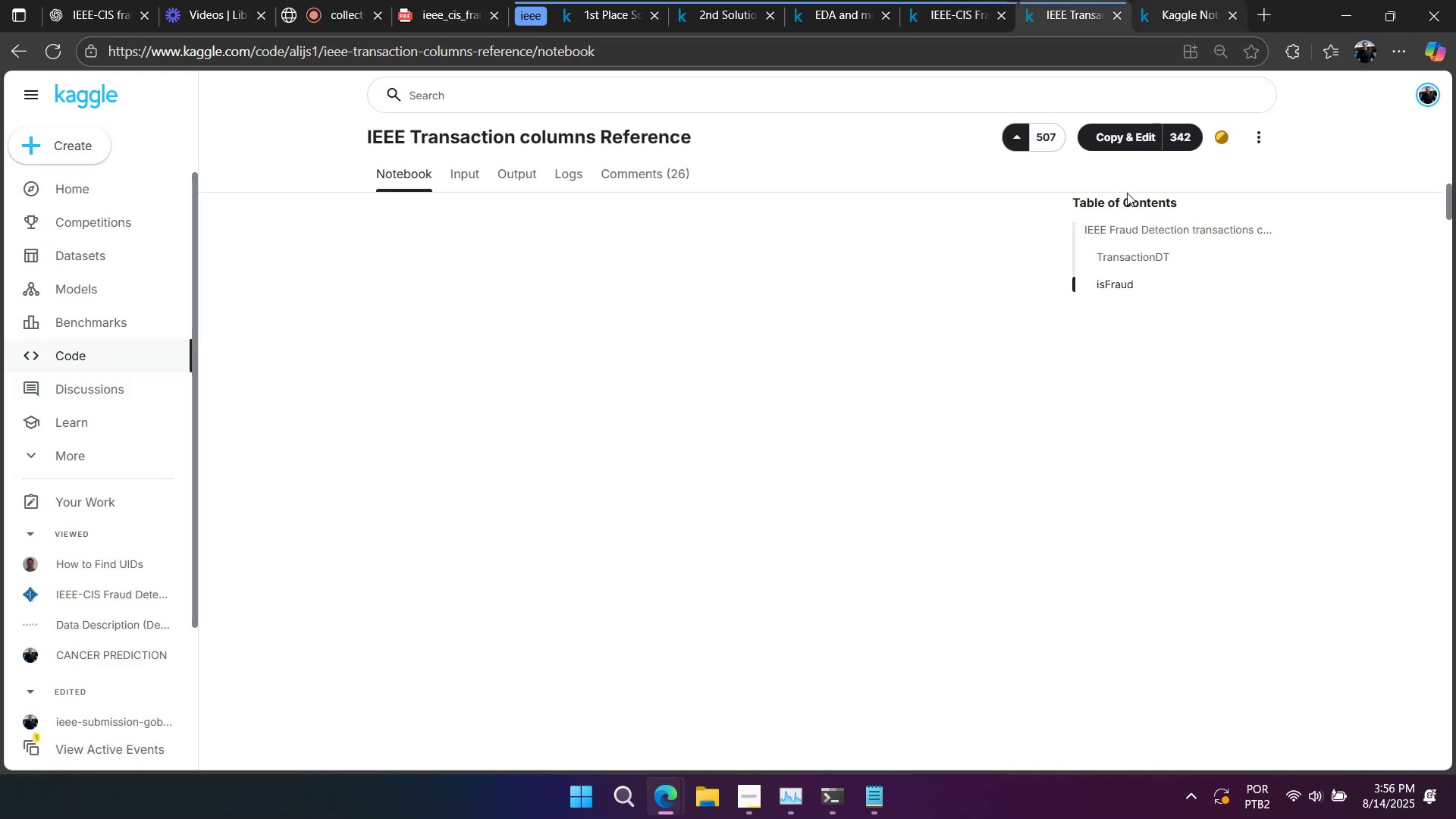 
left_click([1197, 13])
 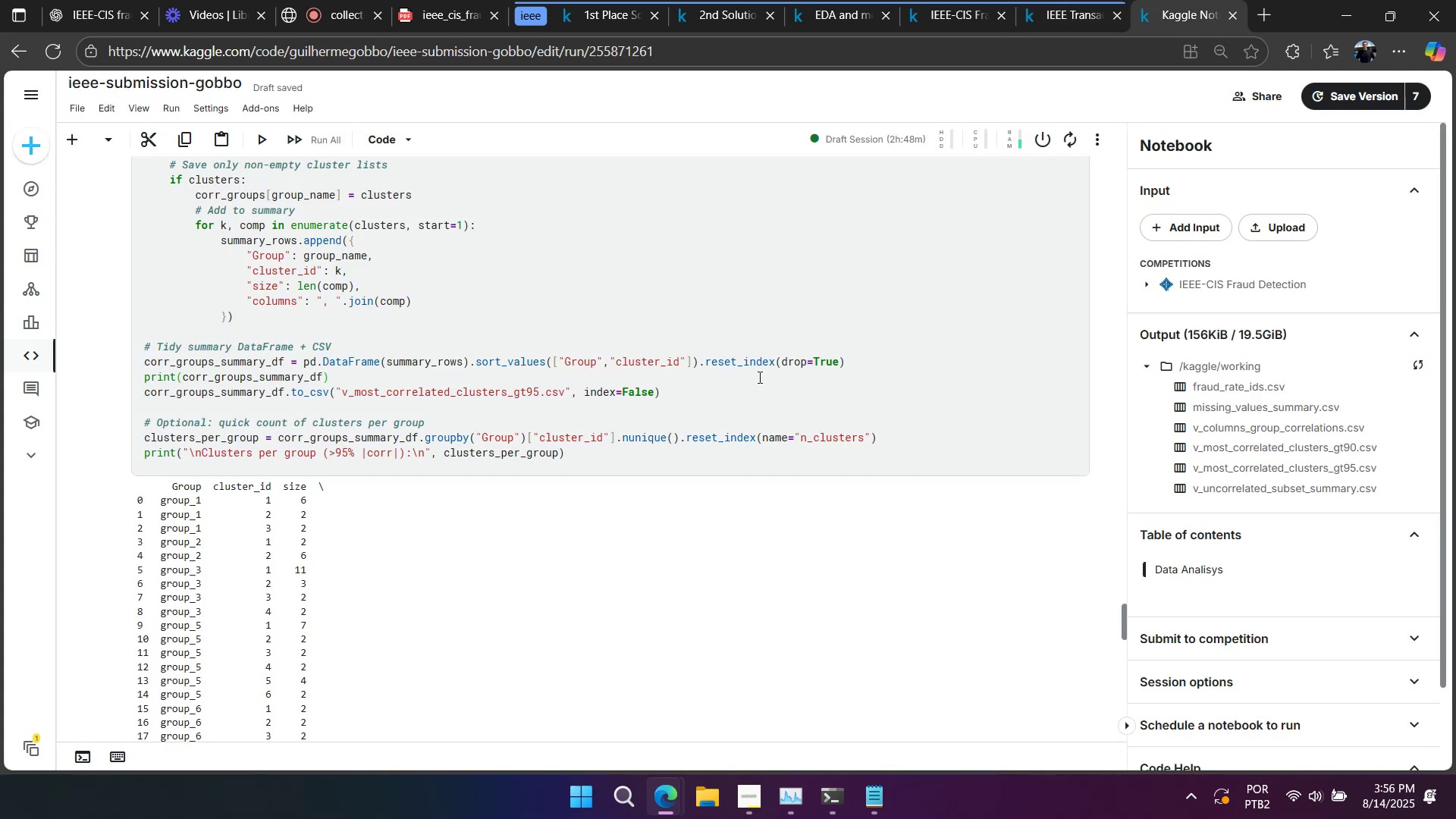 
scroll: coordinate [645, 411], scroll_direction: down, amount: 27.0
 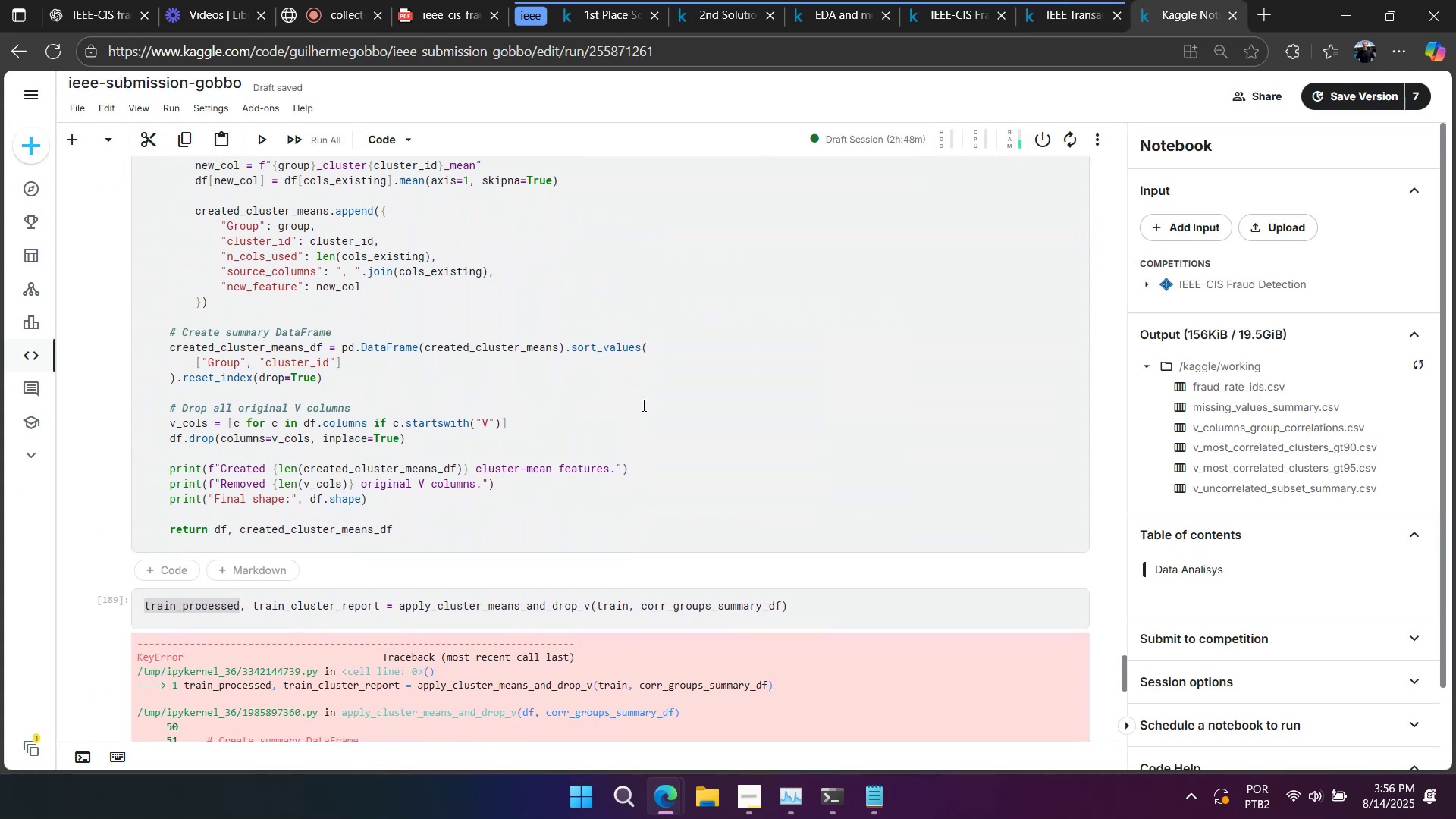 
left_click([642, 403])
 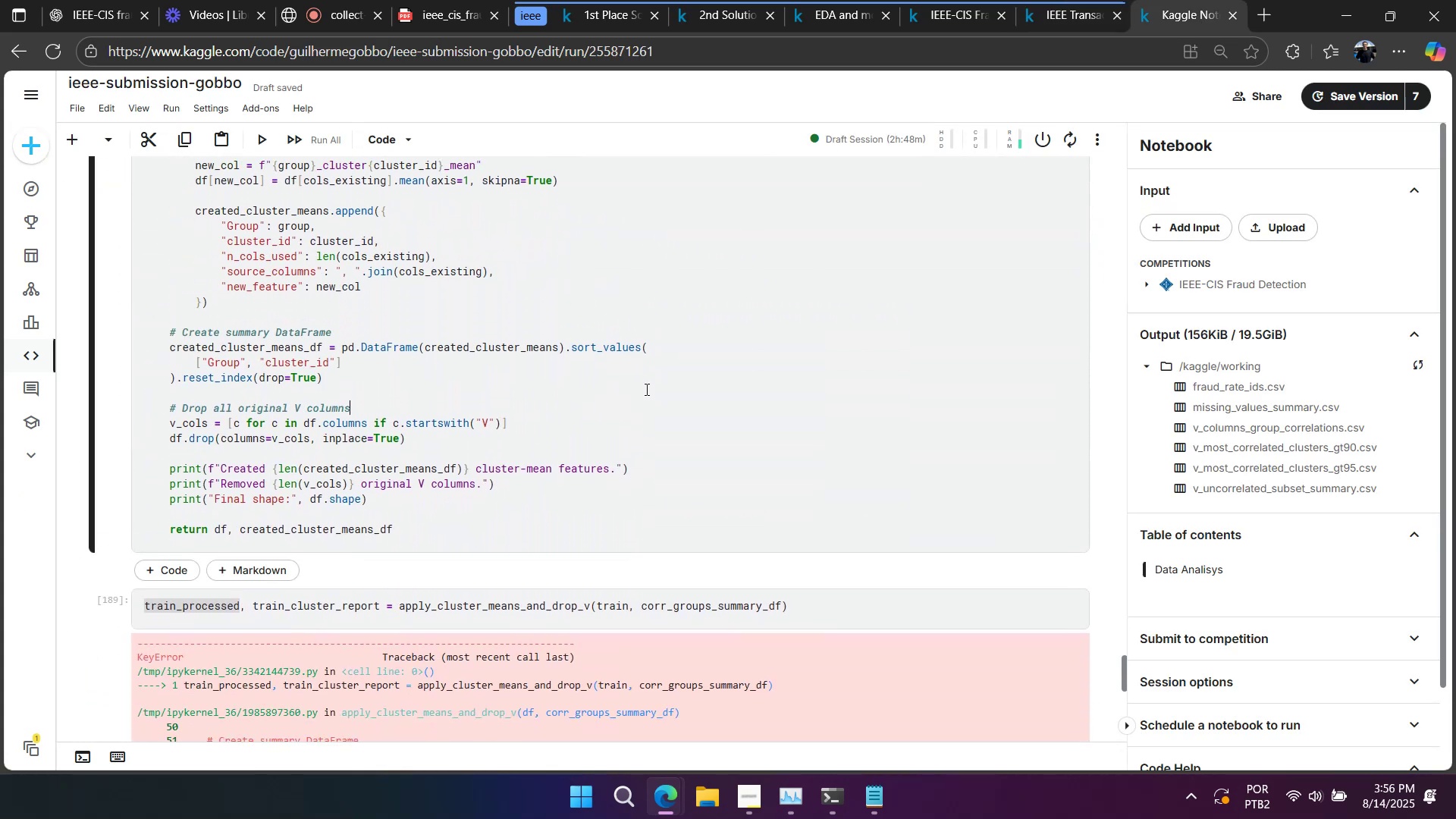 
scroll: coordinate [451, 417], scroll_direction: up, amount: 41.0
 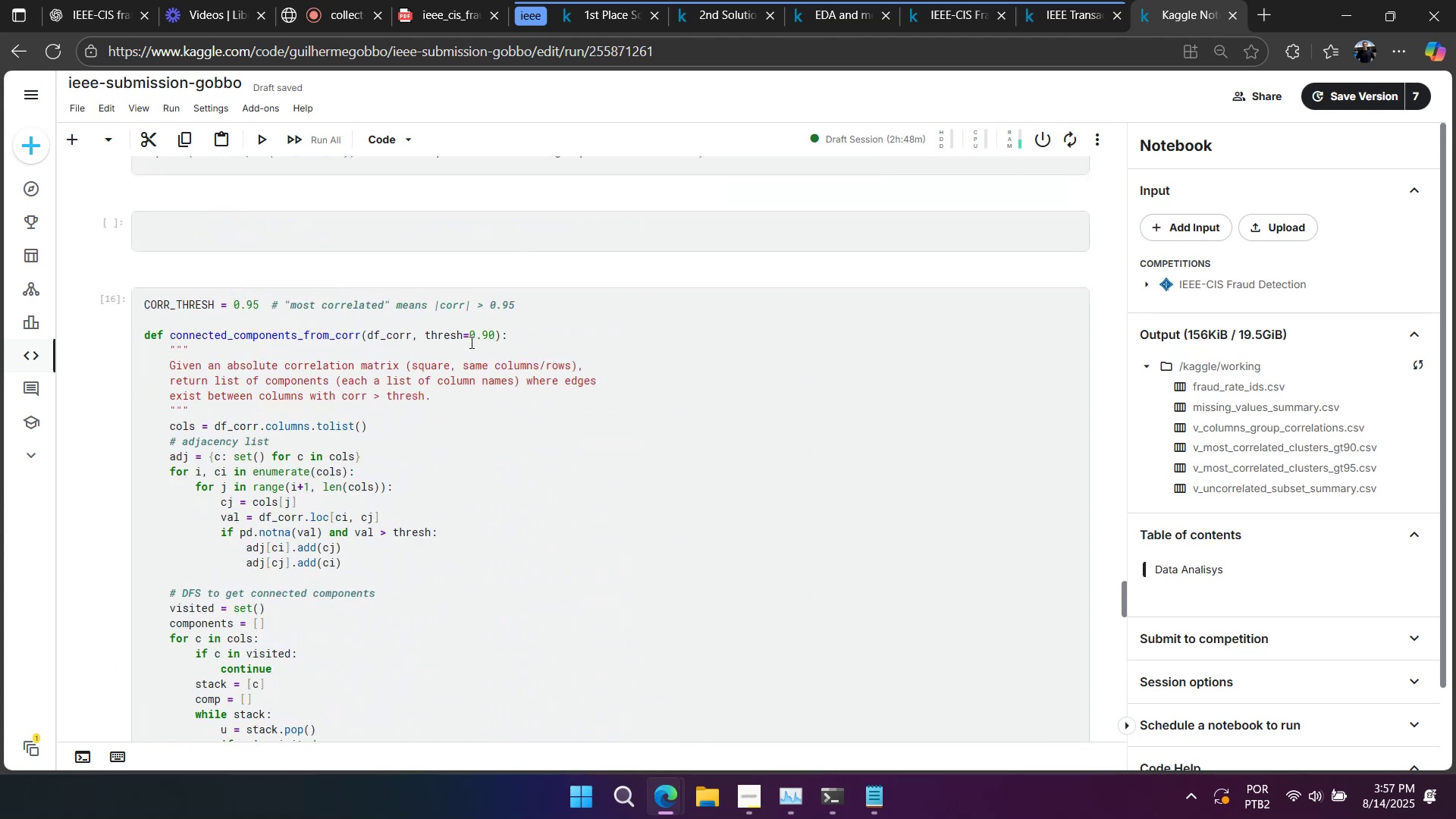 
left_click([492, 335])
 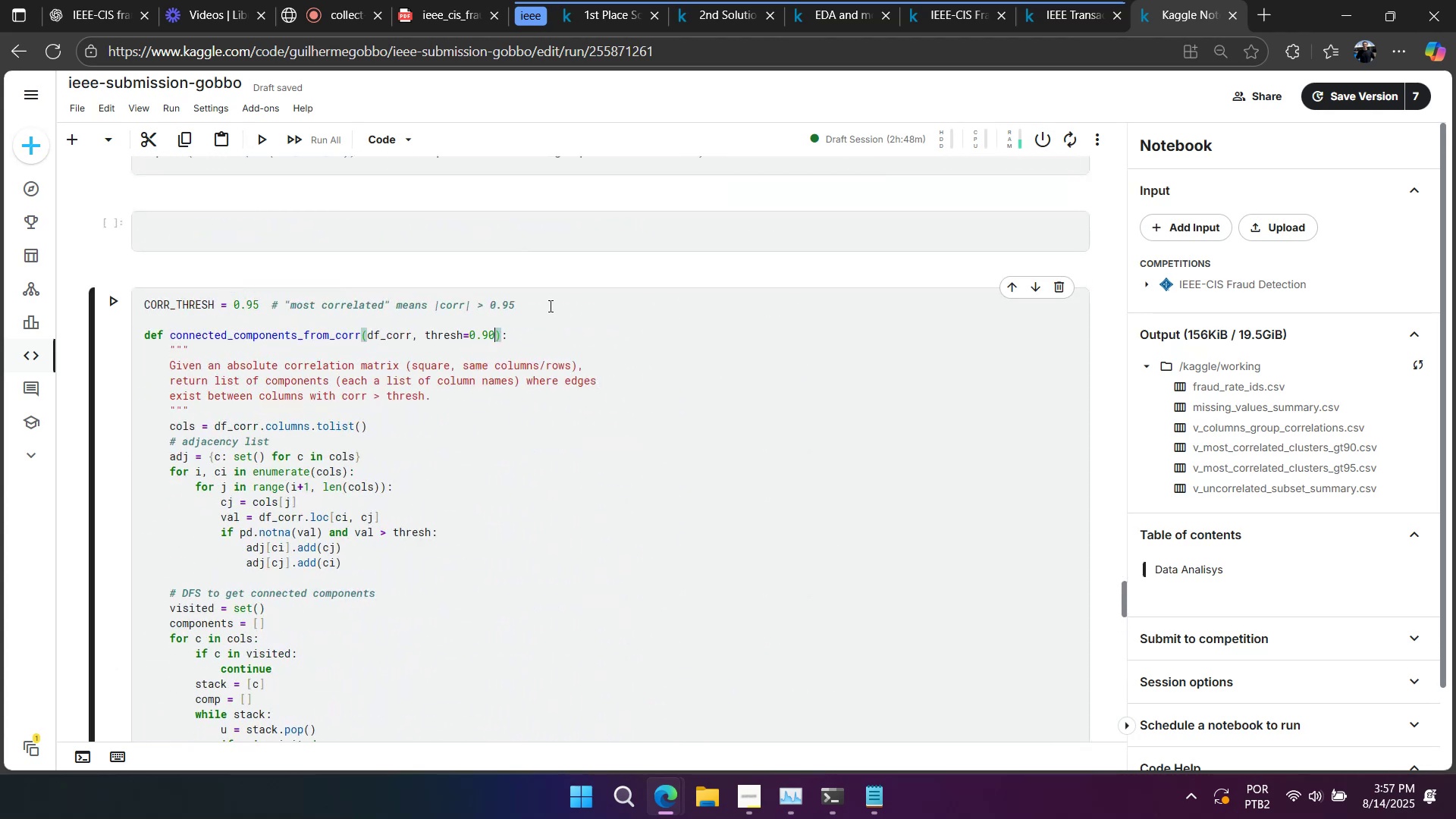 
key(Backspace)
 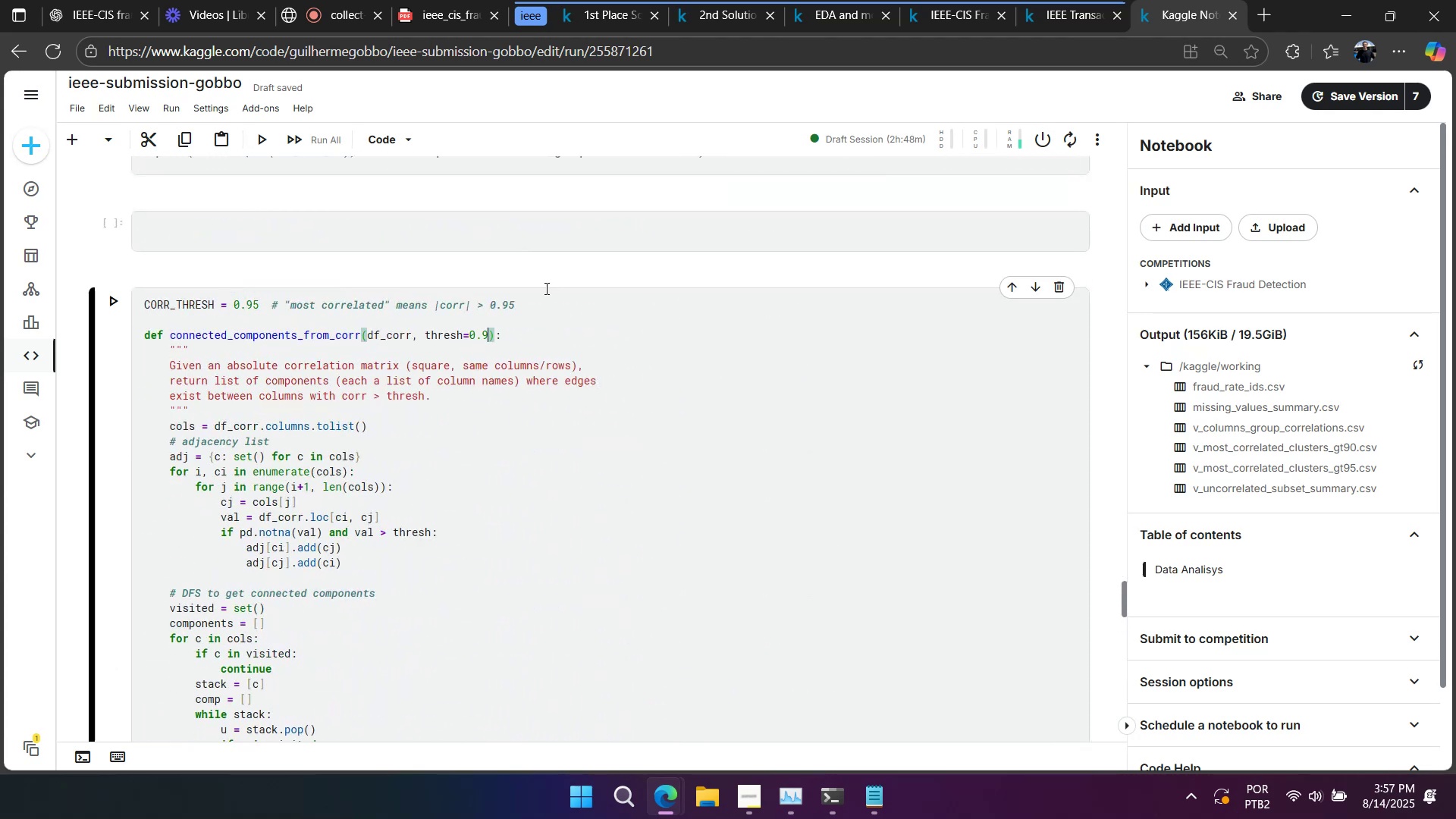 
key(Numpad5)
 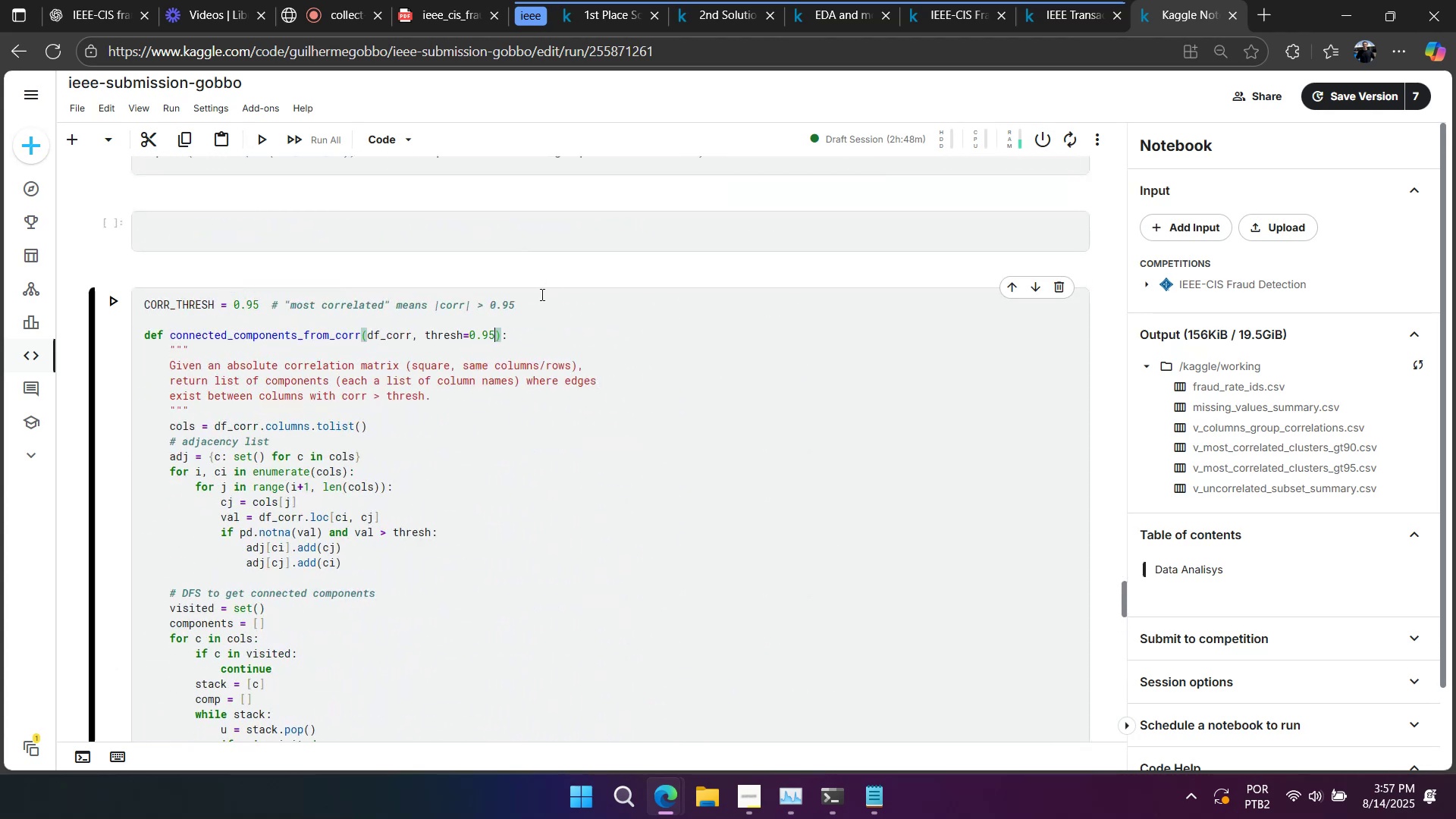 
left_click([596, 401])
 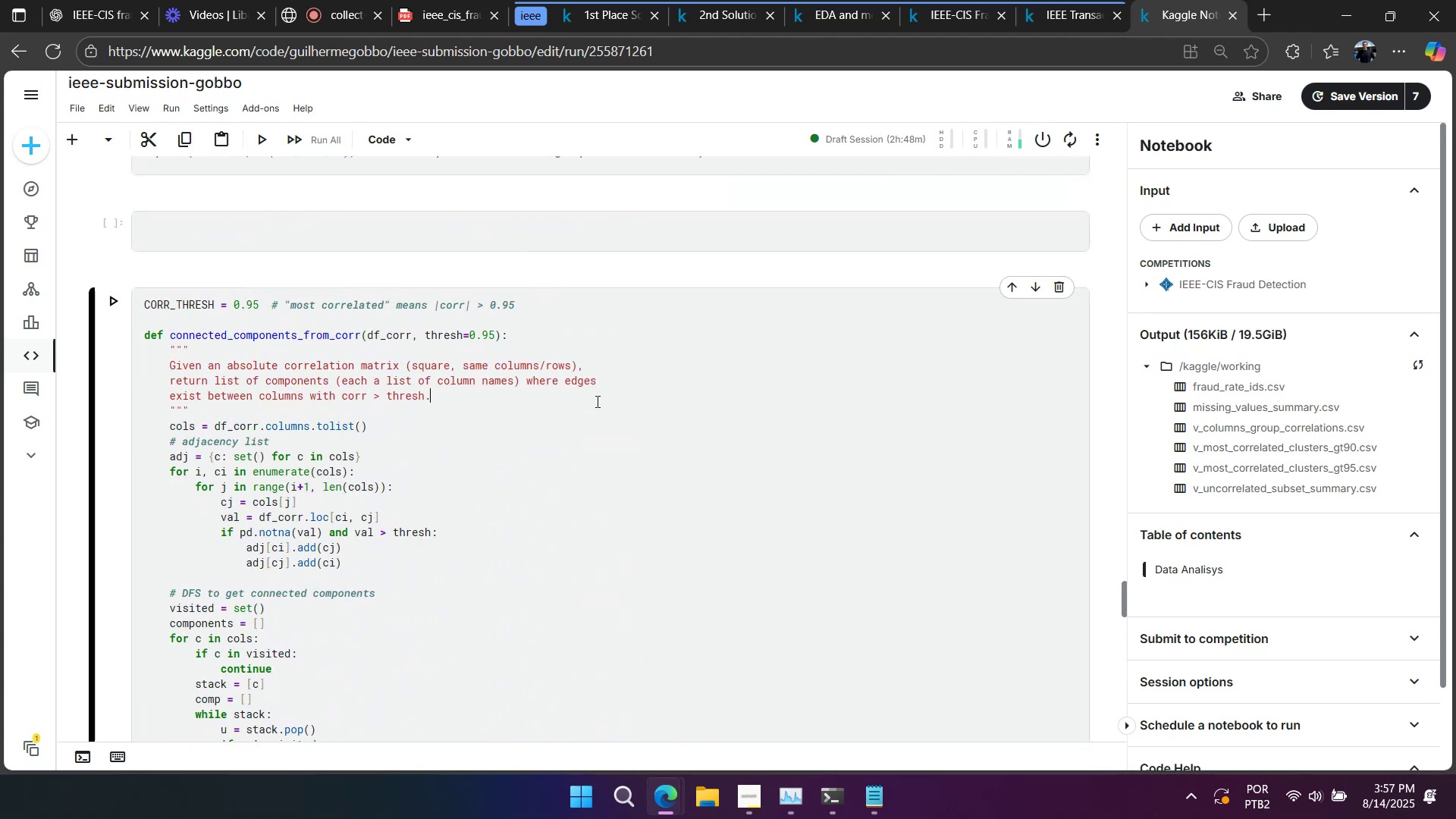 
scroll: coordinate [598, 404], scroll_direction: down, amount: 32.0
 